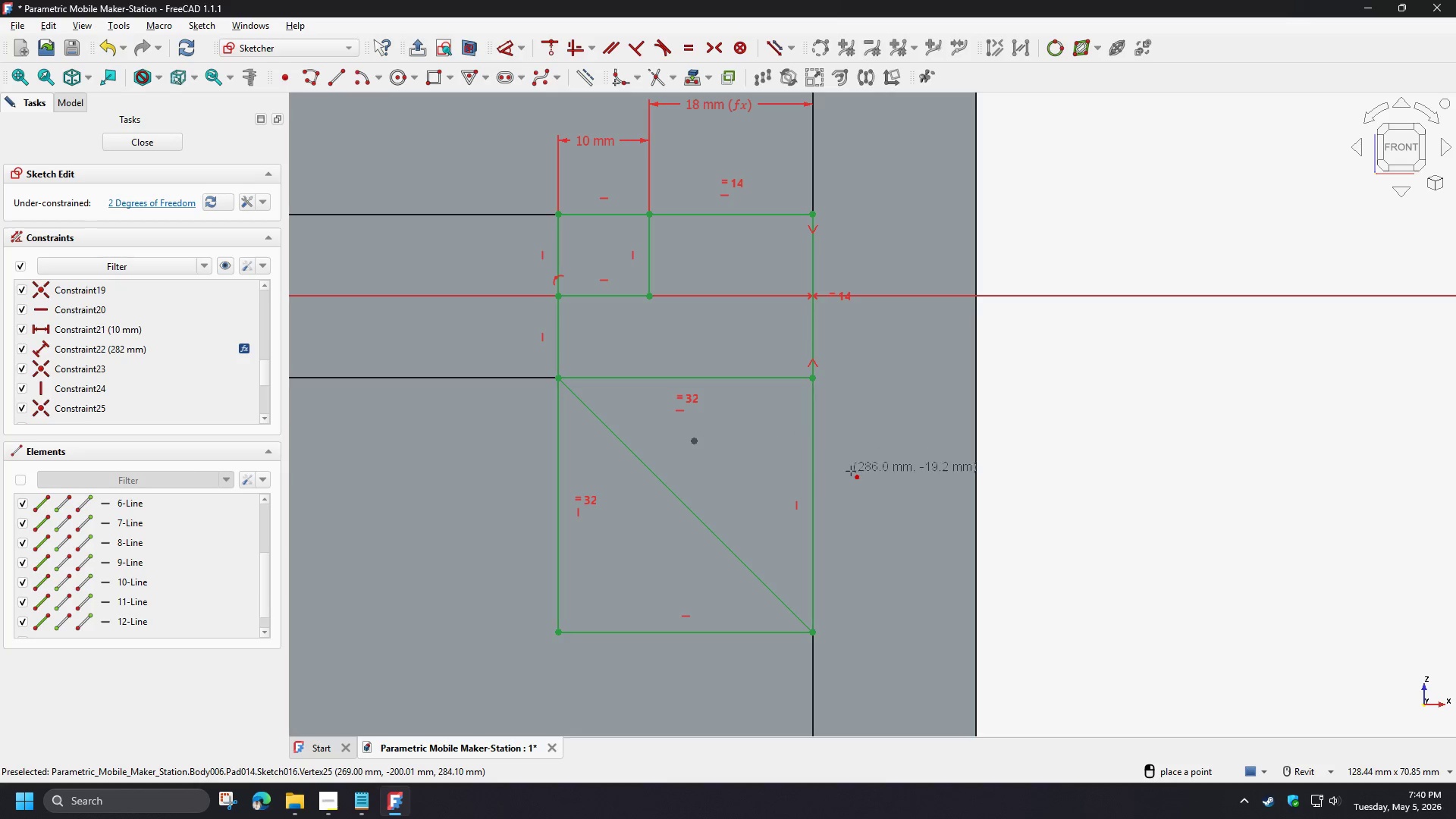 
right_click([851, 471])
 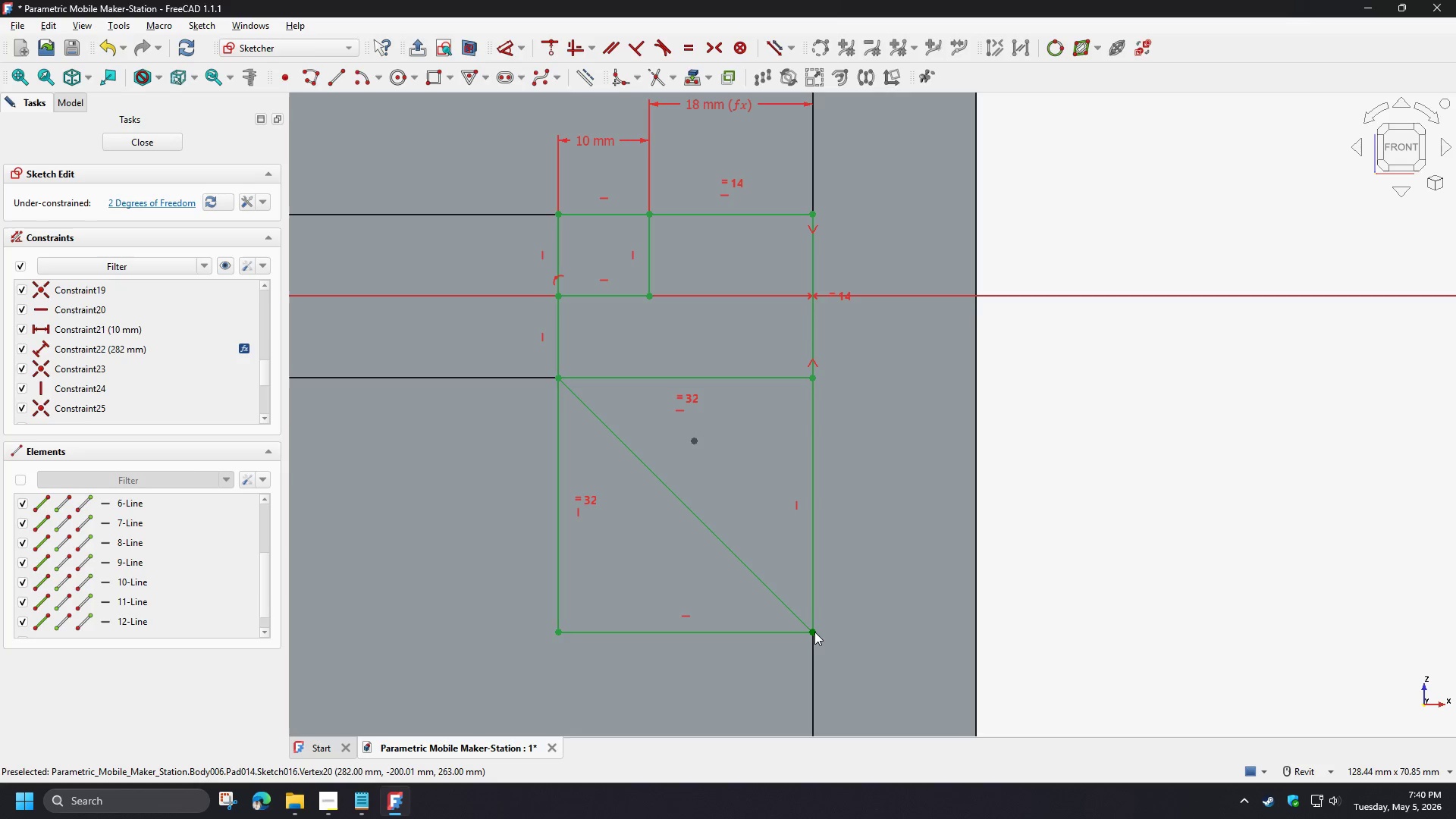 
left_click([814, 632])
 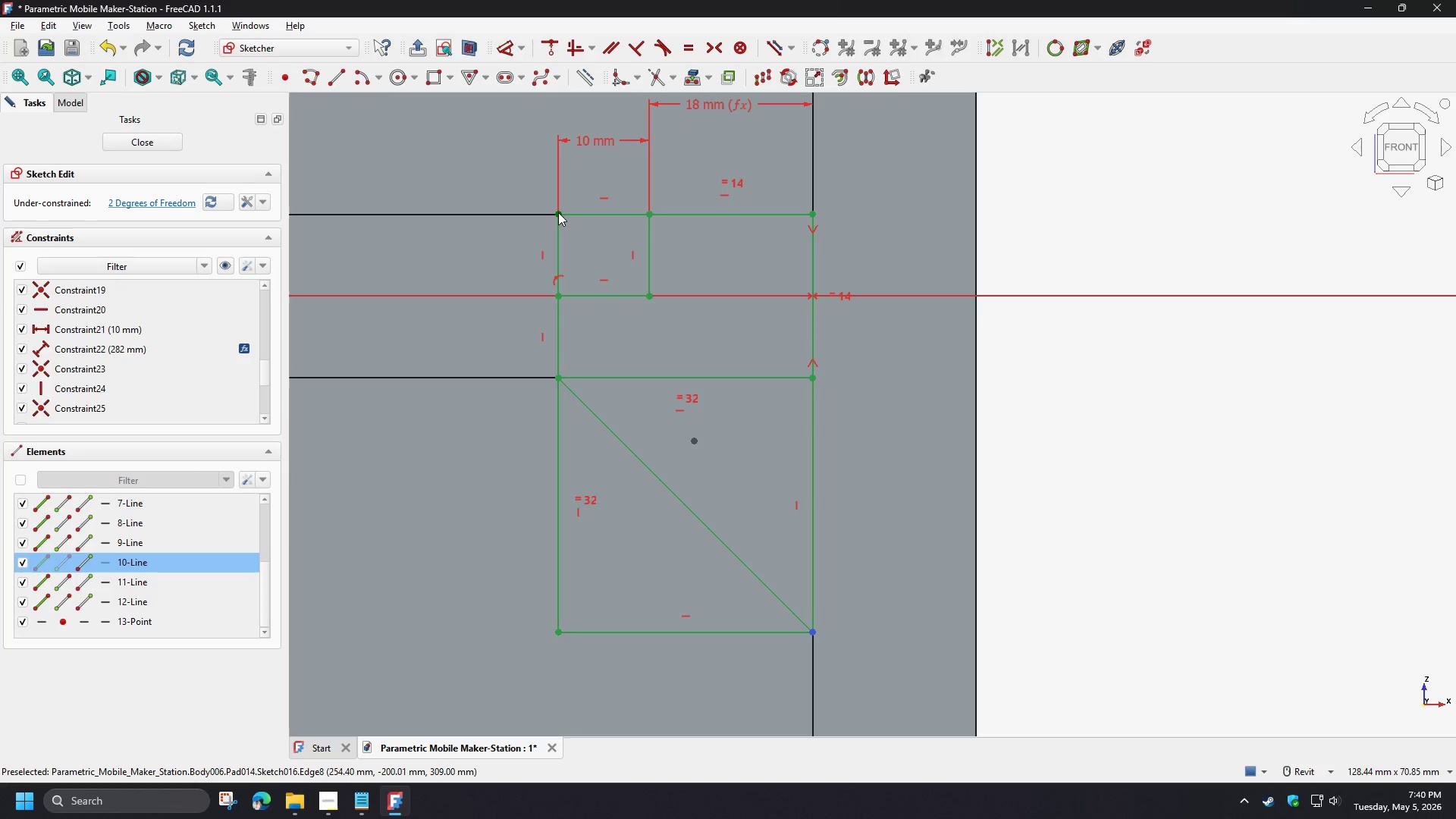 
left_click([558, 212])
 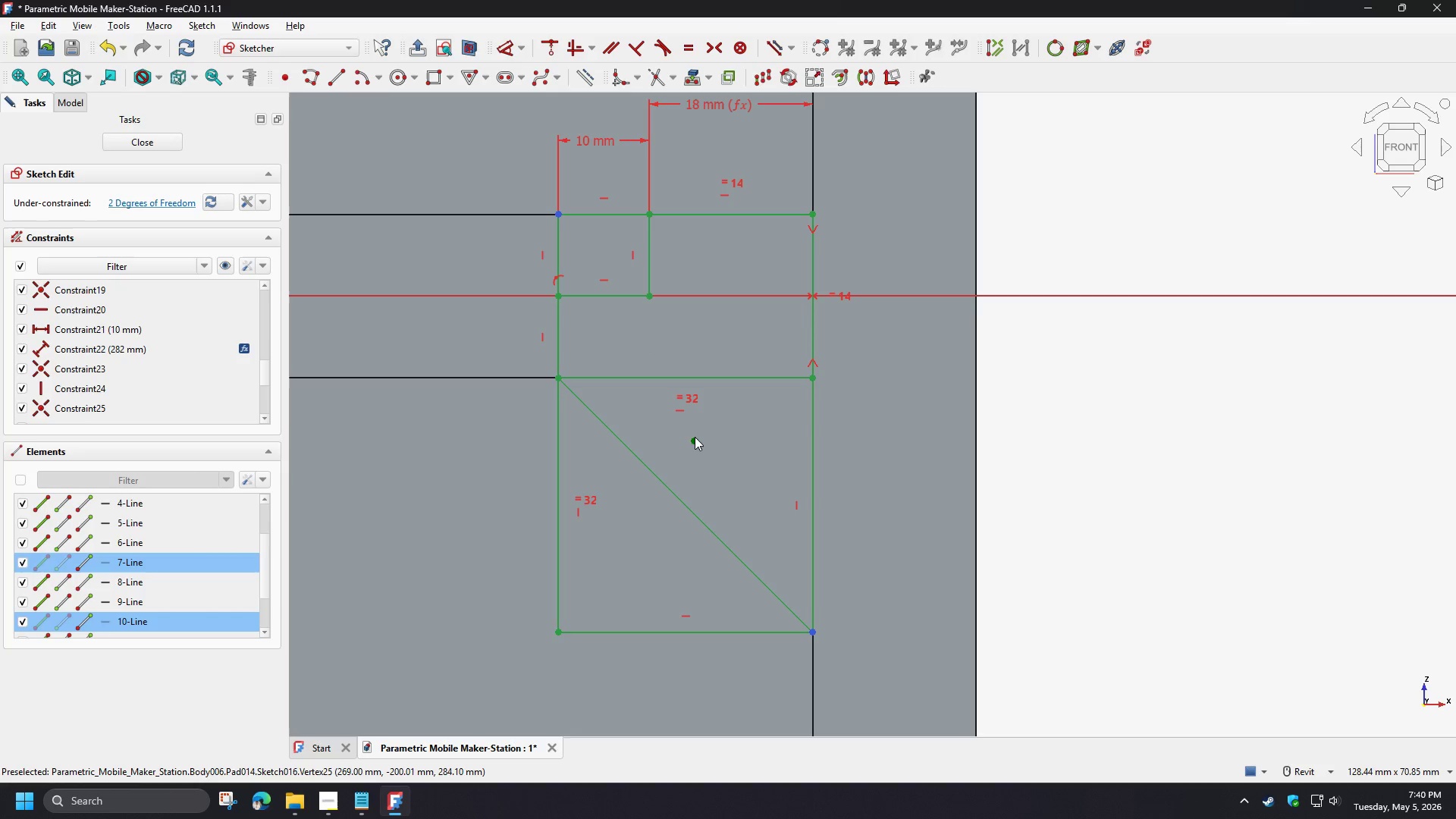 
left_click([695, 438])
 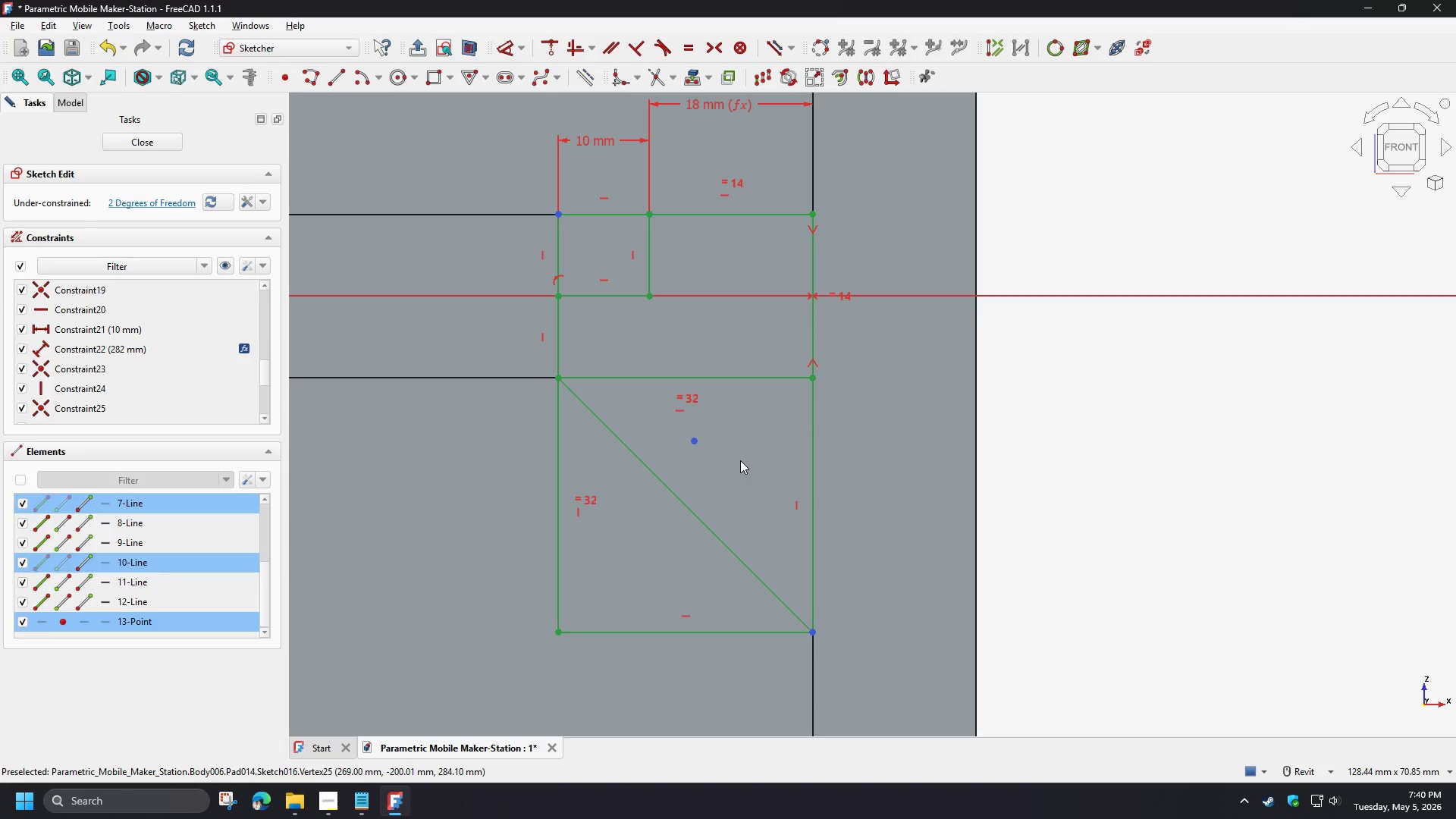 
key(S)
 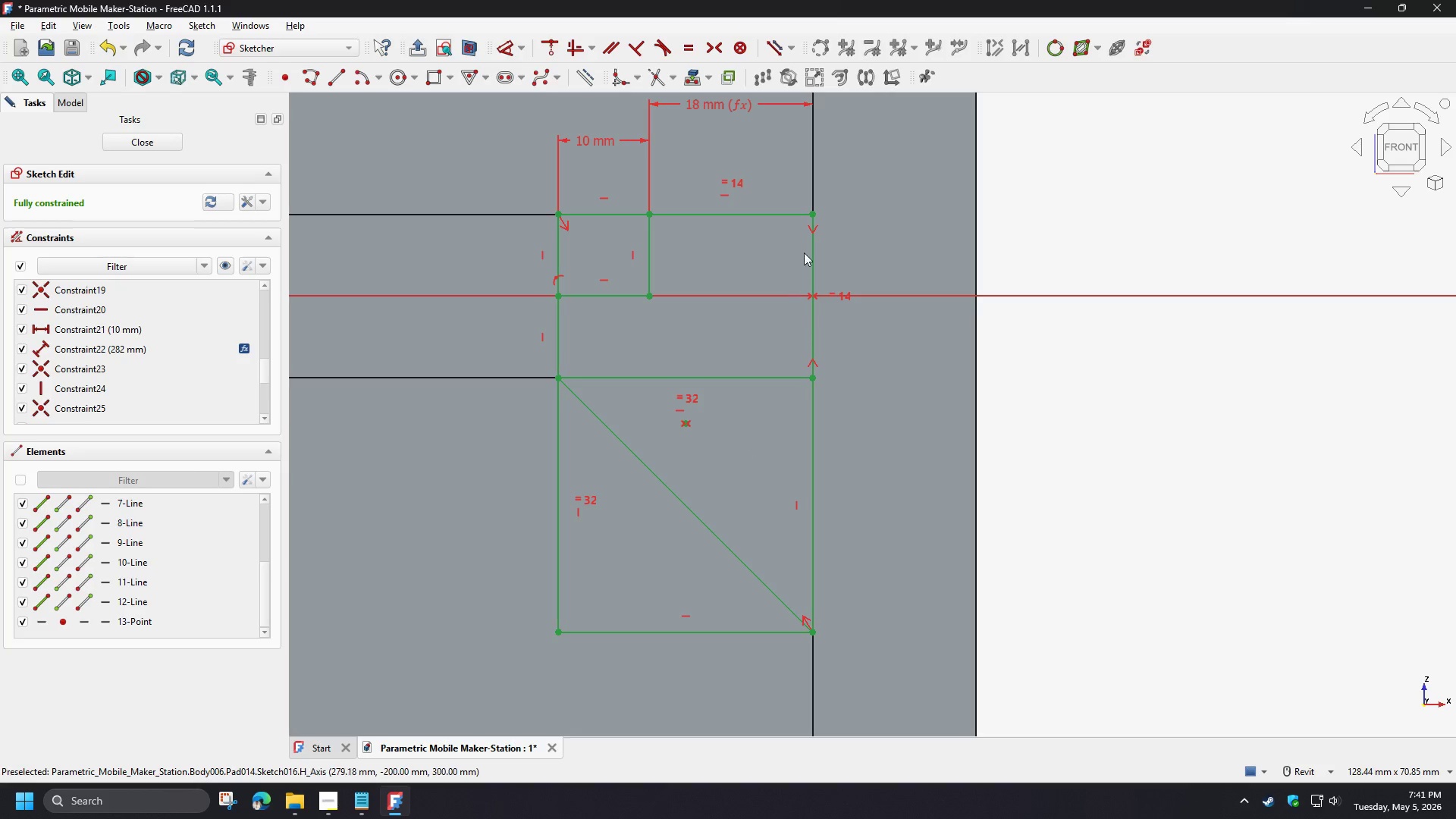 
left_click([813, 213])
 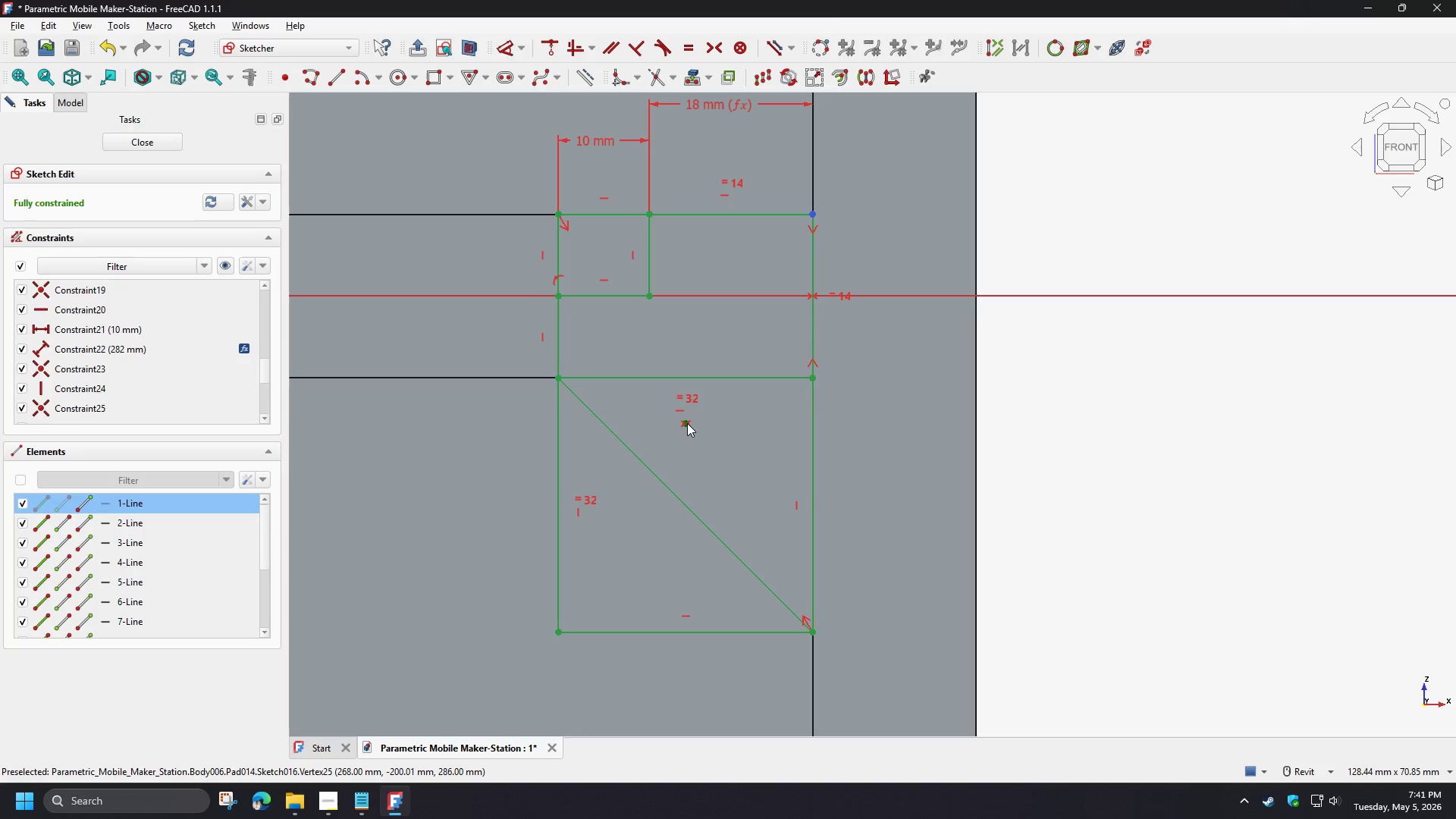 
left_click([687, 423])
 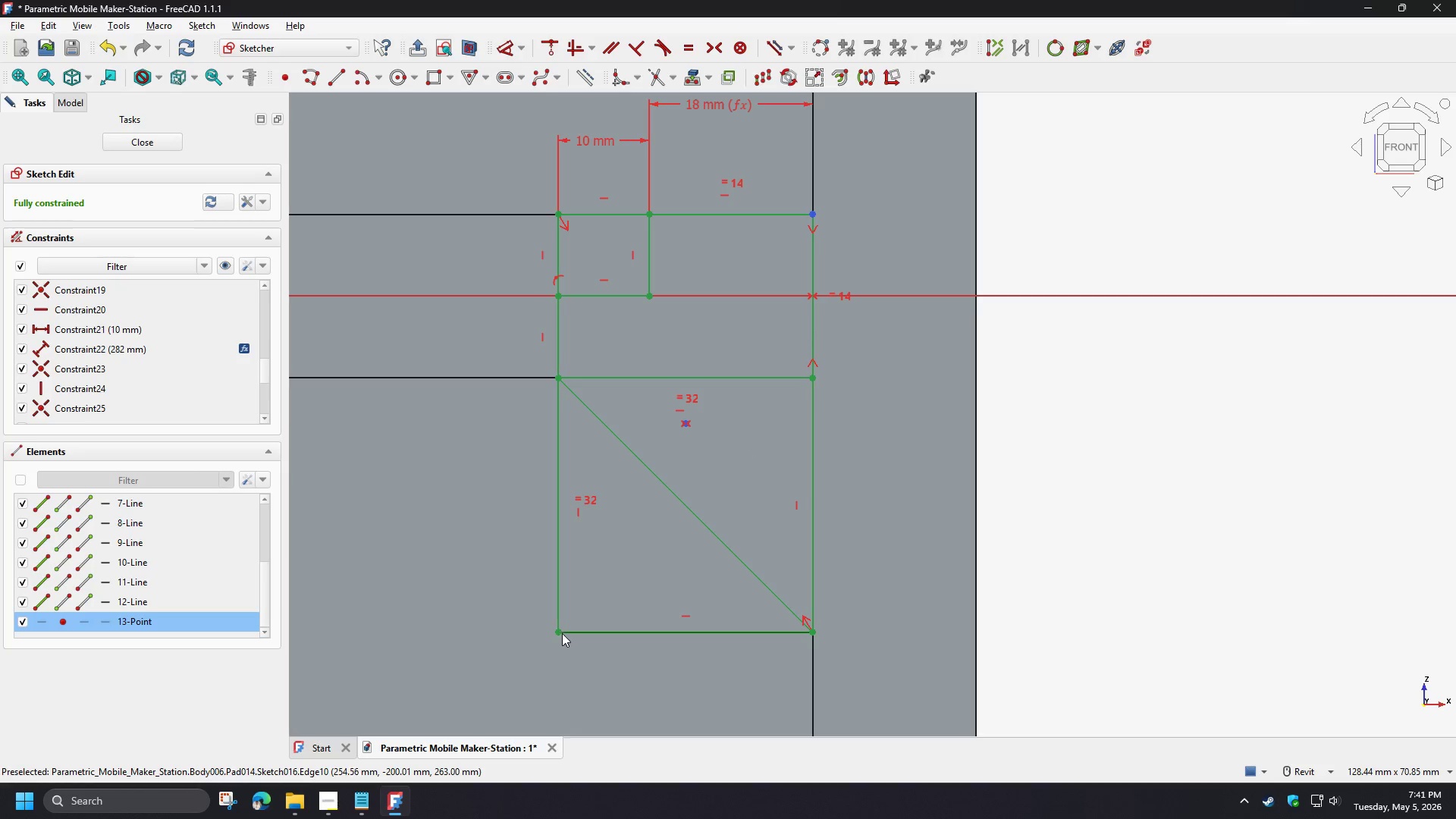 
left_click([560, 633])
 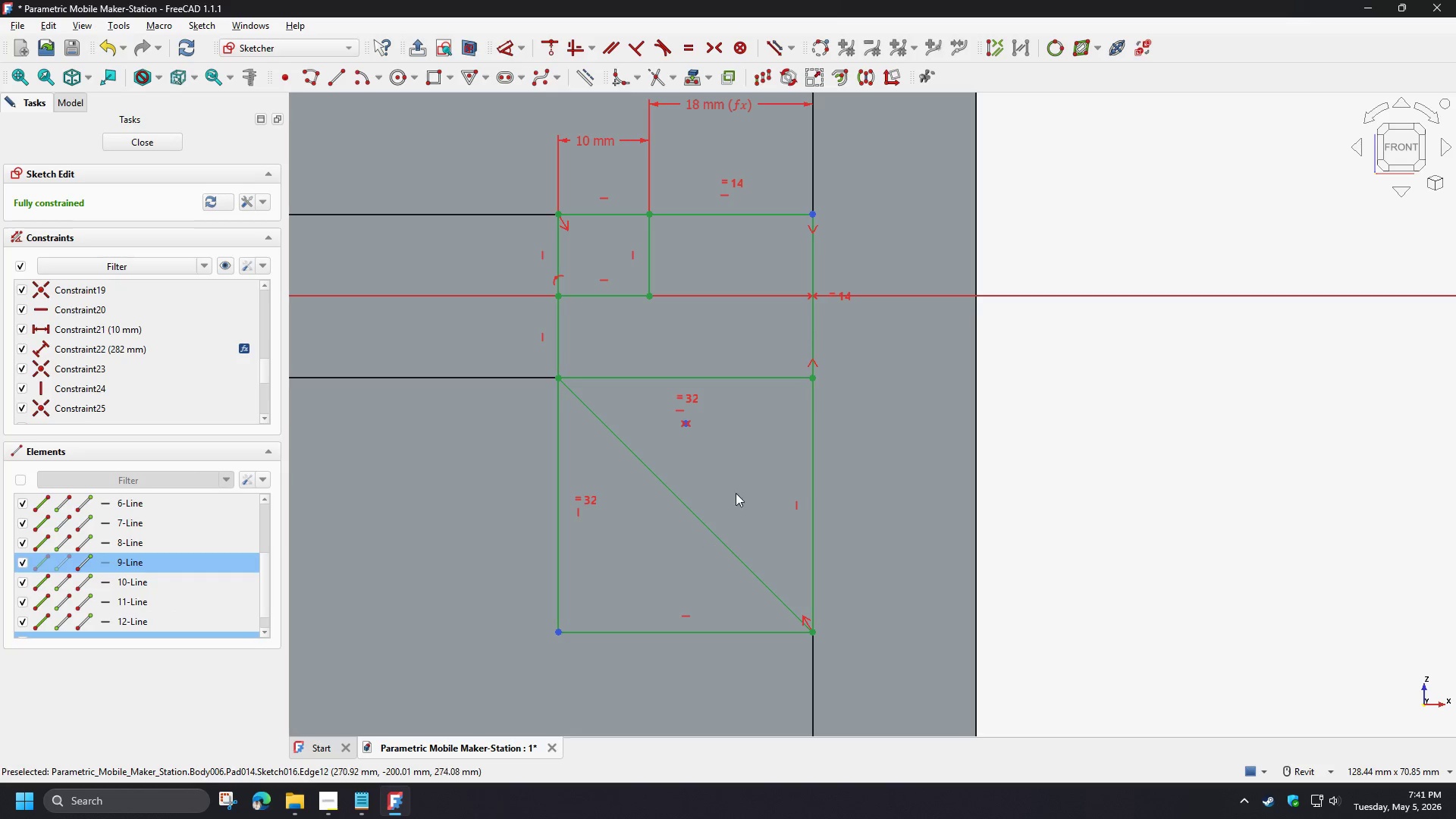 
key(S)
 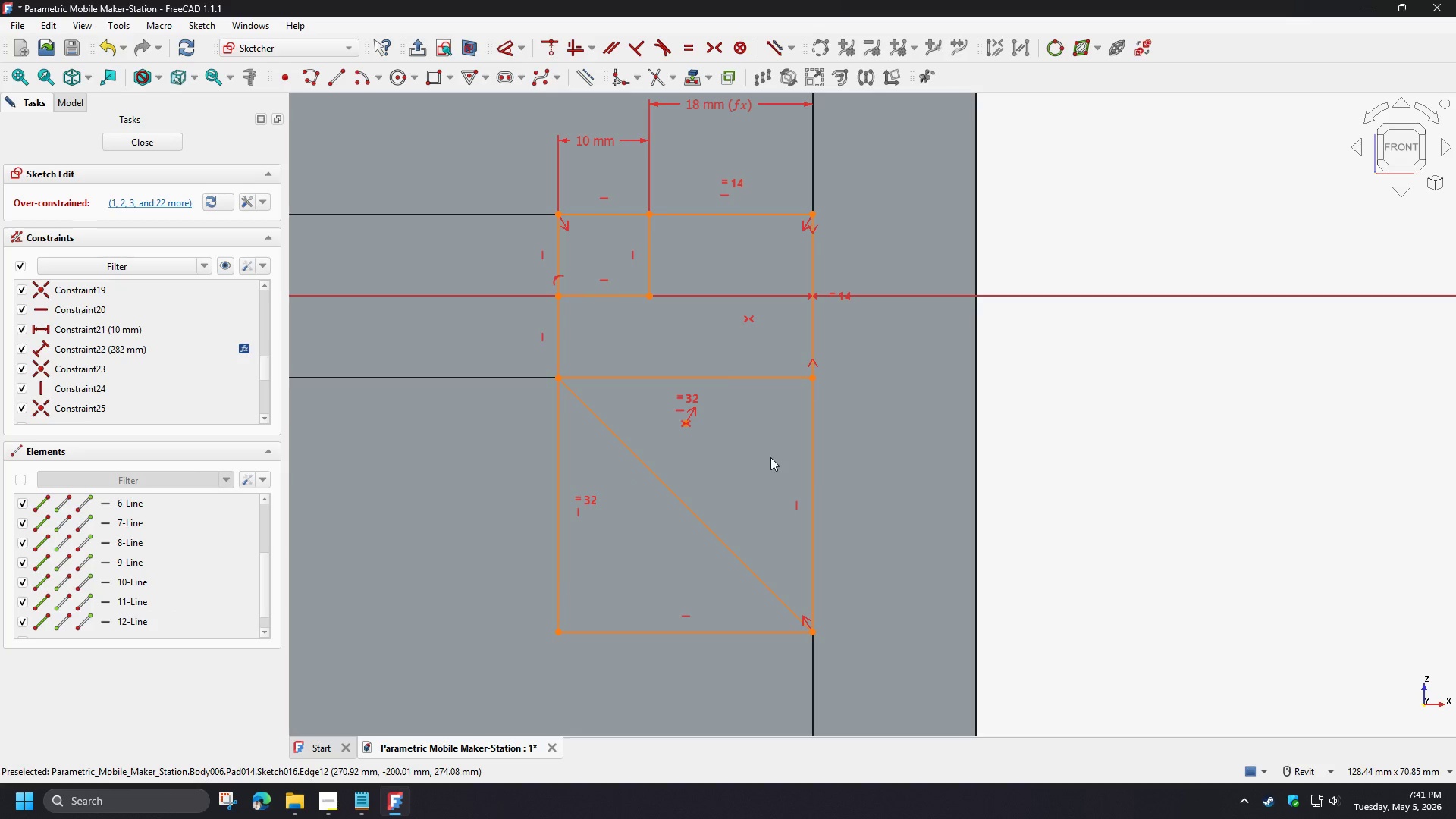 
key(Control+Z)
 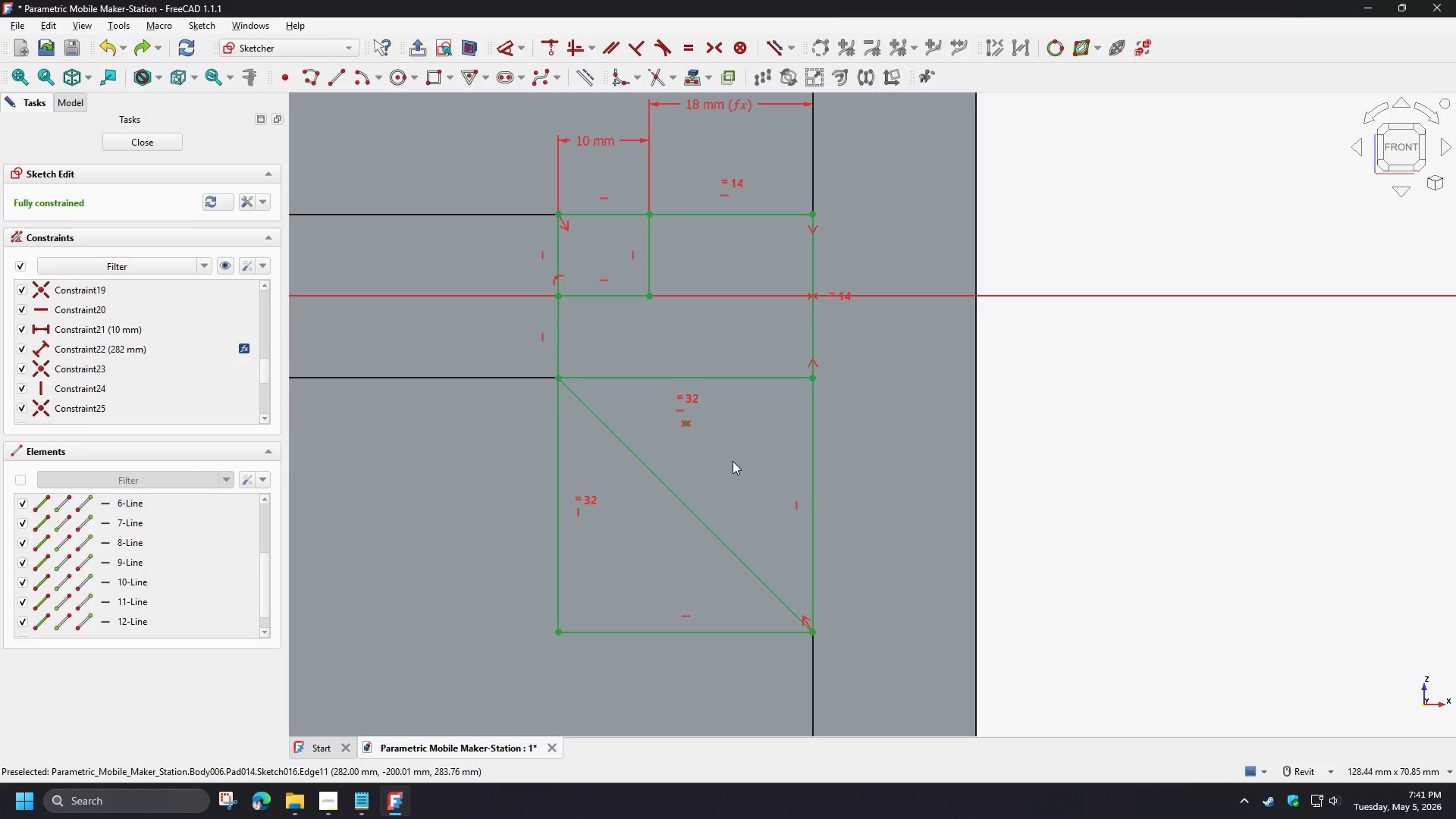 
wait(13.09)
 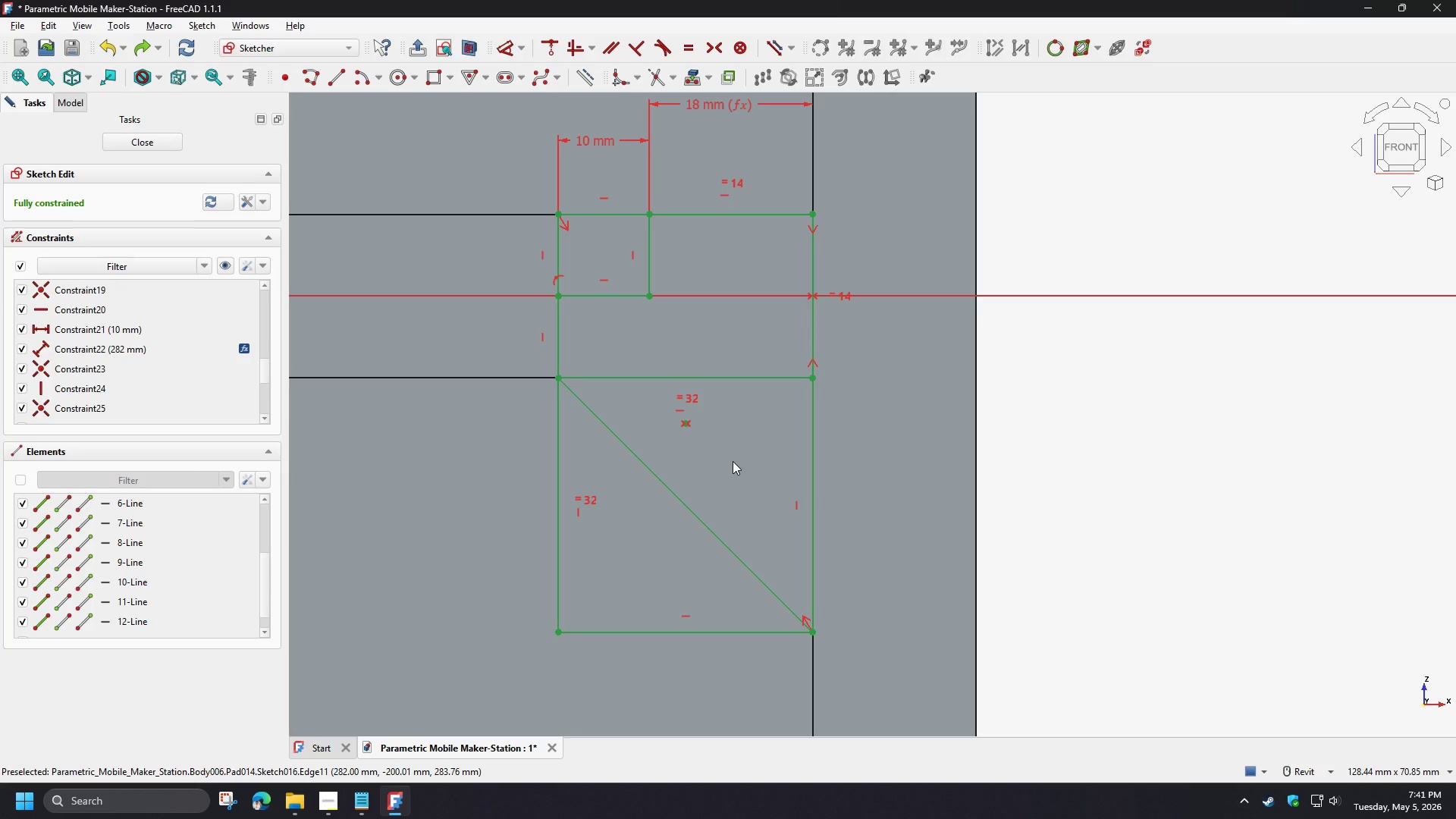 
scroll: coordinate [1111, 476], scroll_direction: down, amount: 6.0
 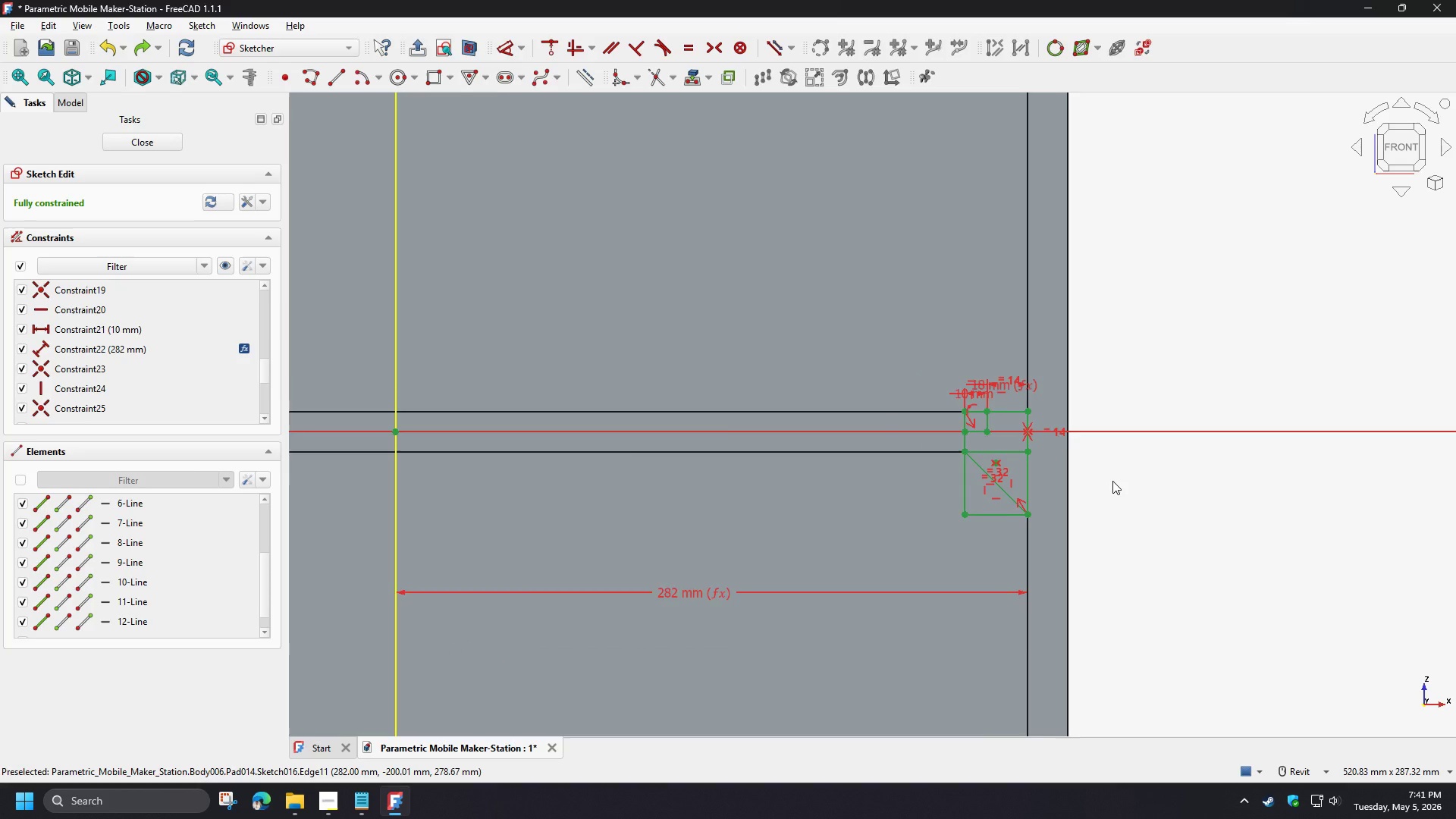 
scroll: coordinate [948, 538], scroll_direction: none, amount: 0.0
 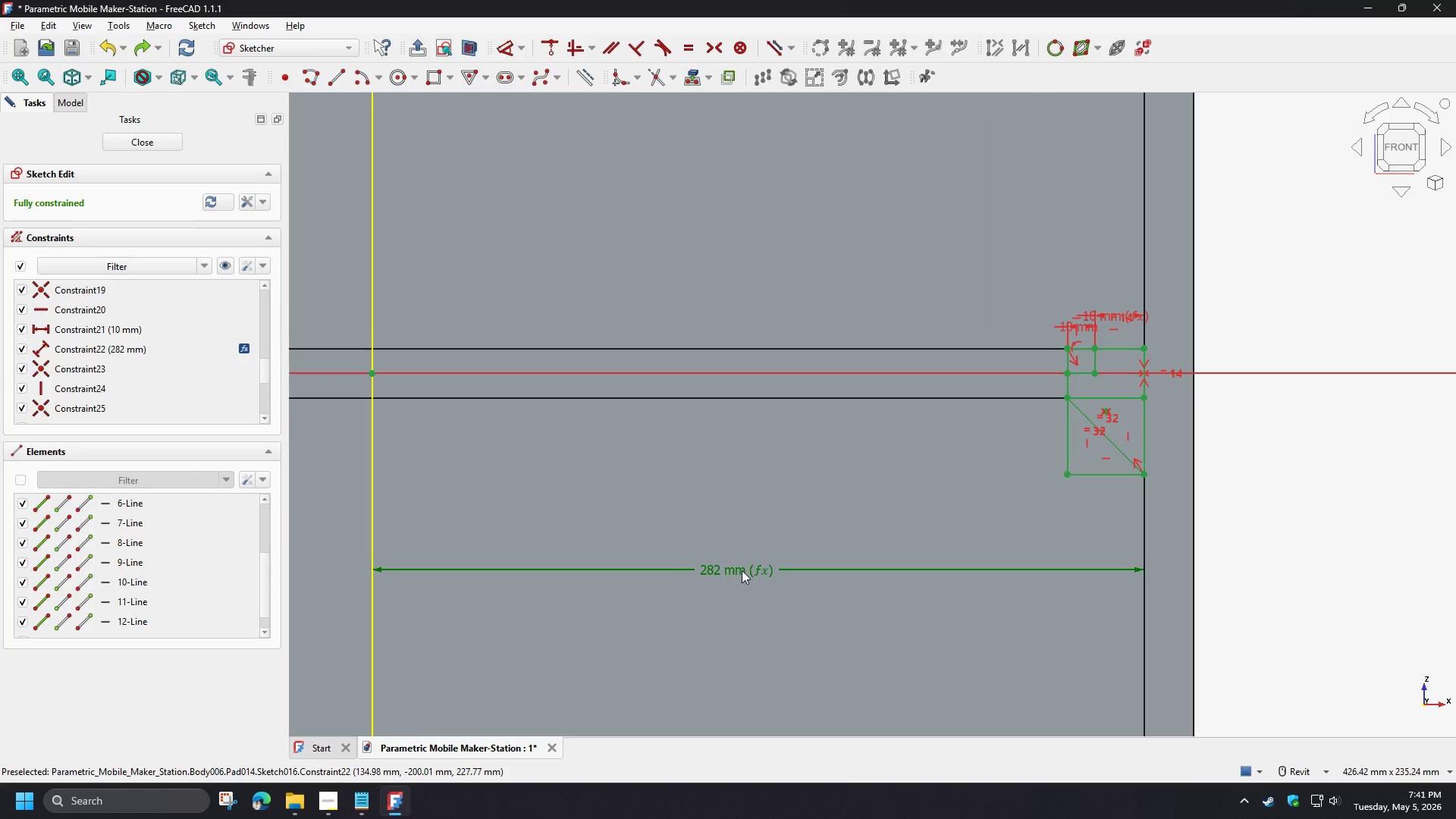 
double_click([742, 570])
 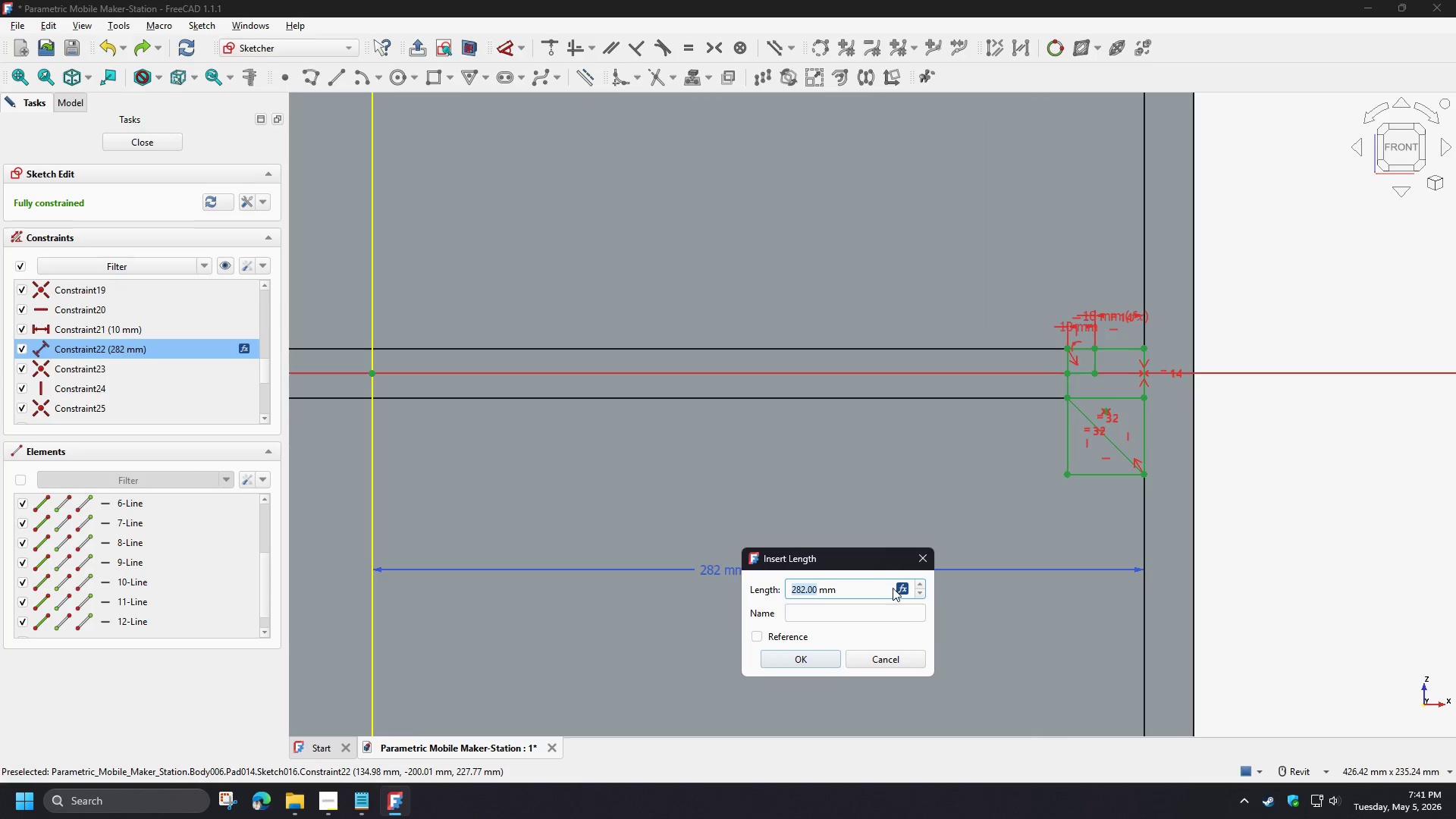 
left_click([902, 590])
 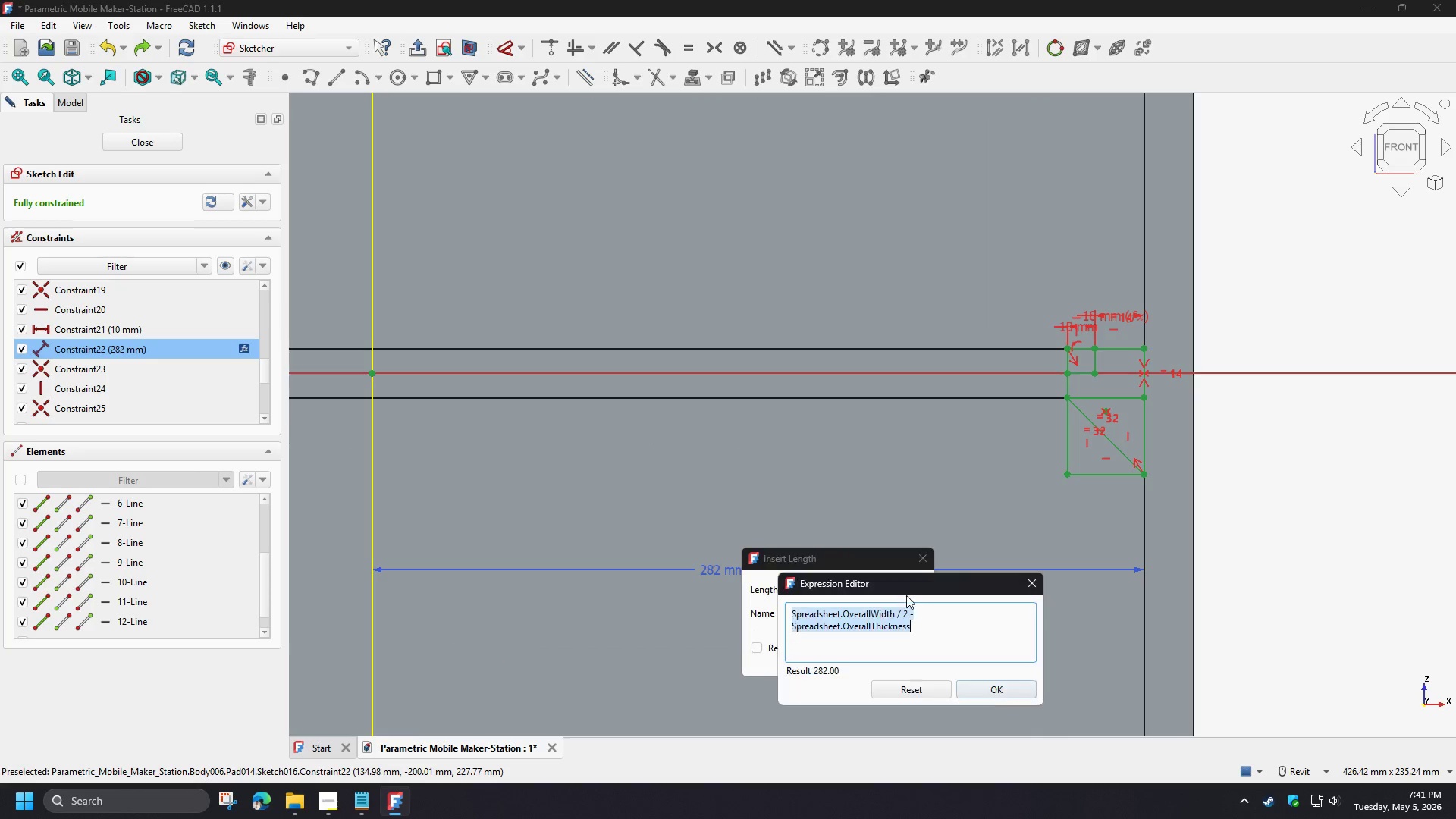 
key(Control+C)
 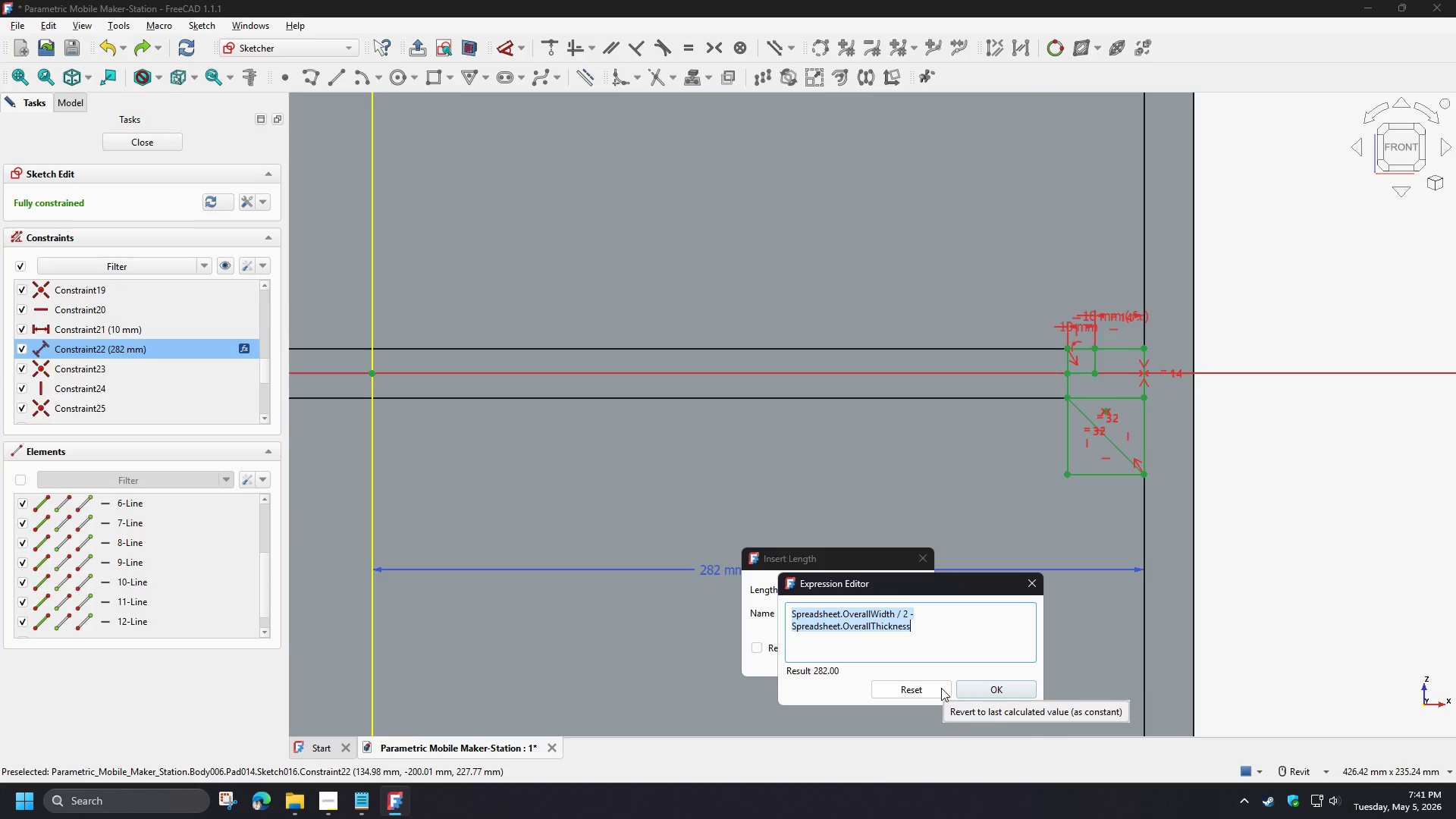 
left_click([941, 688])
 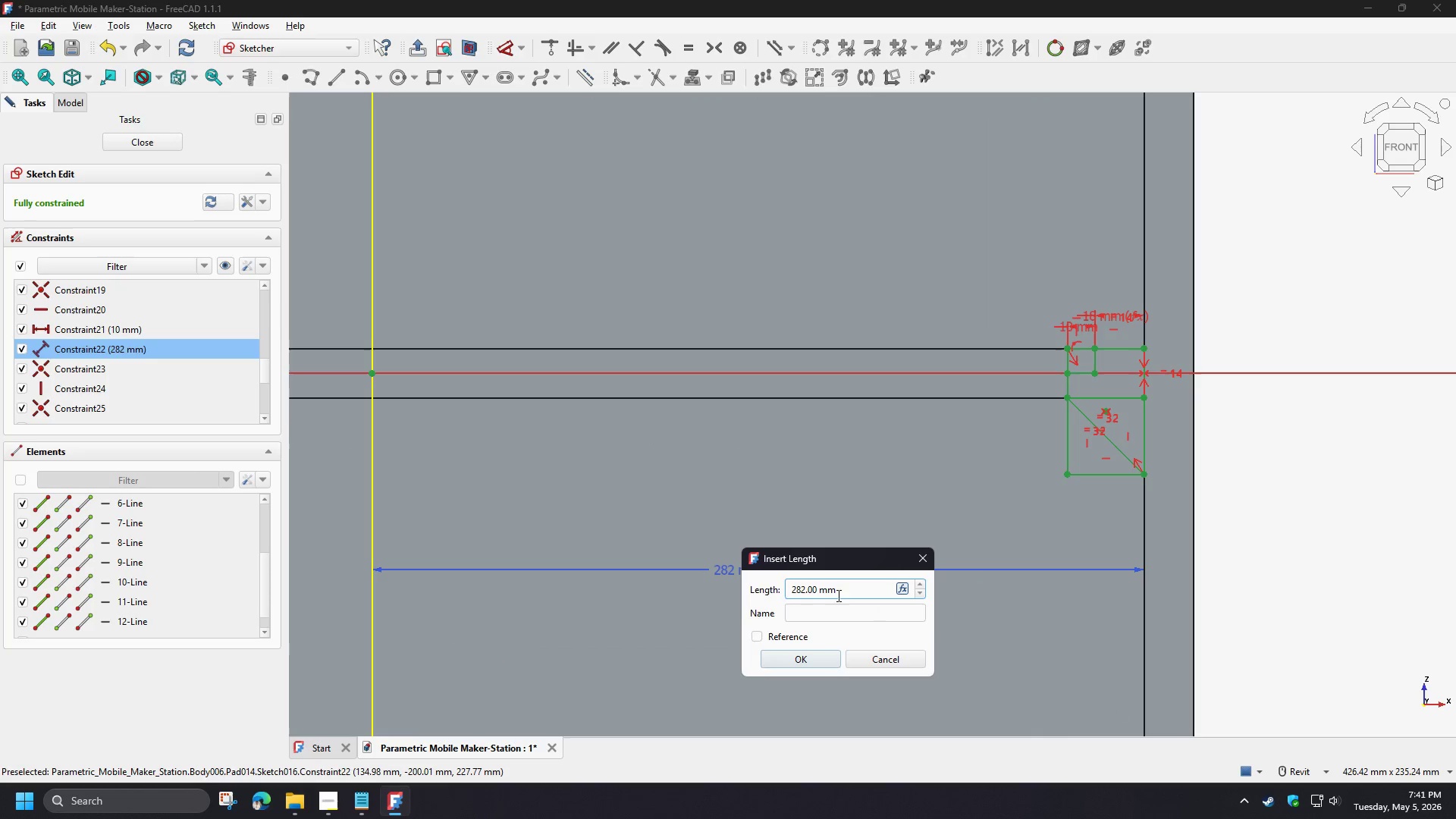 
left_click_drag(start_coordinate=[848, 590], to_coordinate=[713, 588])
 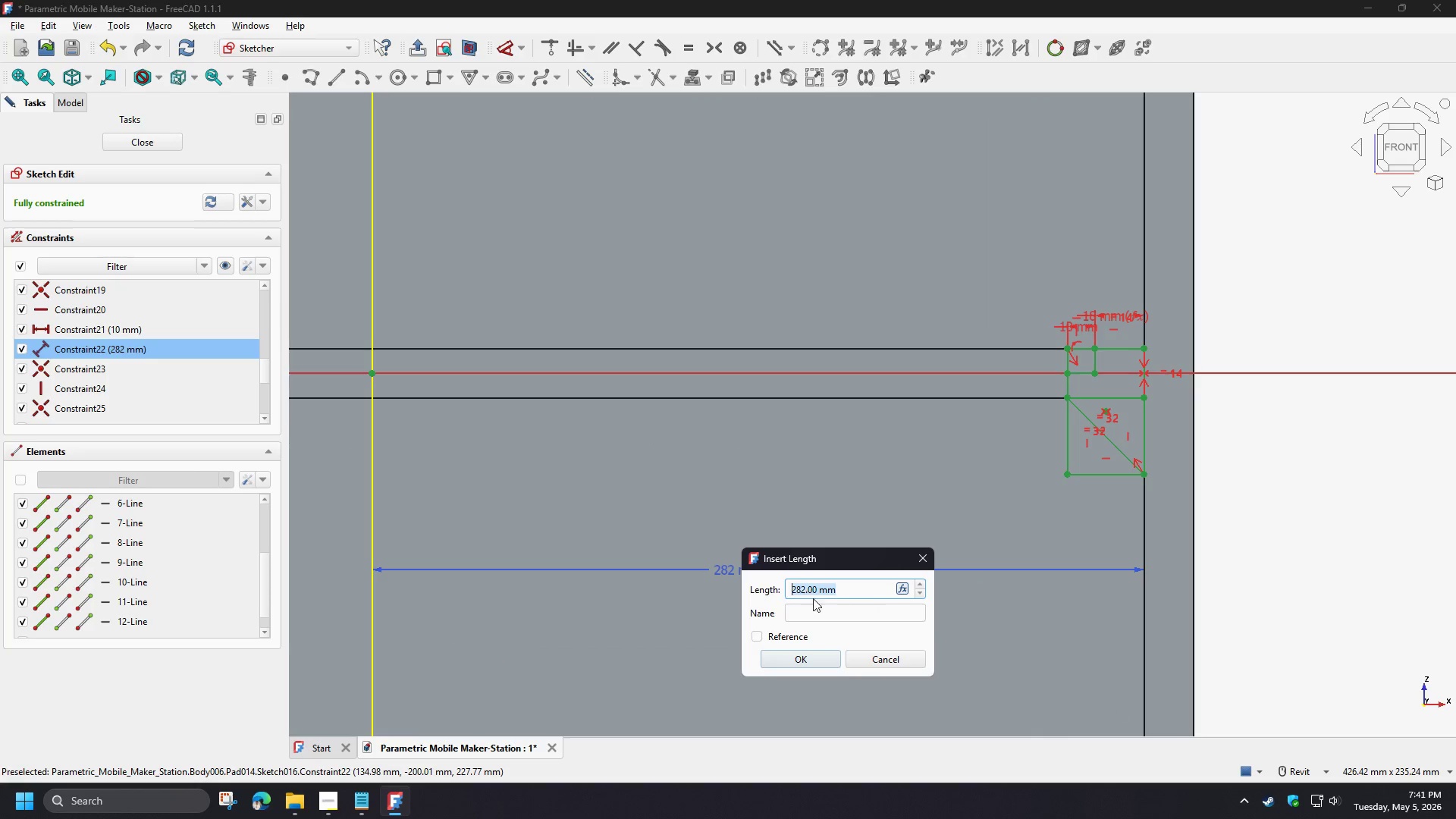 
key(Numpad8)
 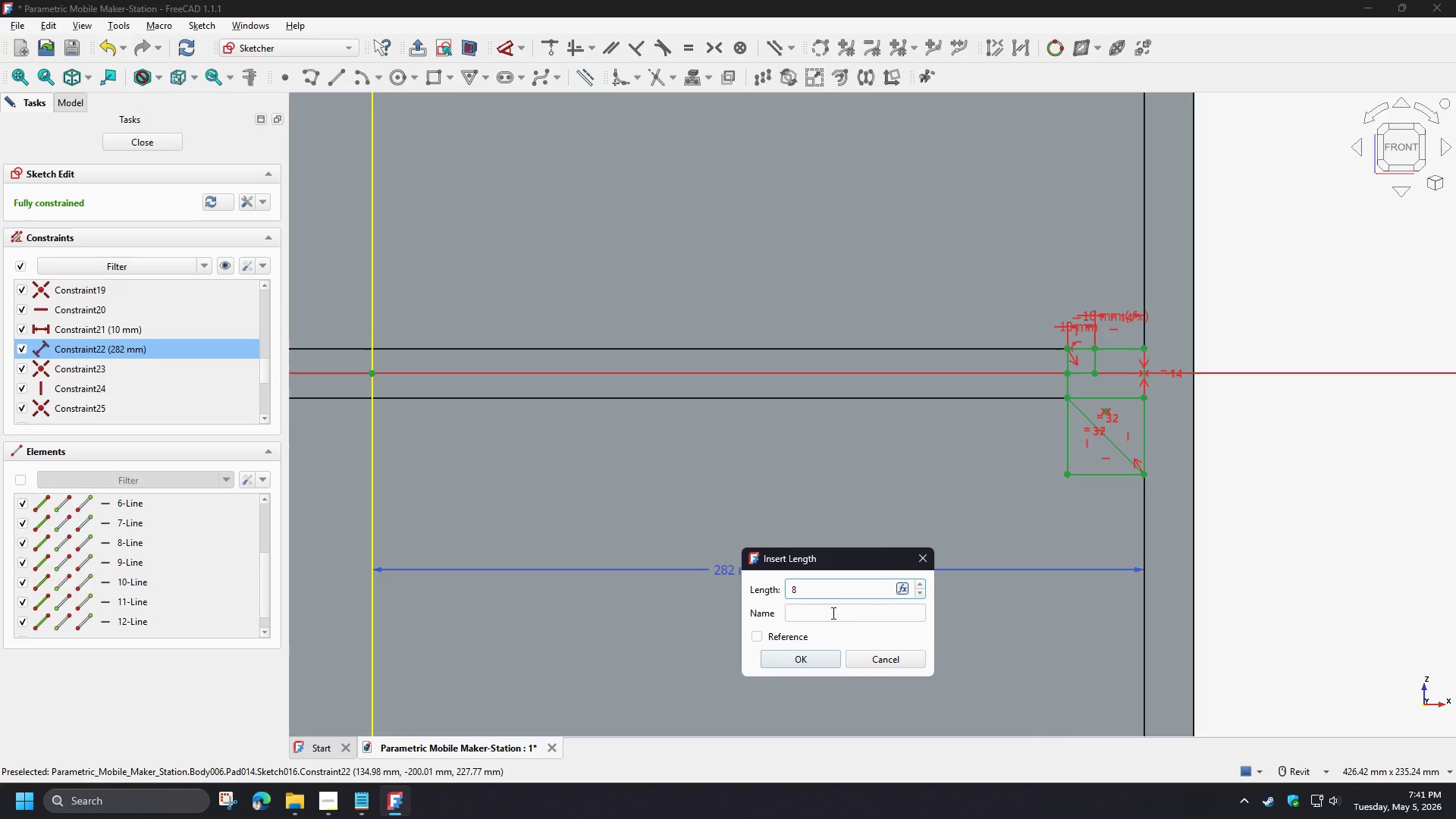 
key(Backspace)
 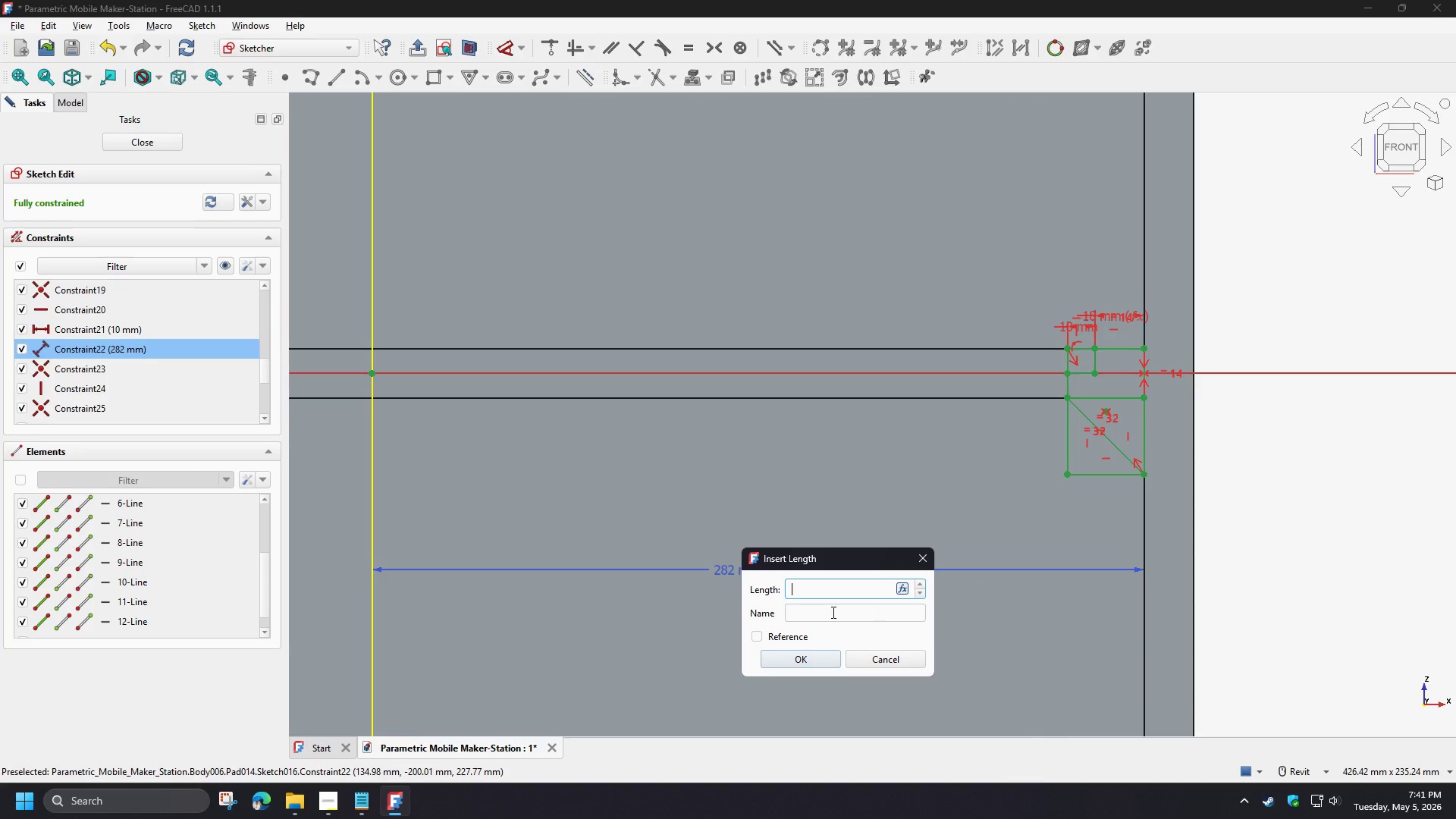 
key(Numpad3)
 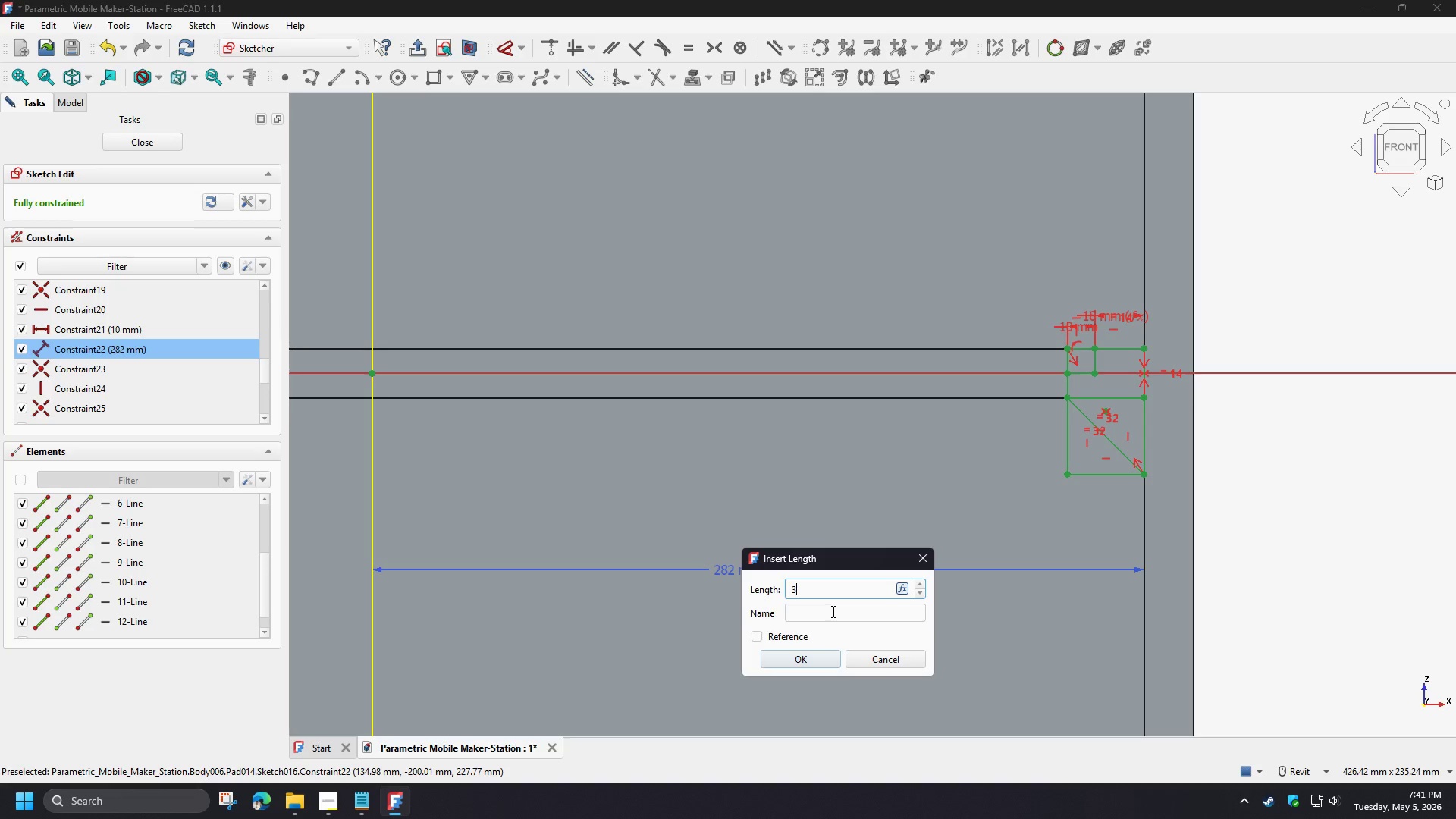 
key(Numpad0)
 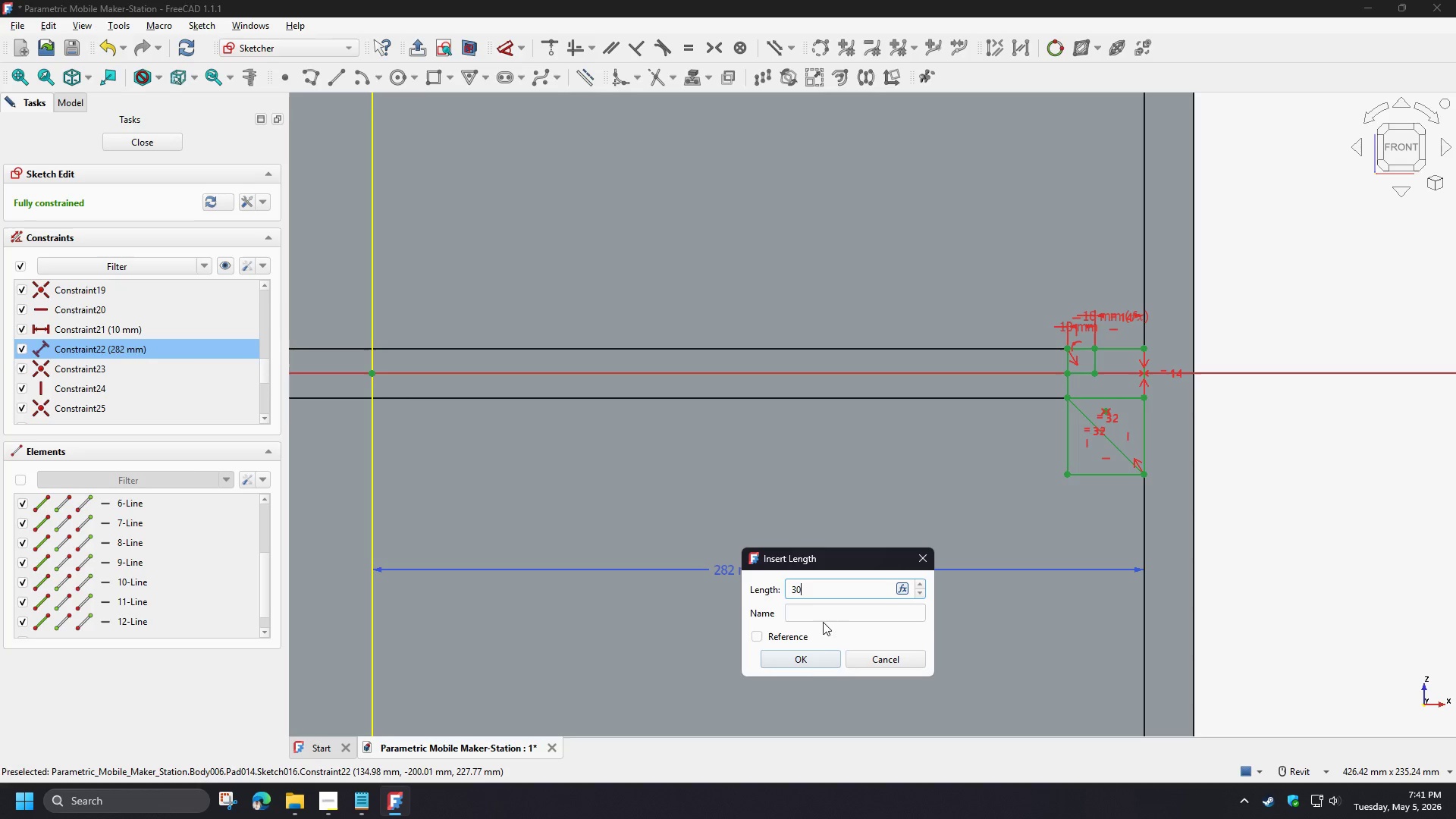 
key(Numpad0)
 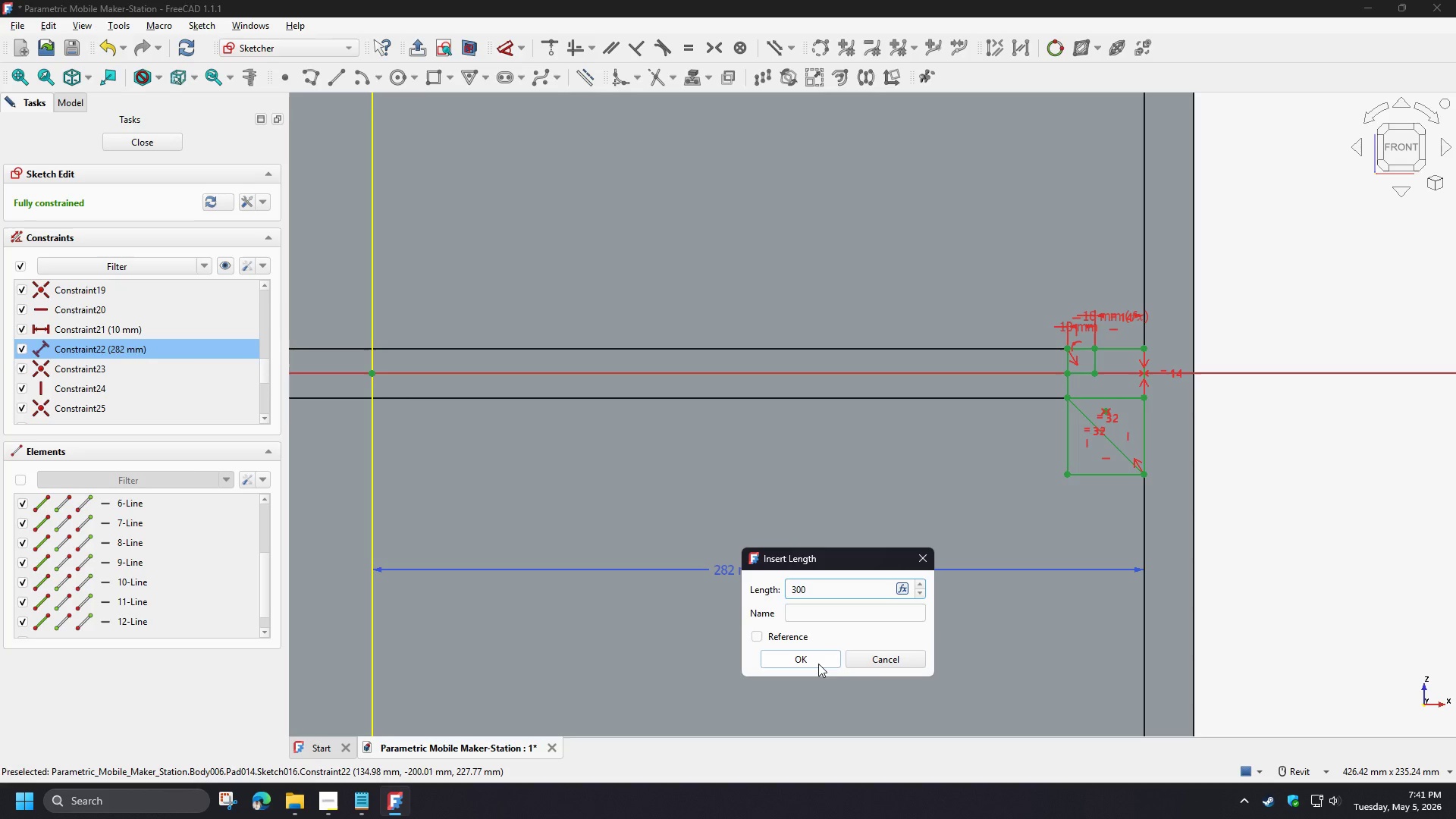 
left_click([818, 664])
 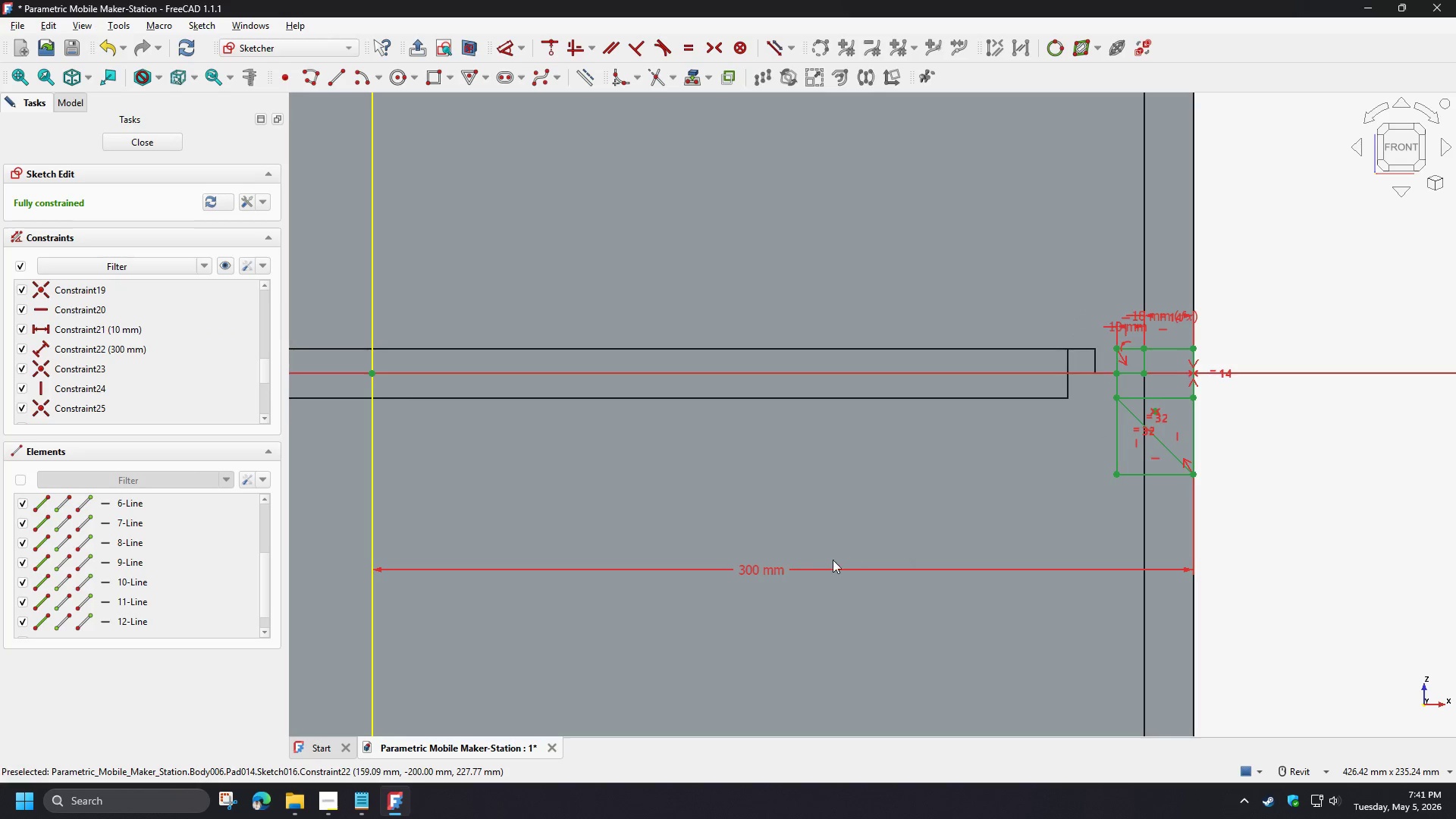 
double_click([767, 570])
 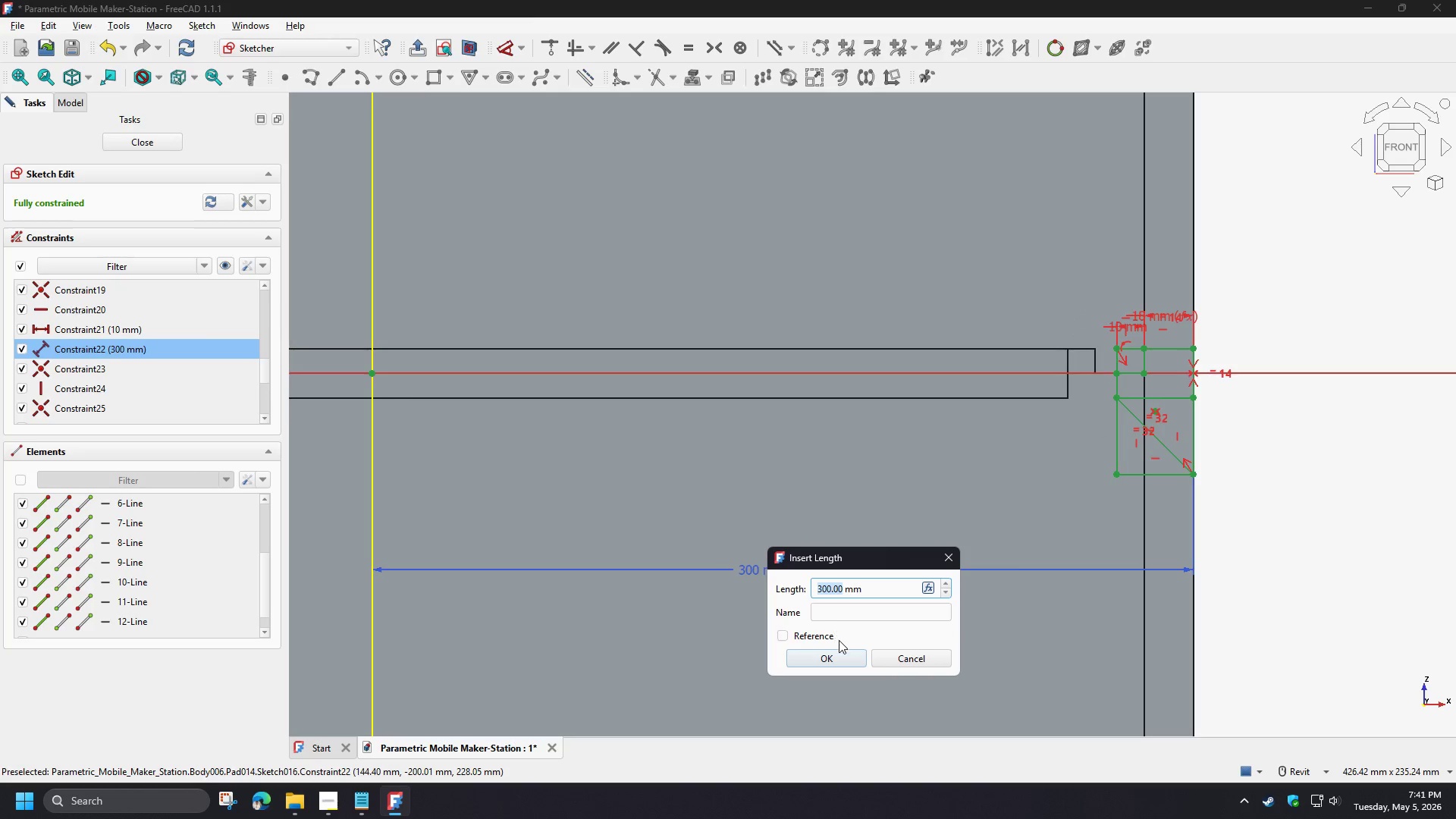 
key(Numpad1)
 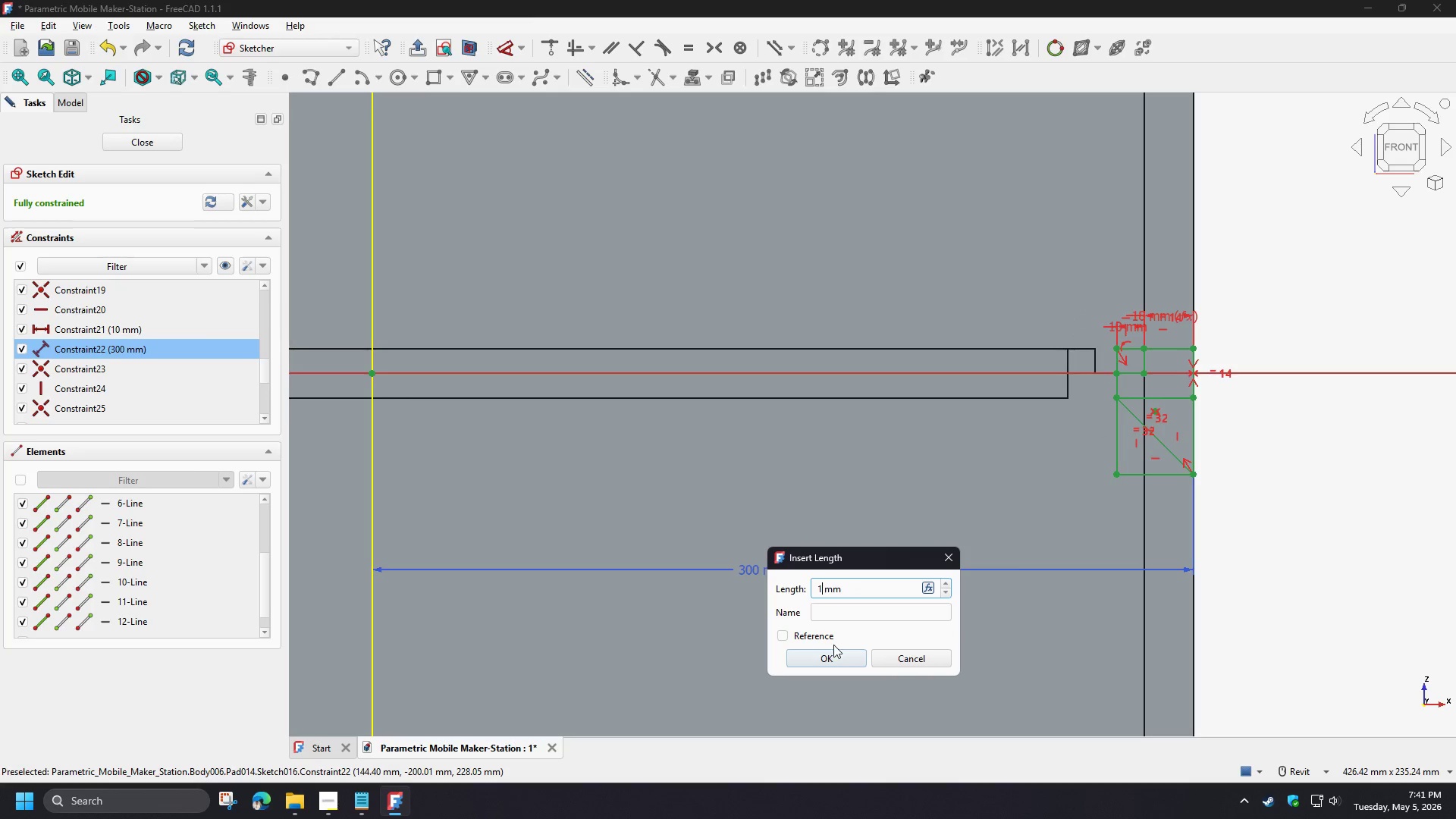 
key(Numpad0)
 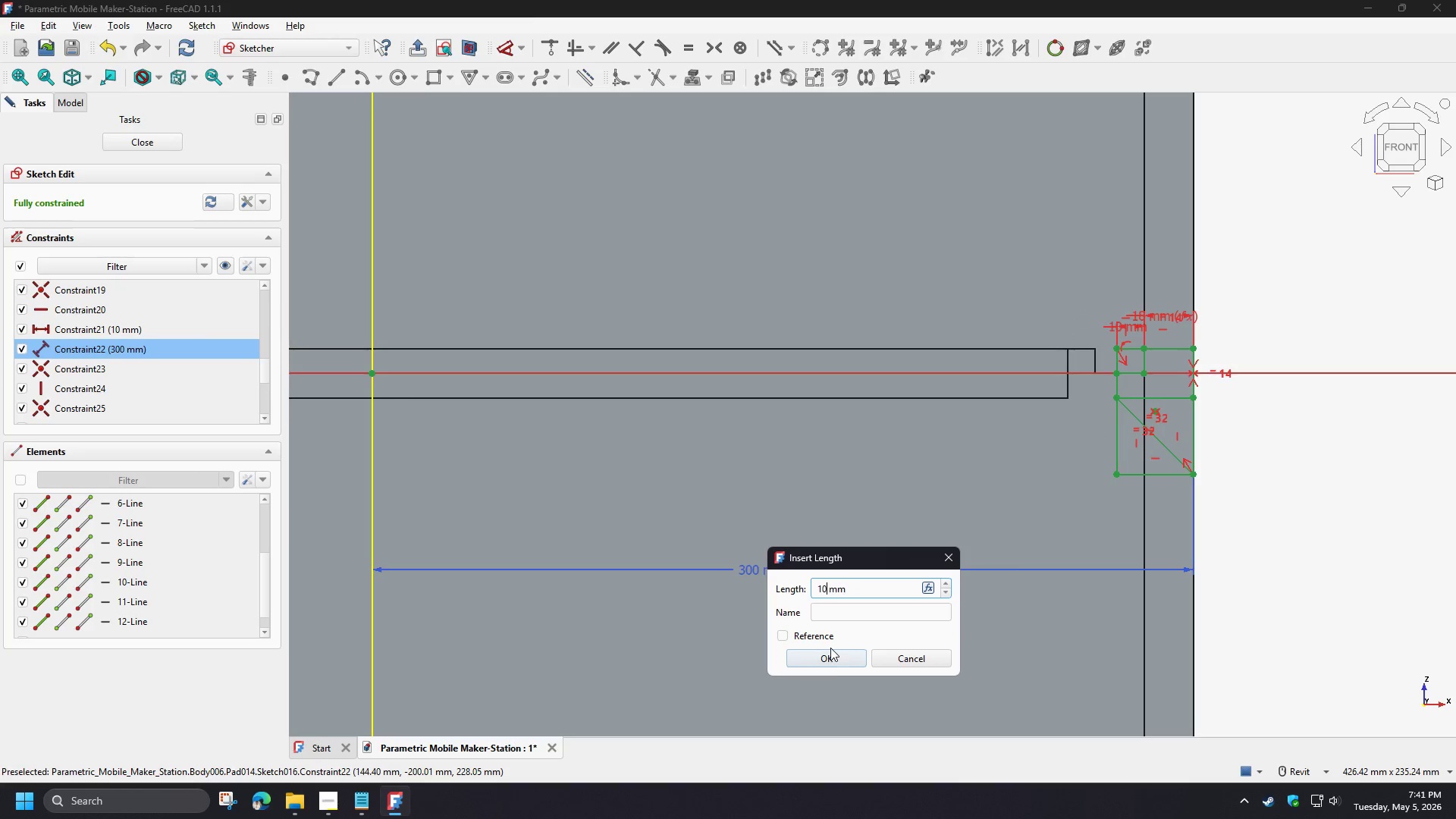 
key(Numpad0)
 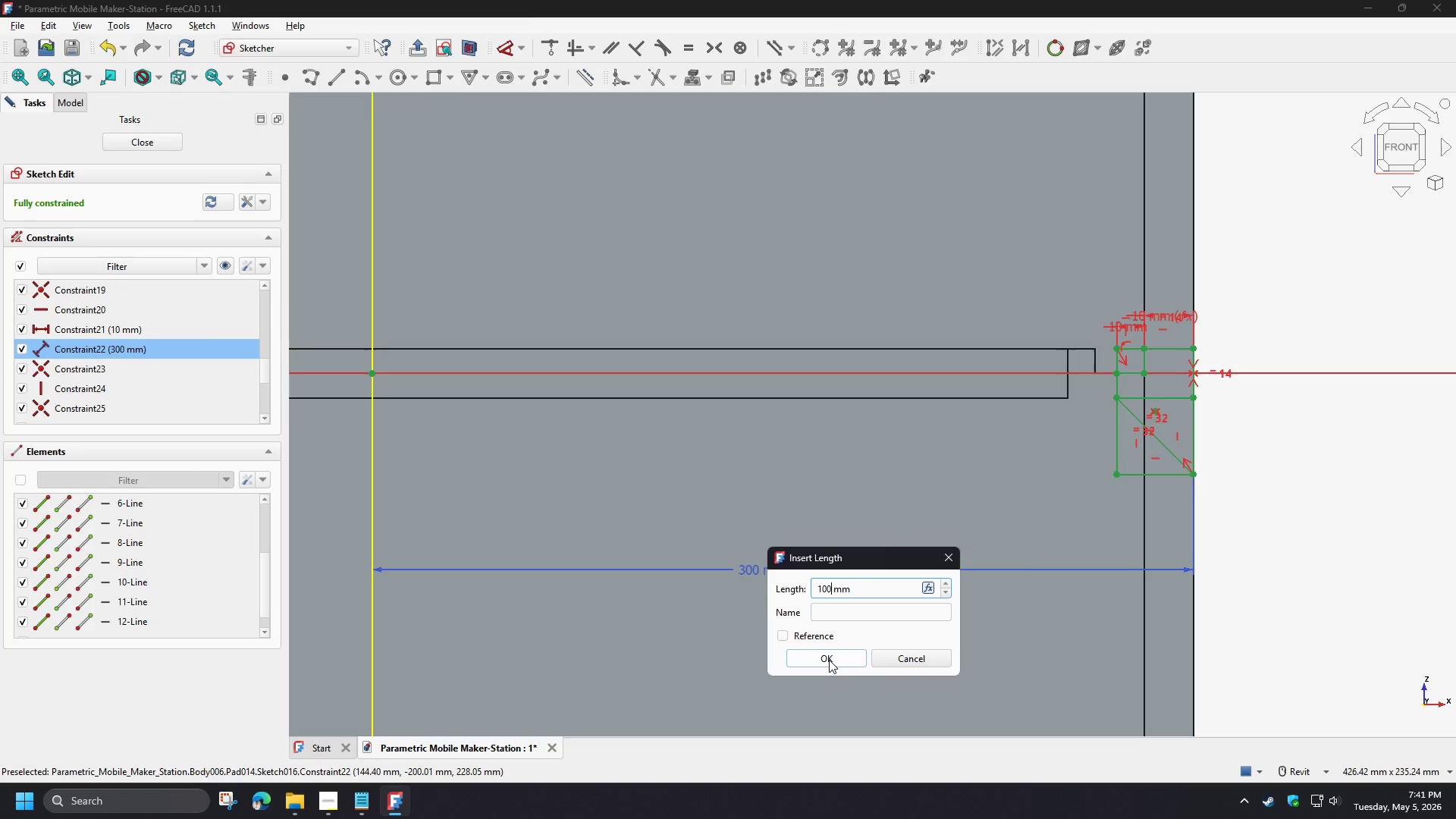 
left_click([829, 660])
 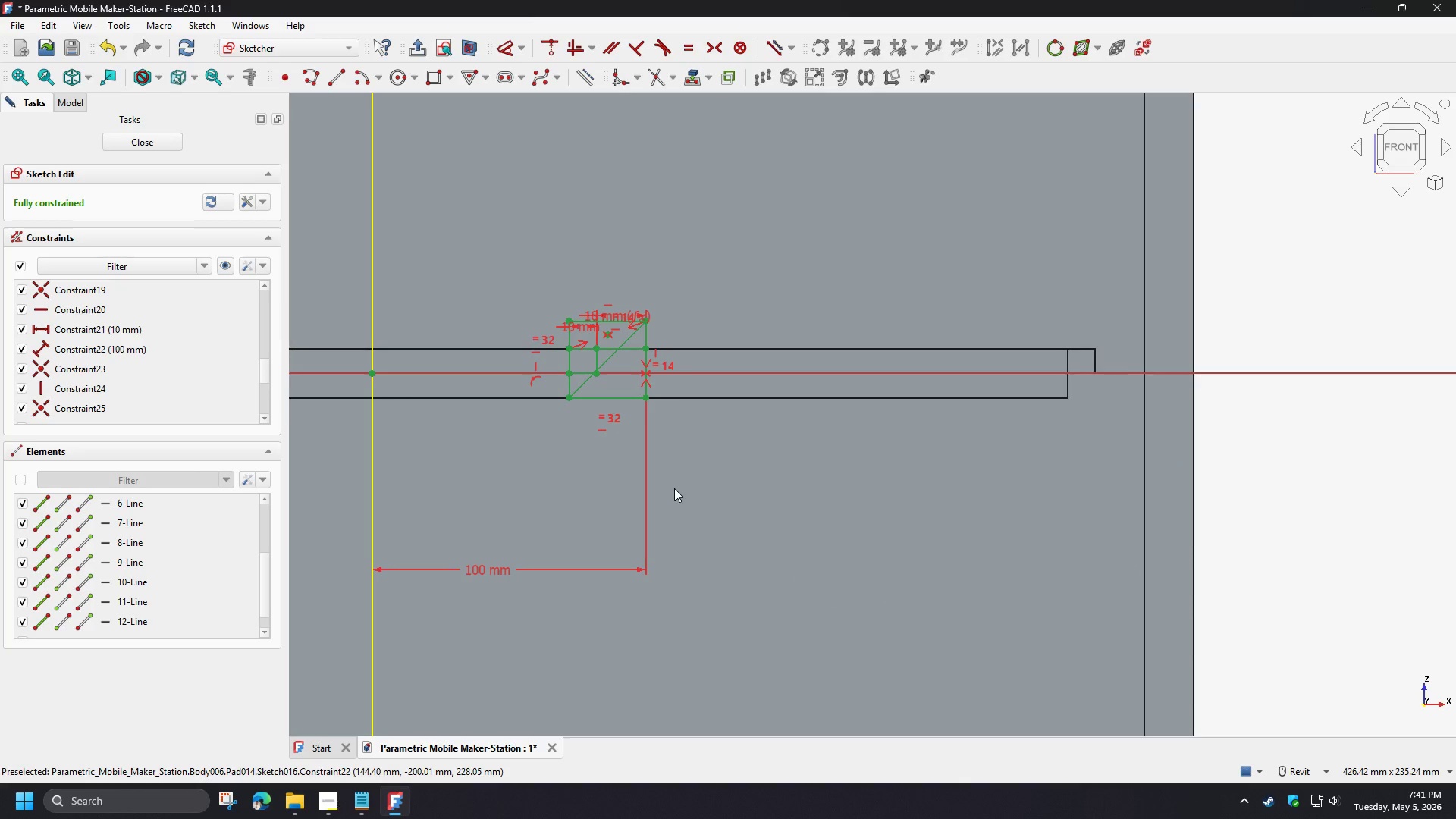 
scroll: coordinate [547, 371], scroll_direction: up, amount: 3.0
 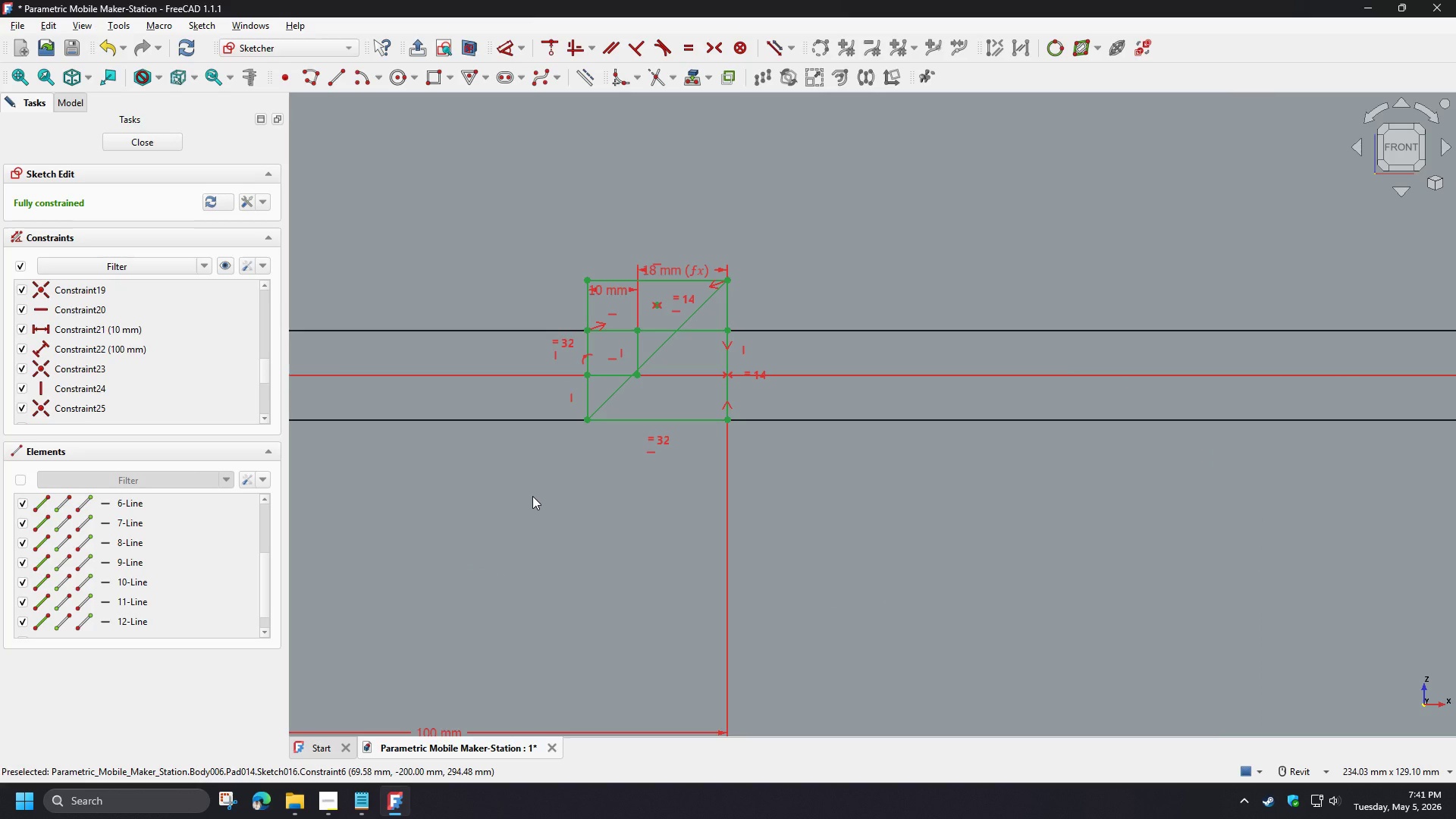 
wait(5.23)
 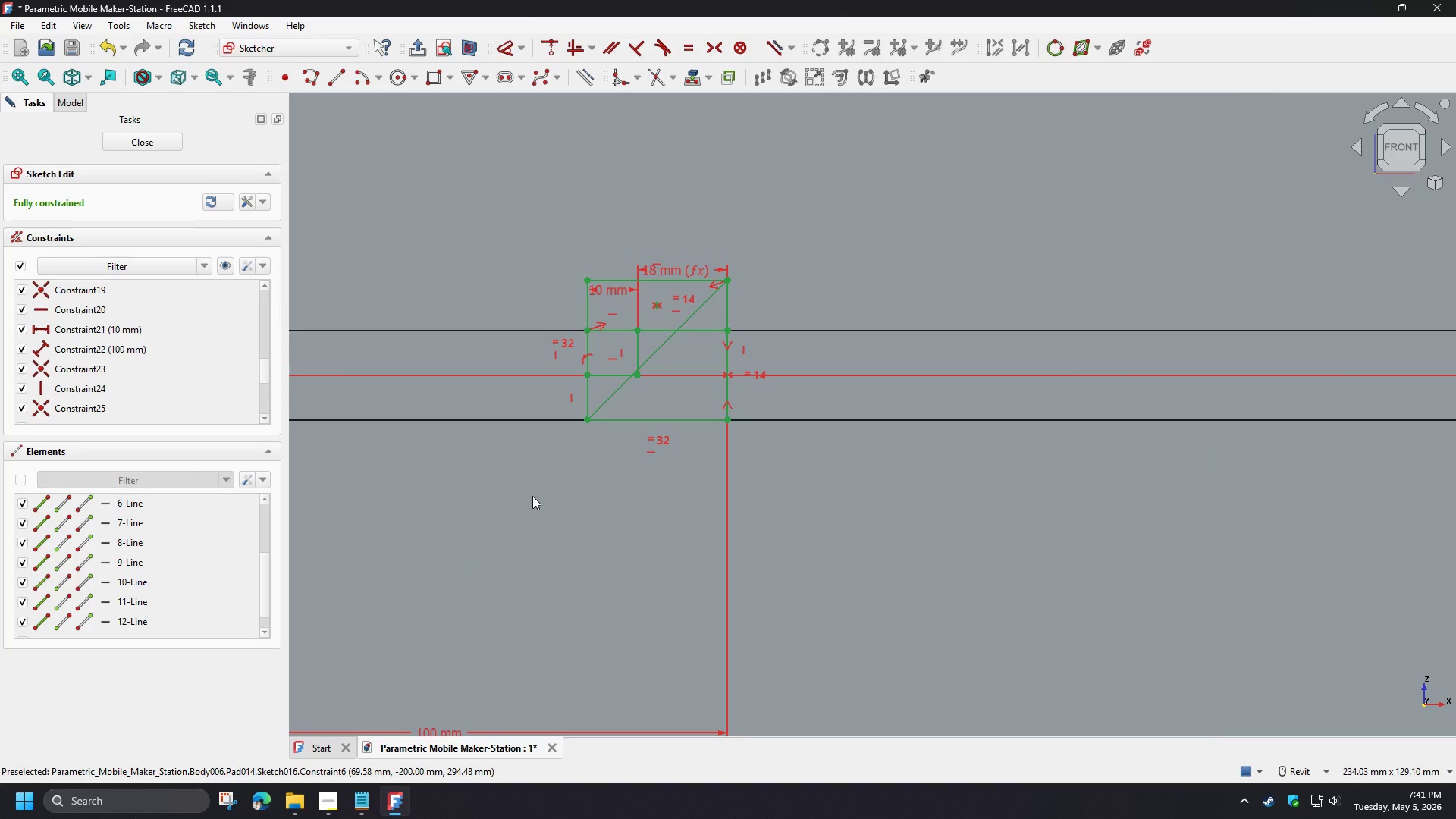 
key(Control+Z)
 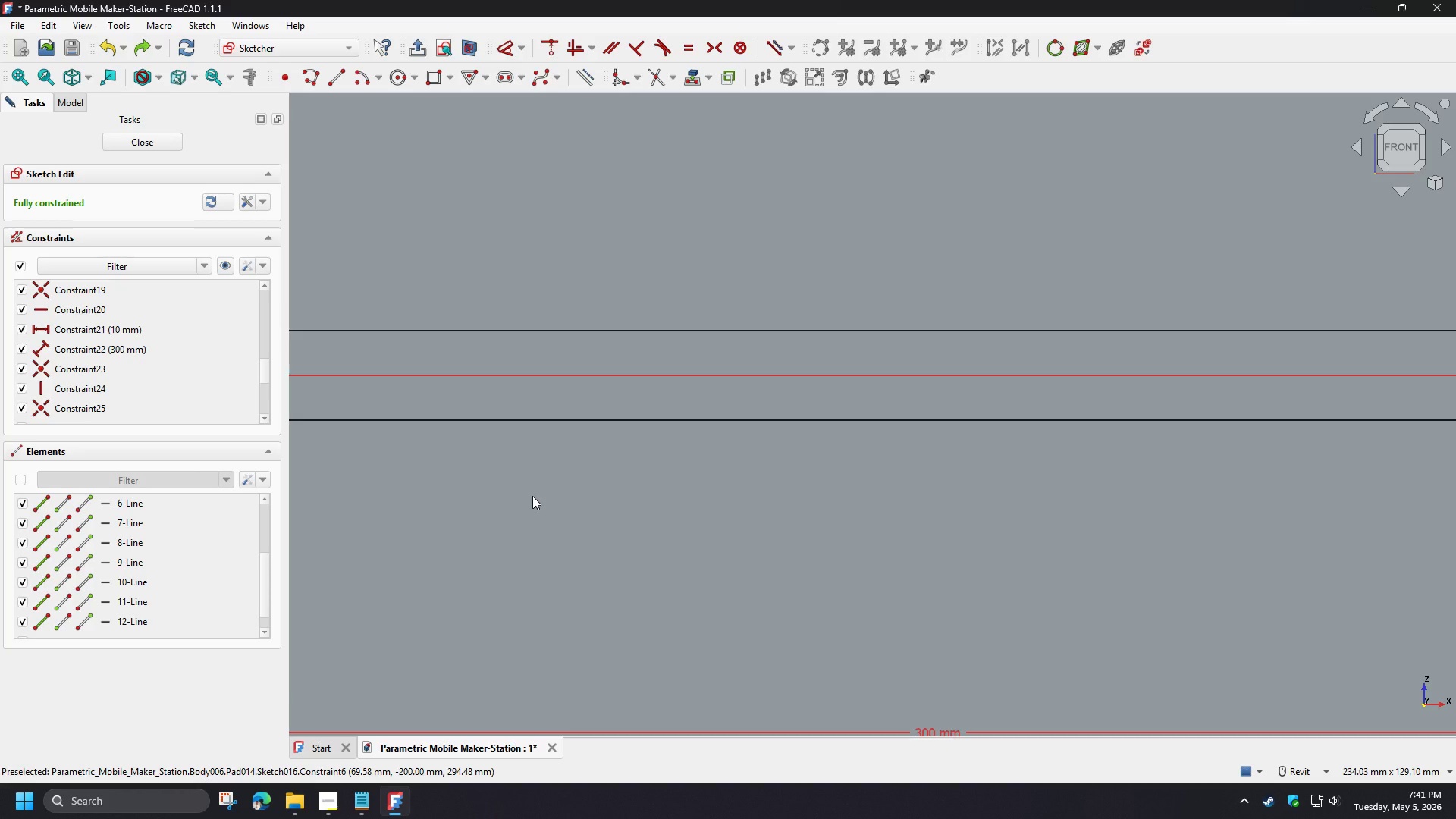 
scroll: coordinate [534, 496], scroll_direction: down, amount: 3.0
 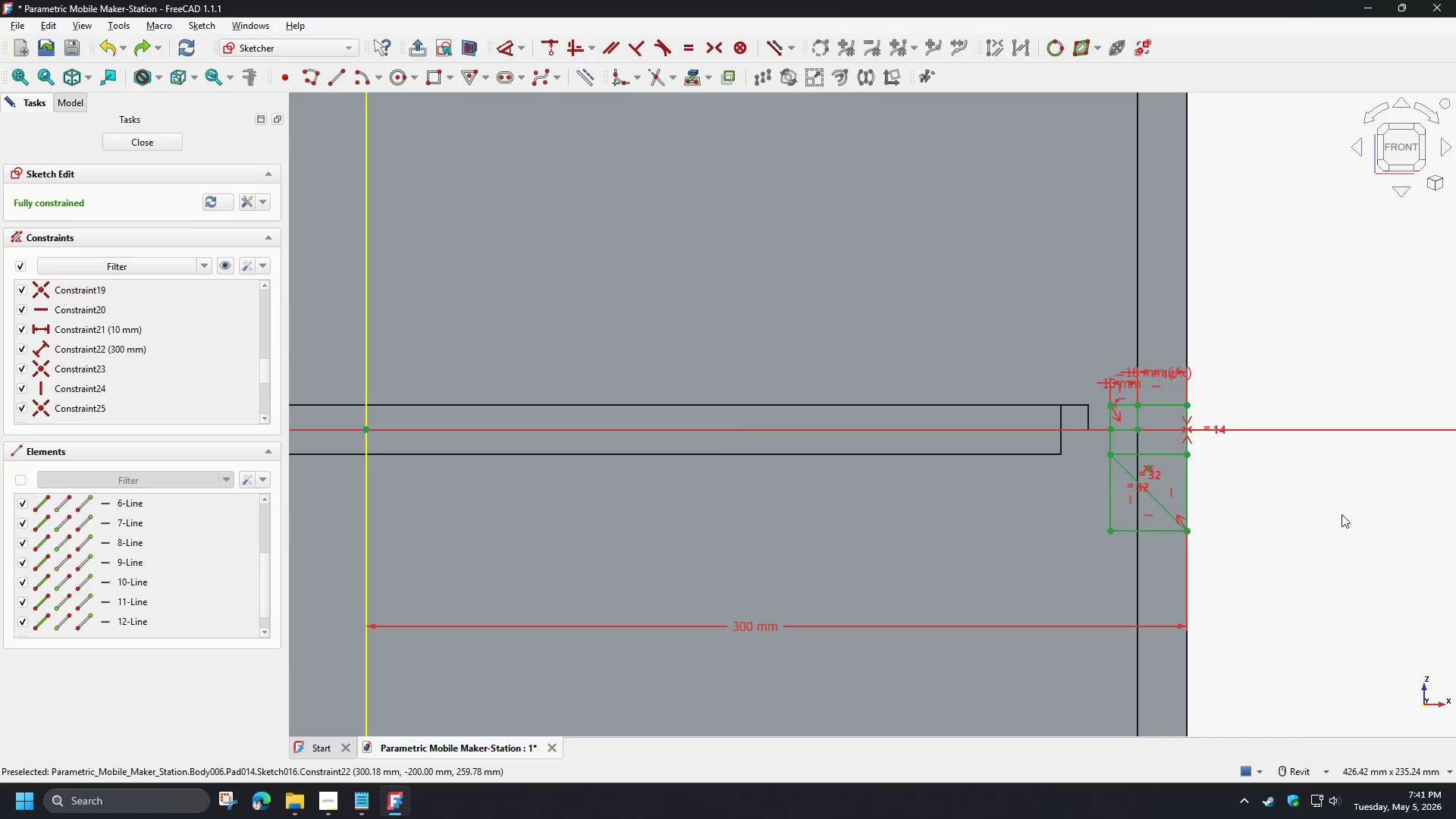 
scroll: coordinate [1175, 496], scroll_direction: up, amount: 6.0
 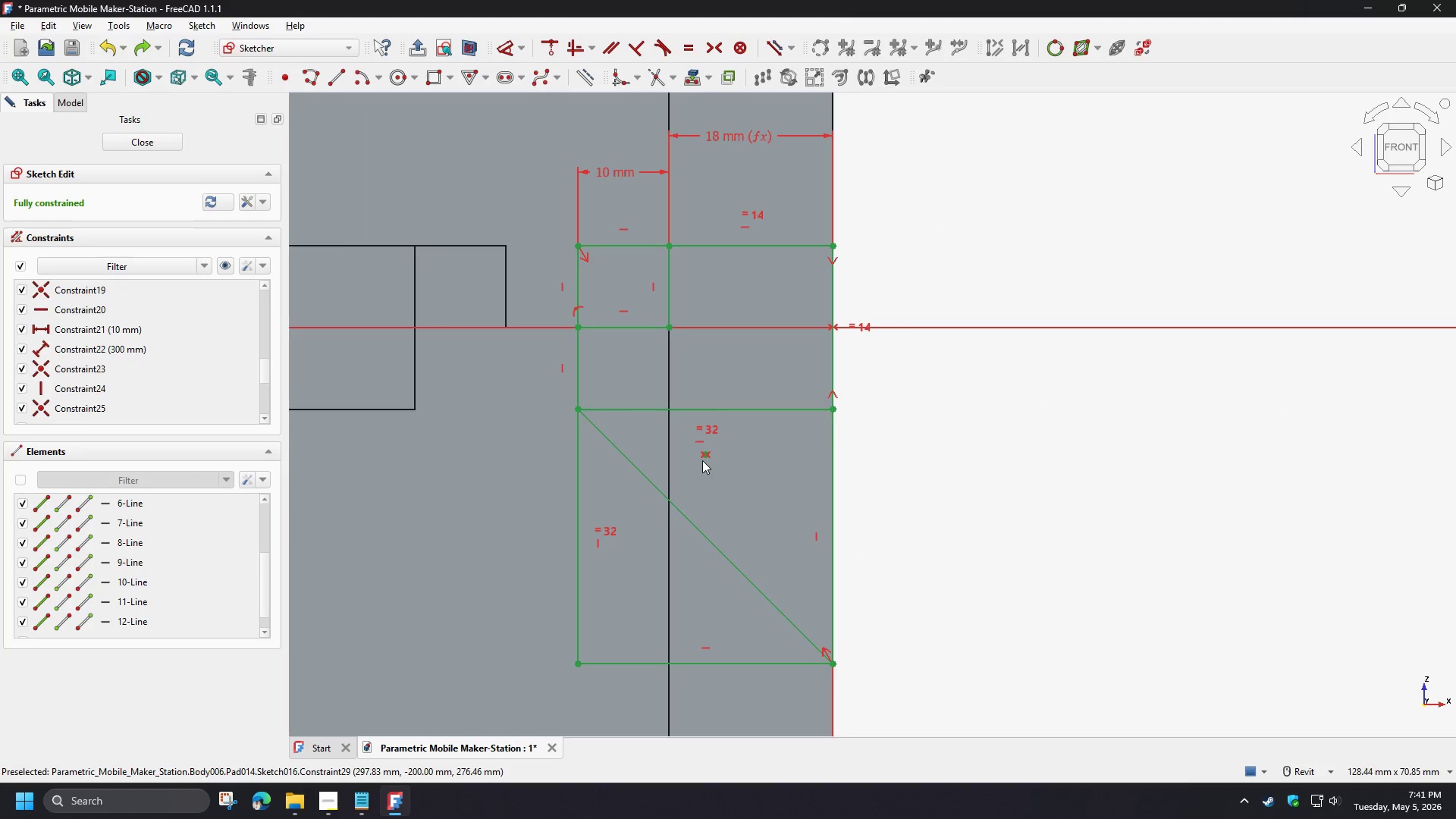 
left_click([704, 458])
 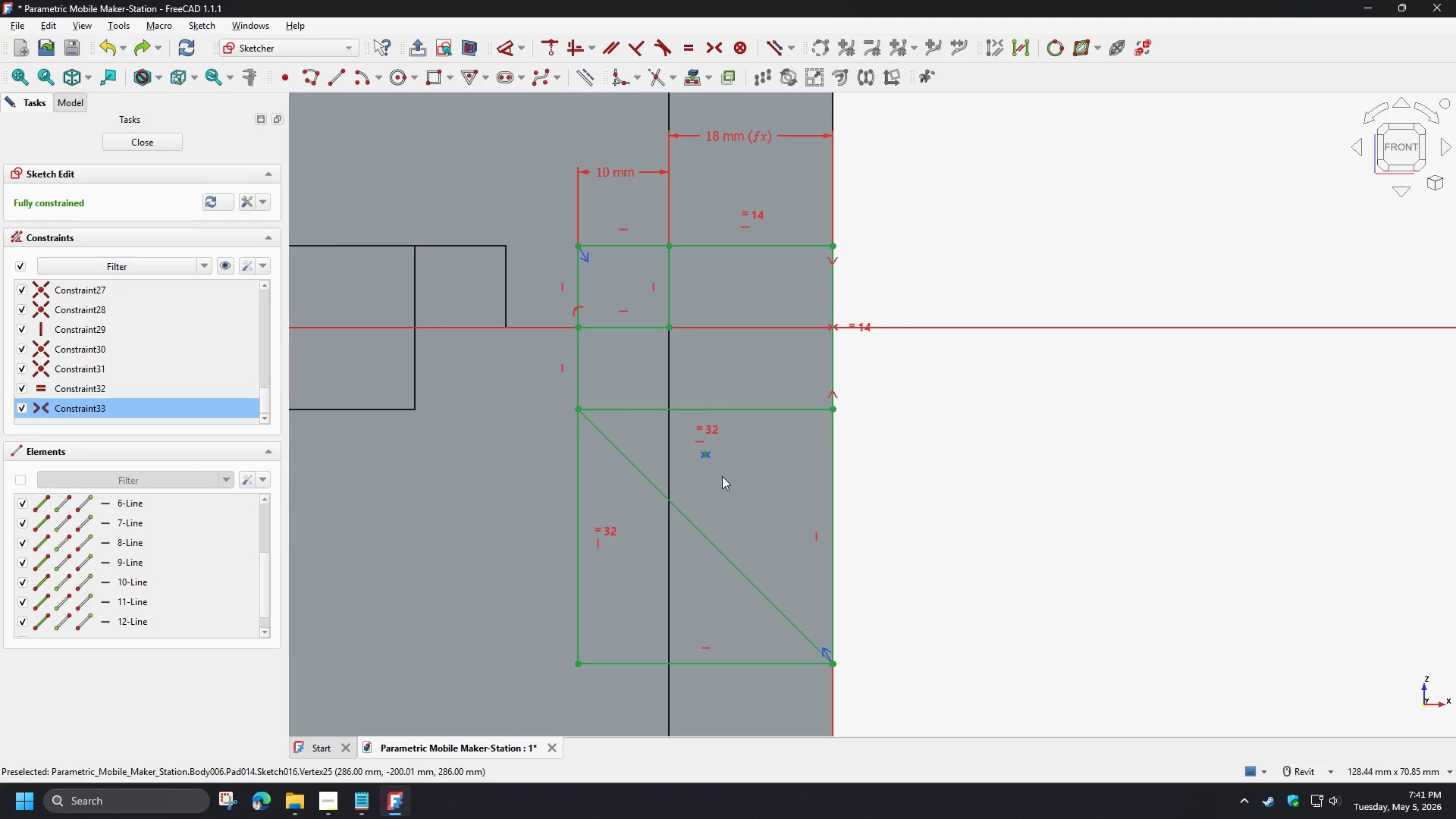 
key(Delete)
 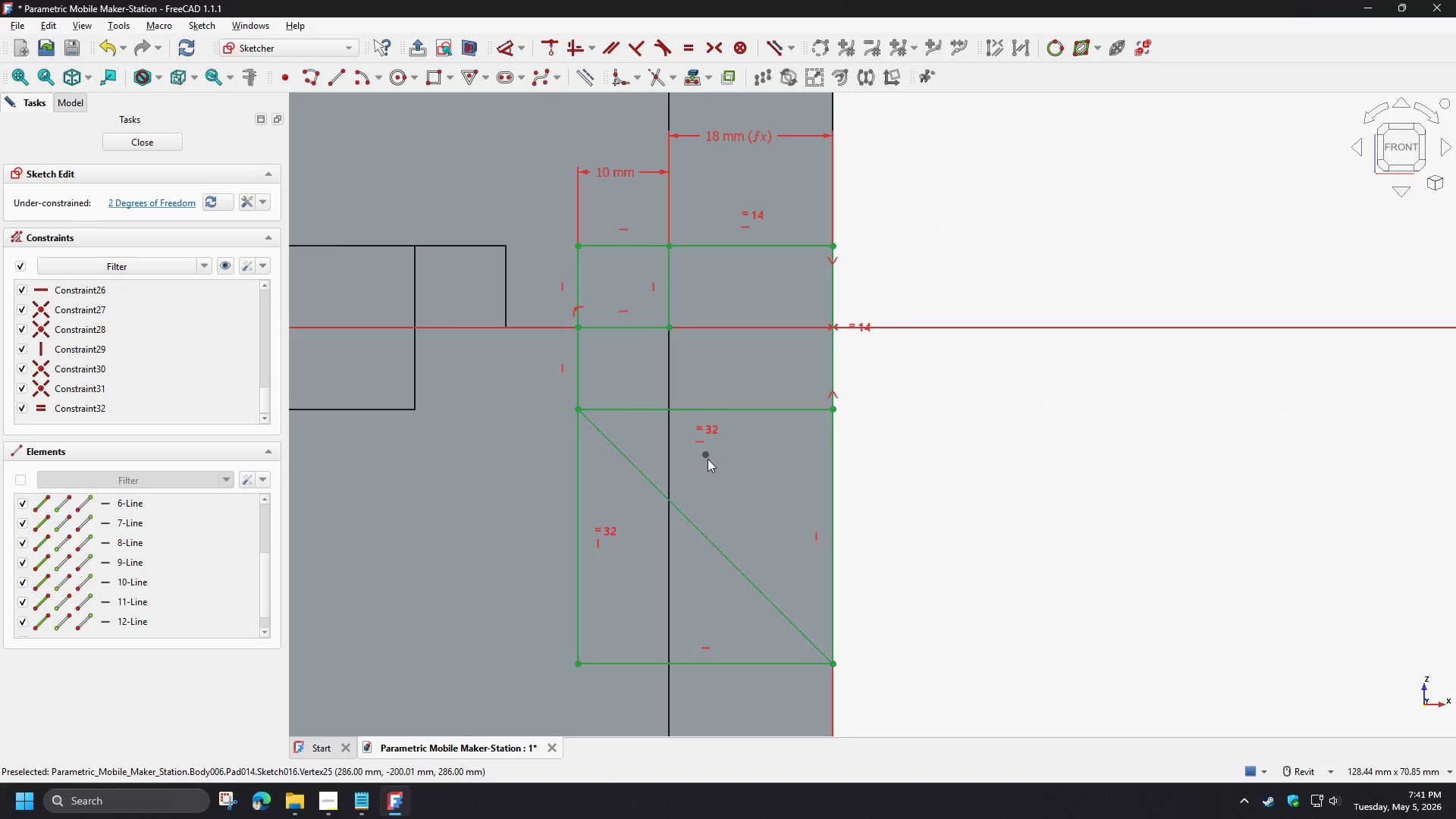 
left_click([705, 455])
 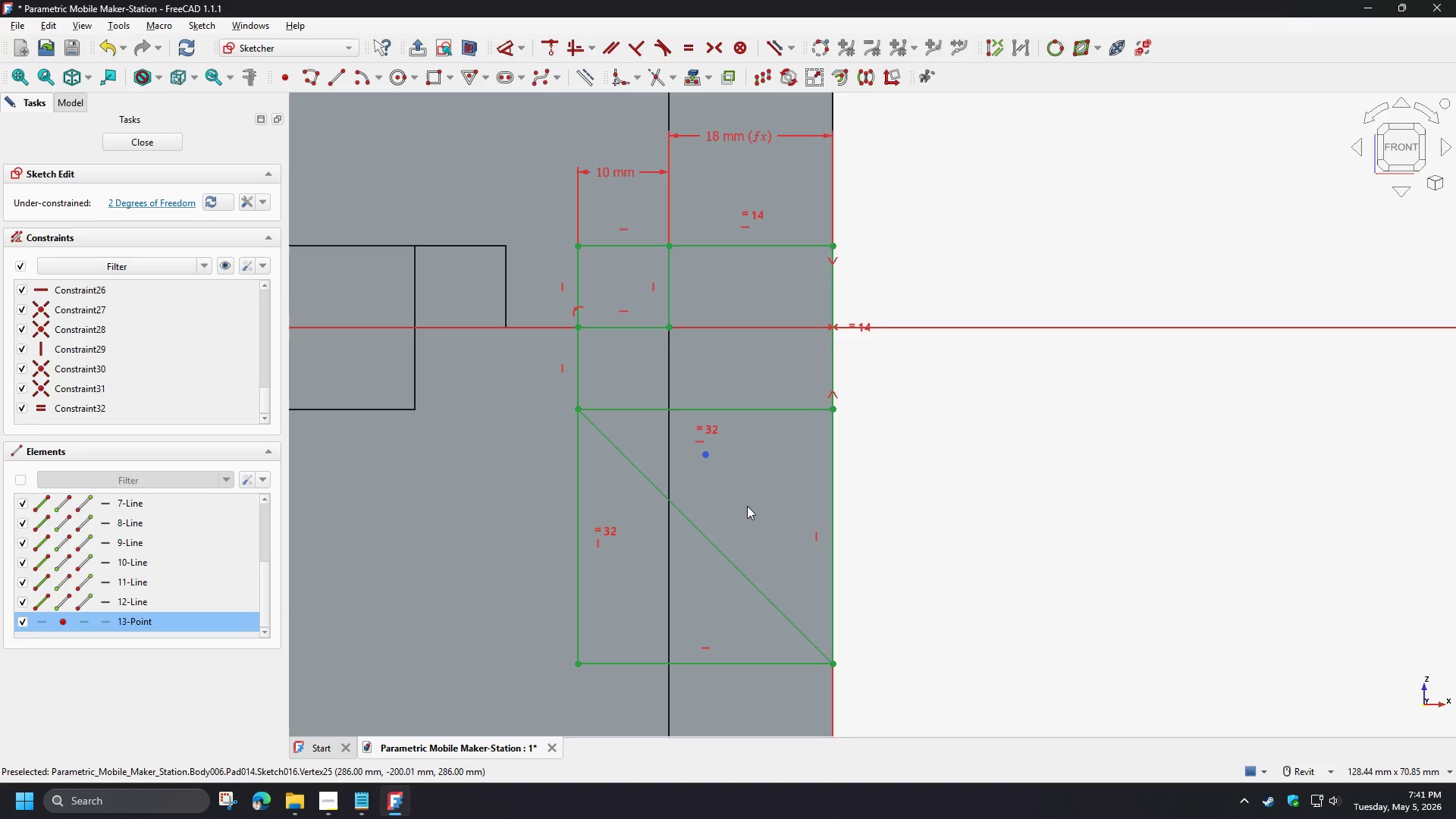 
key(Delete)
 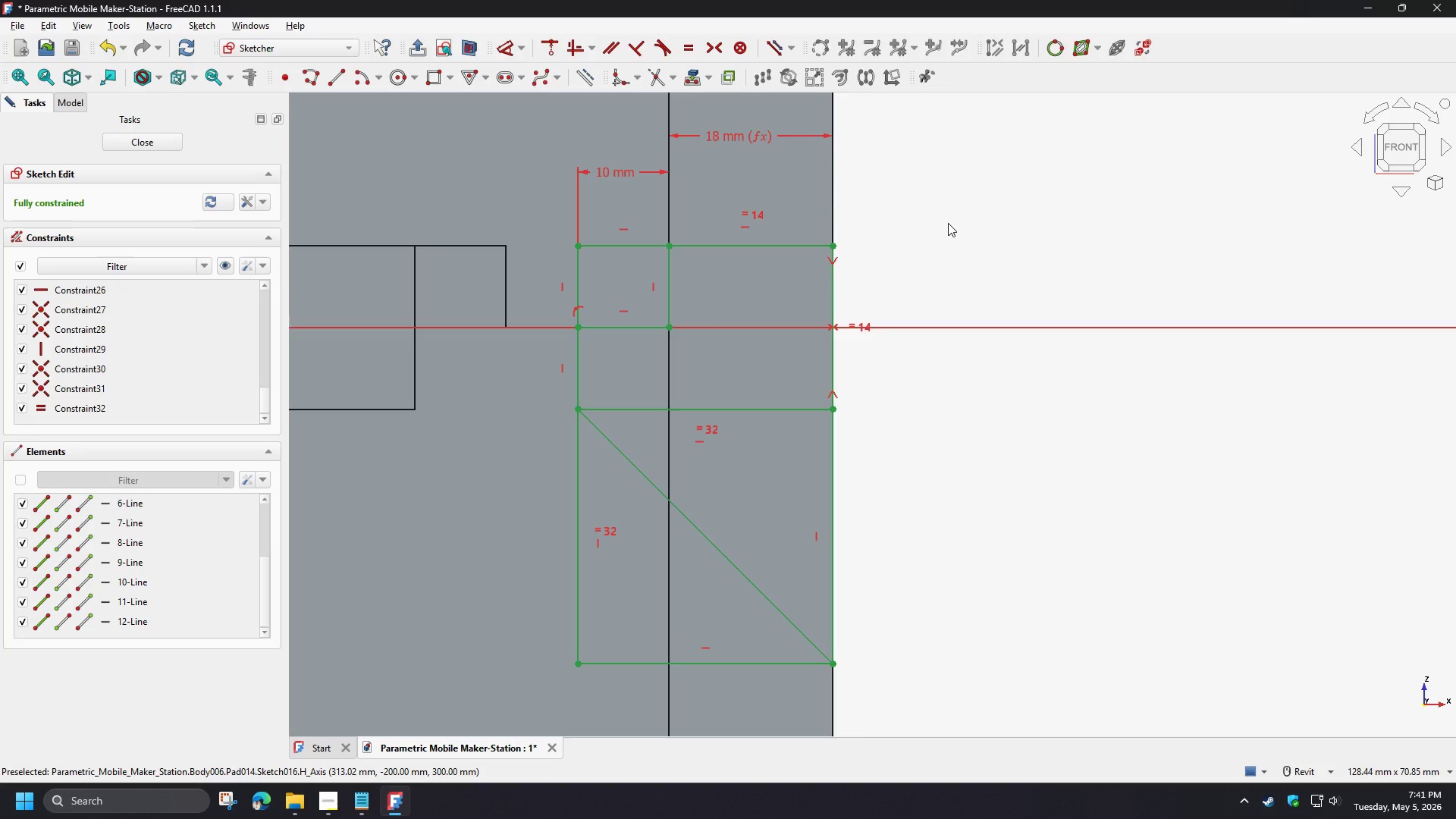 
wait(8.58)
 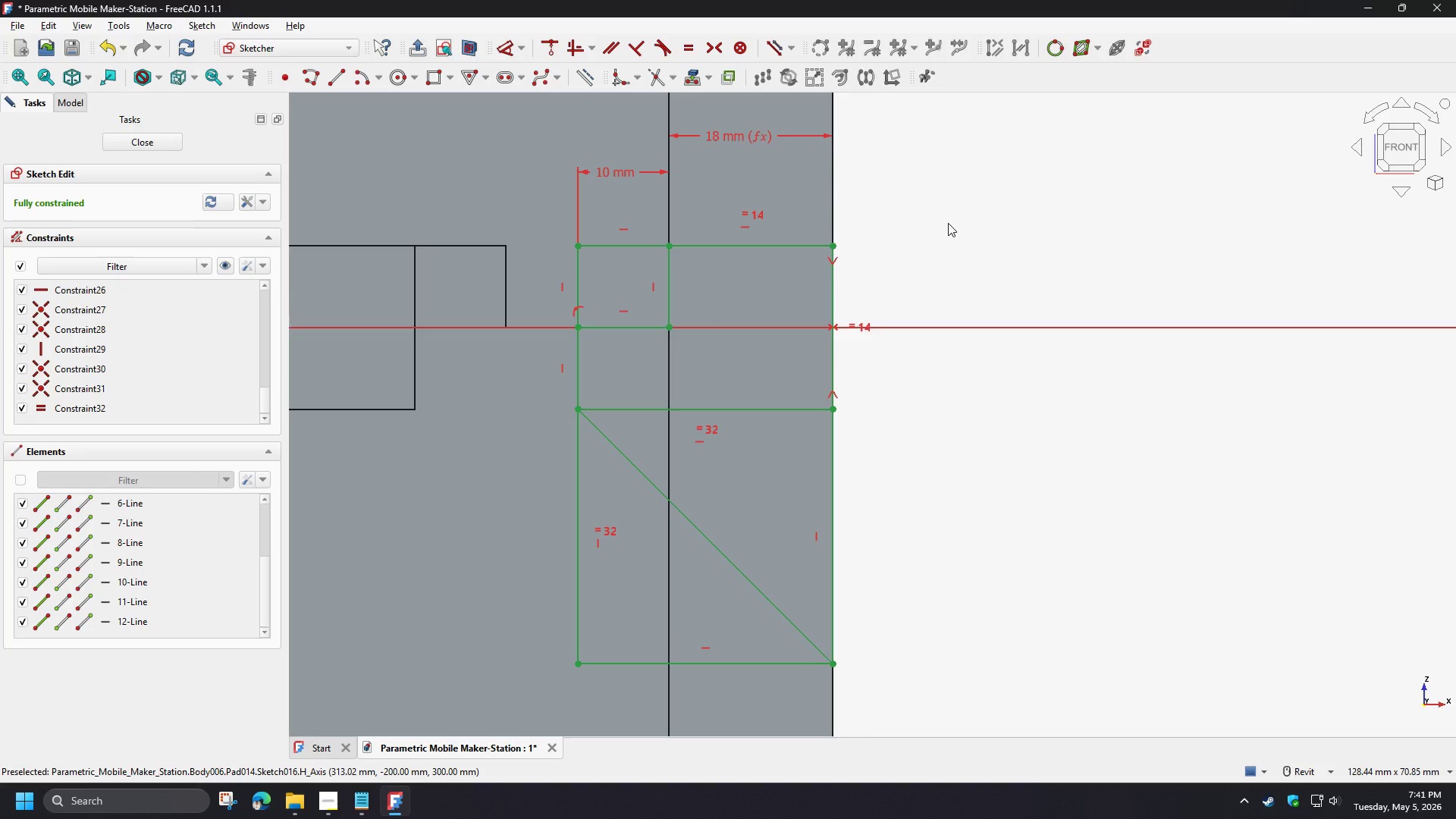 
scroll: coordinate [924, 180], scroll_direction: down, amount: 3.0
 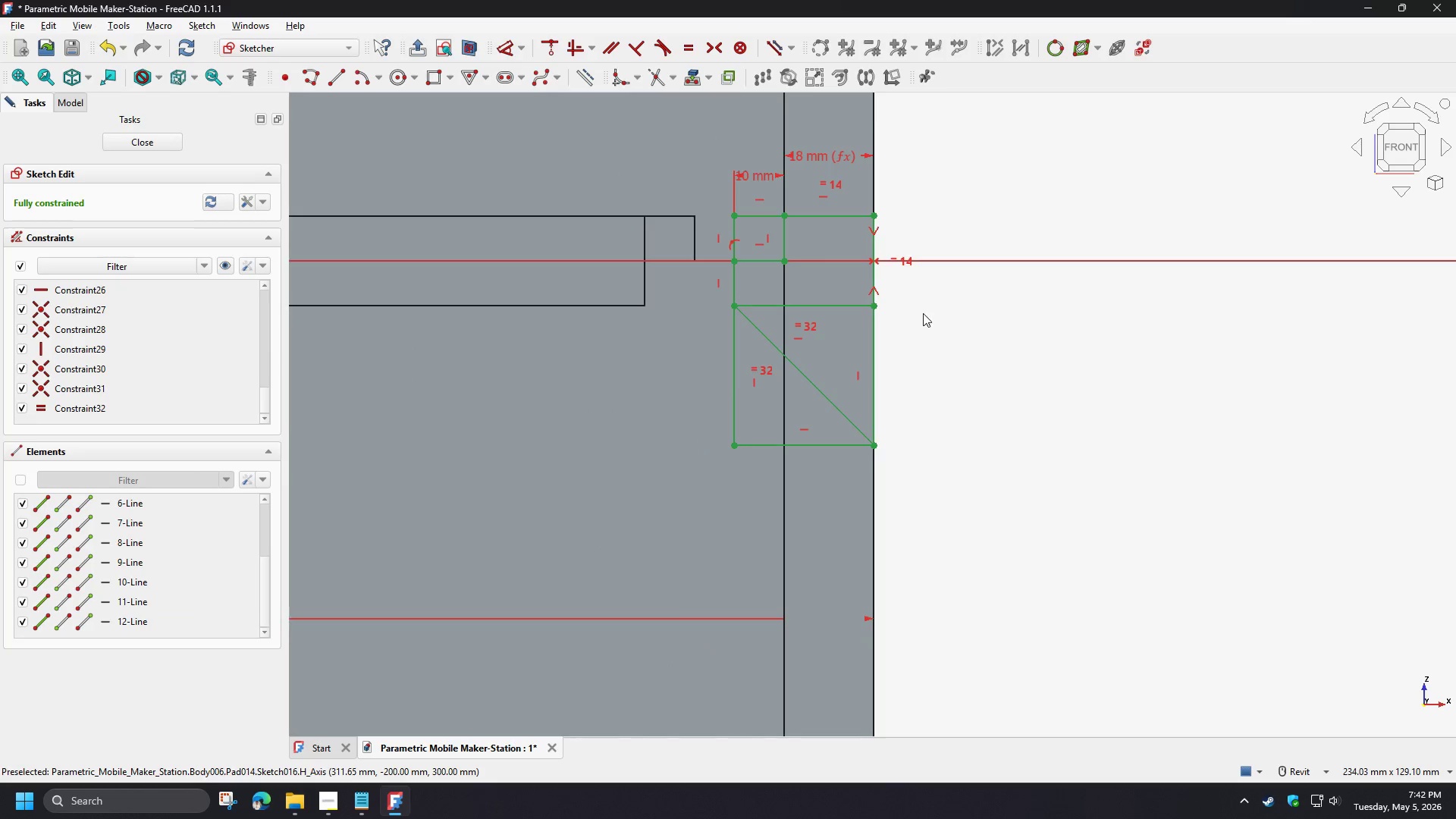 
scroll: coordinate [918, 308], scroll_direction: up, amount: 2.0
 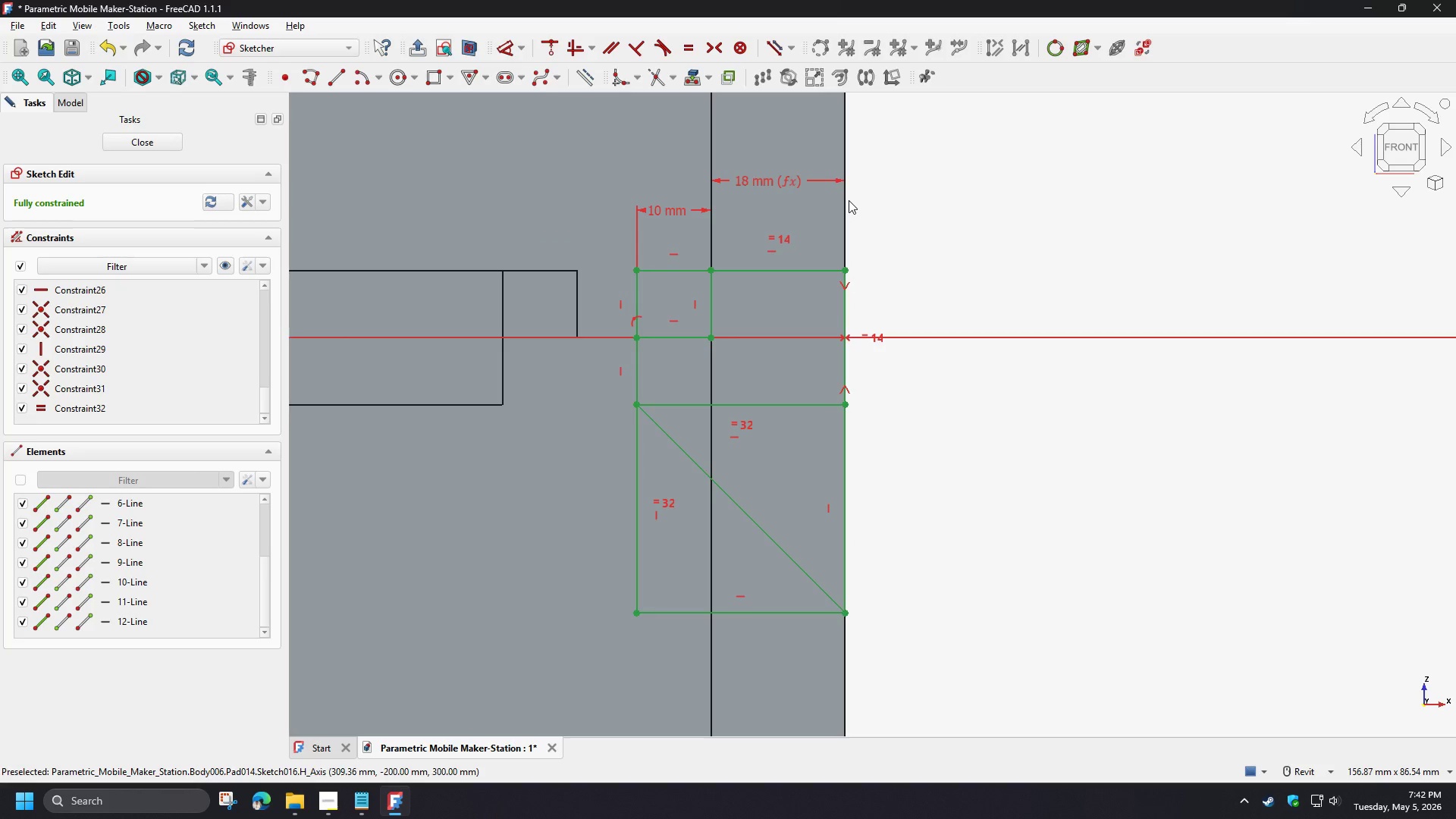 
mouse_move([616, 61])
 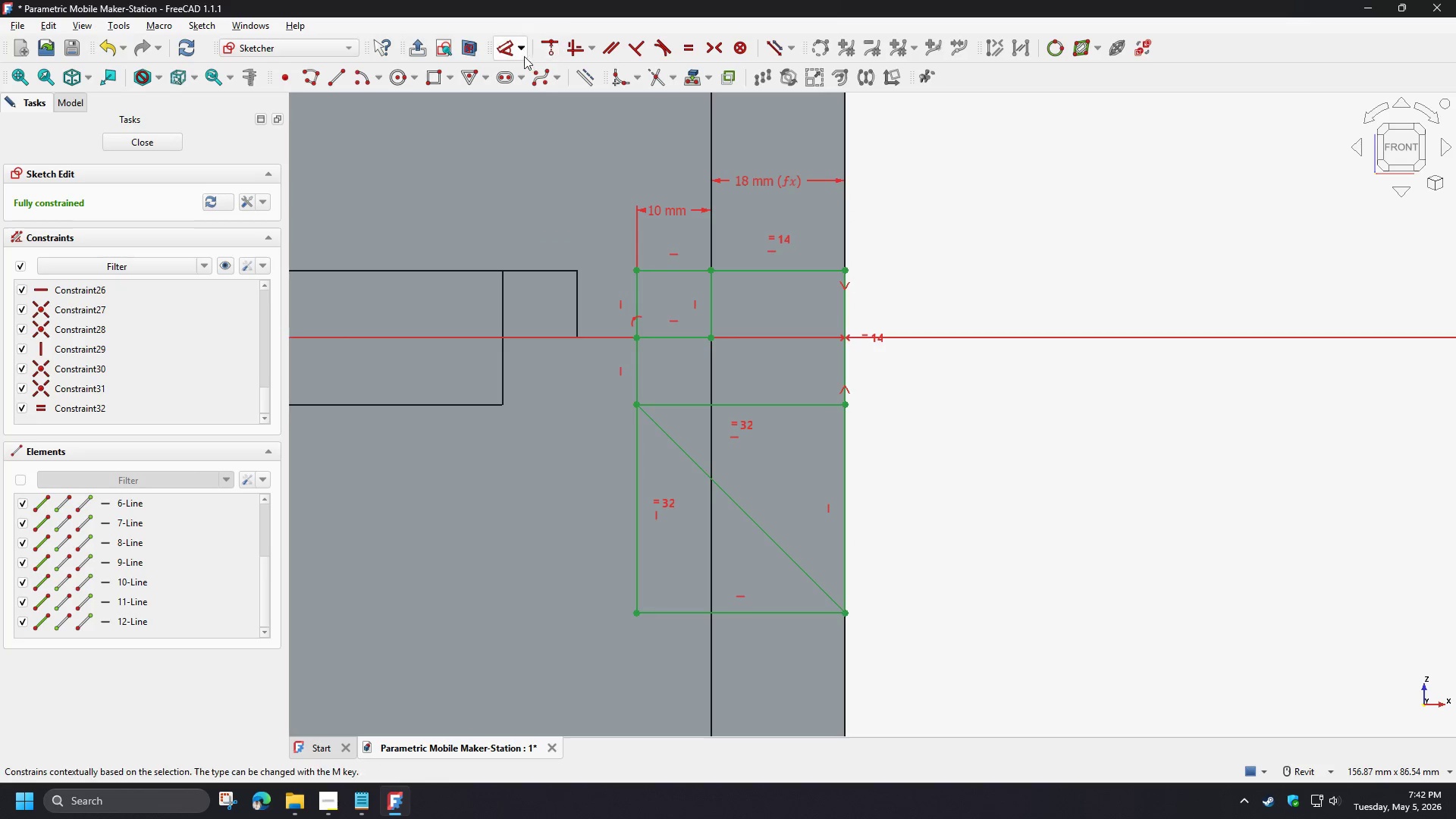 
left_click([523, 56])
 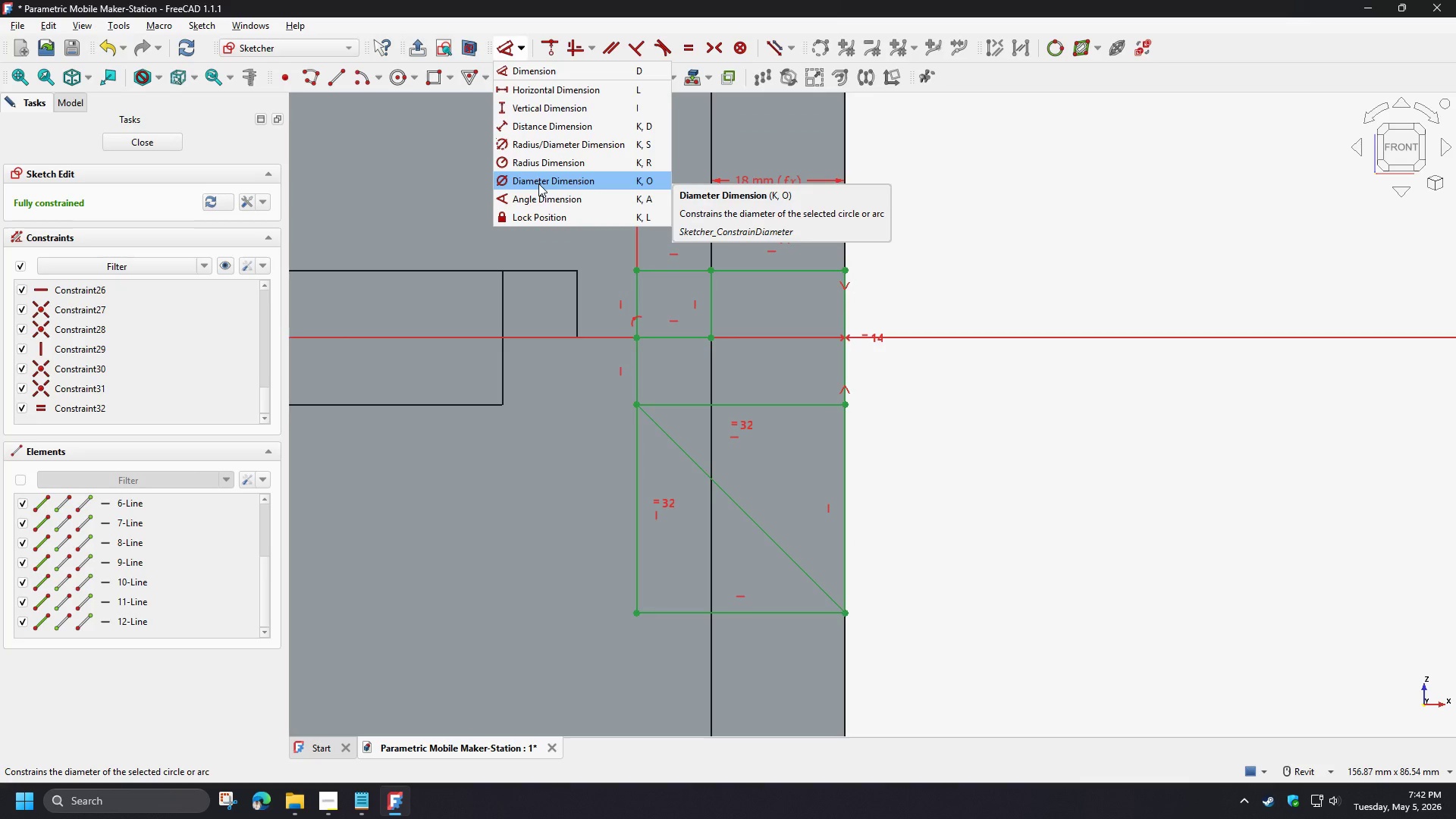 
left_click([538, 196])
 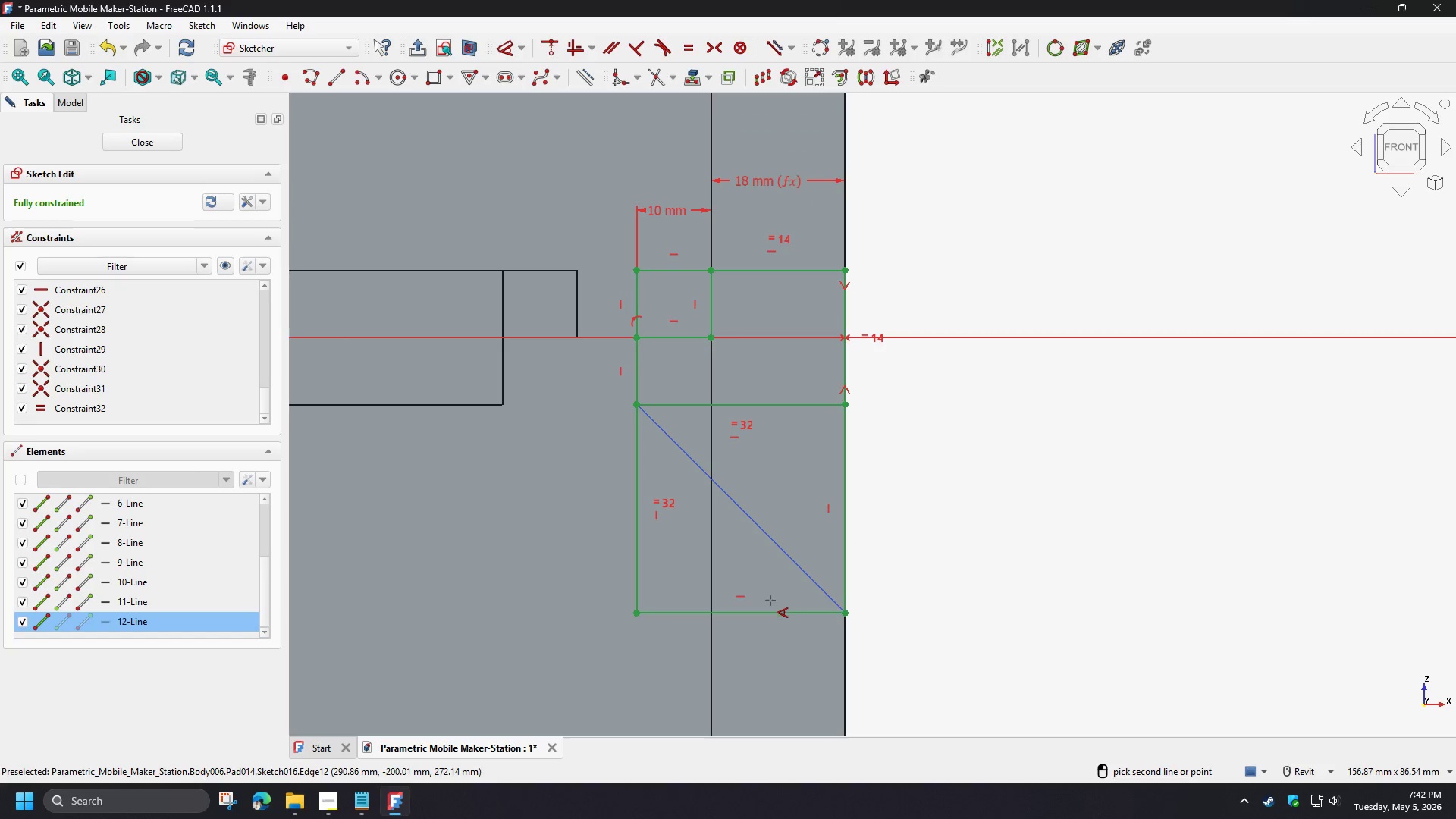 
left_click([770, 615])
 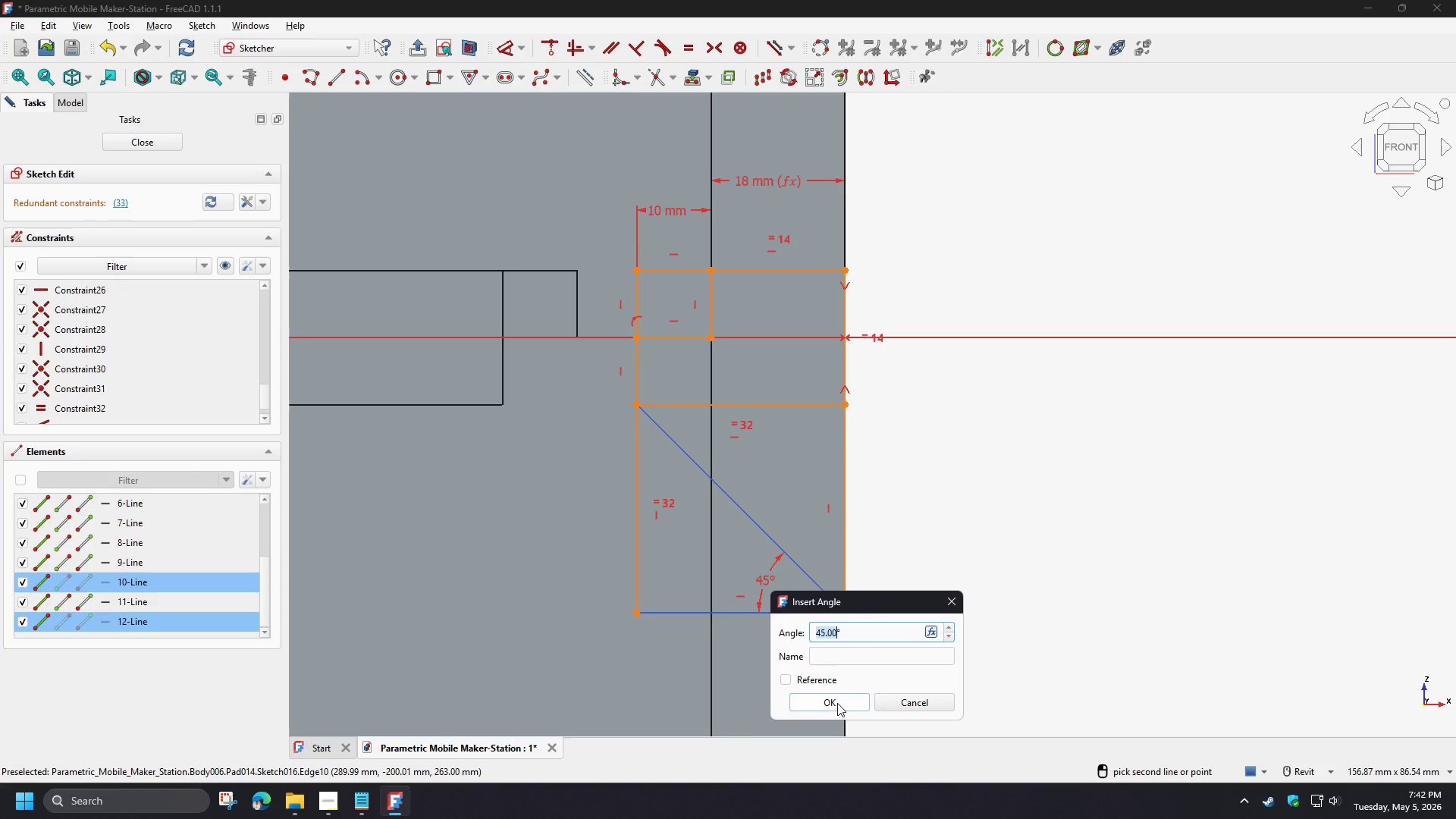 
left_click([837, 706])
 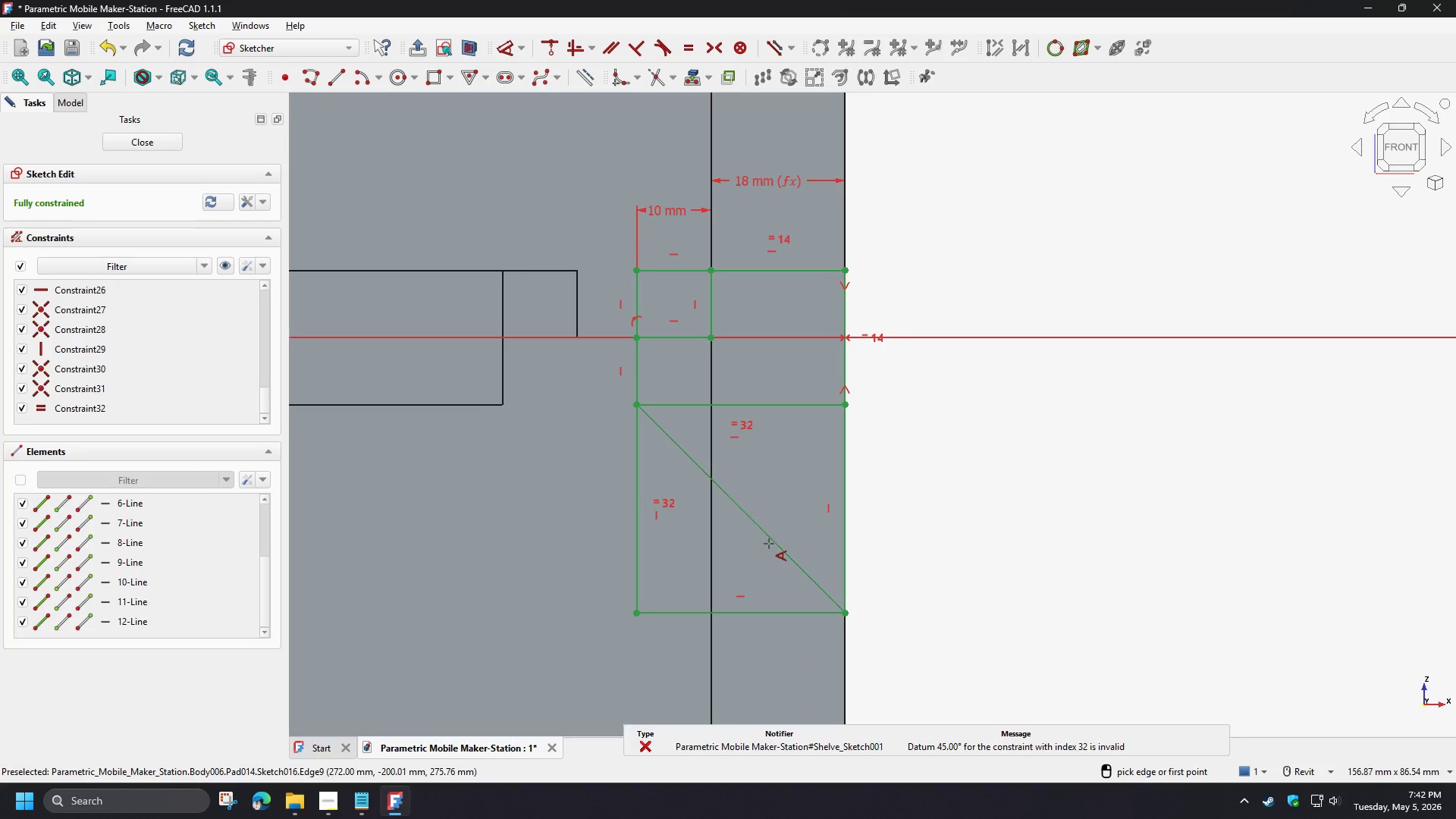 
left_click([777, 546])
 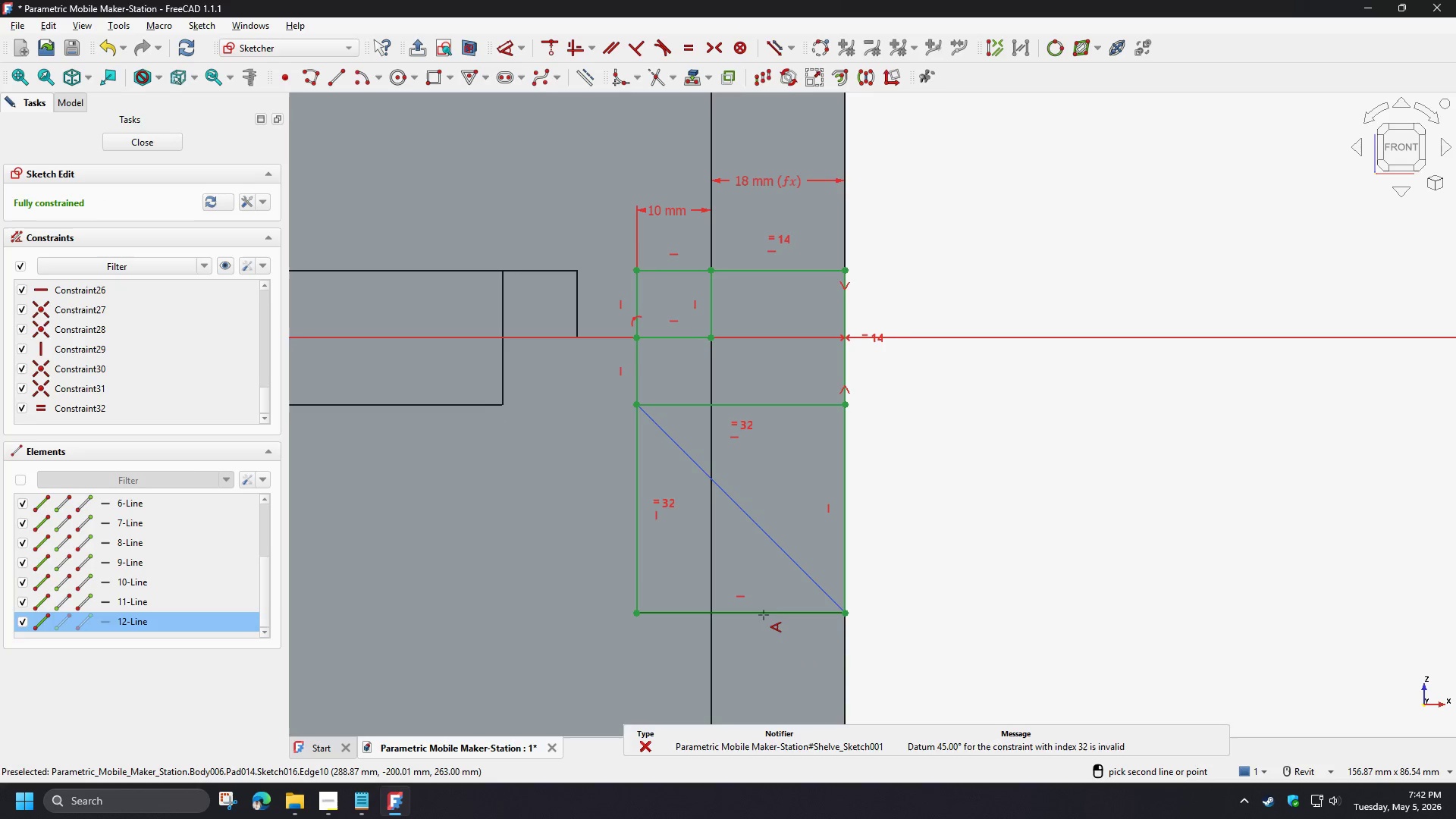 
left_click([764, 614])
 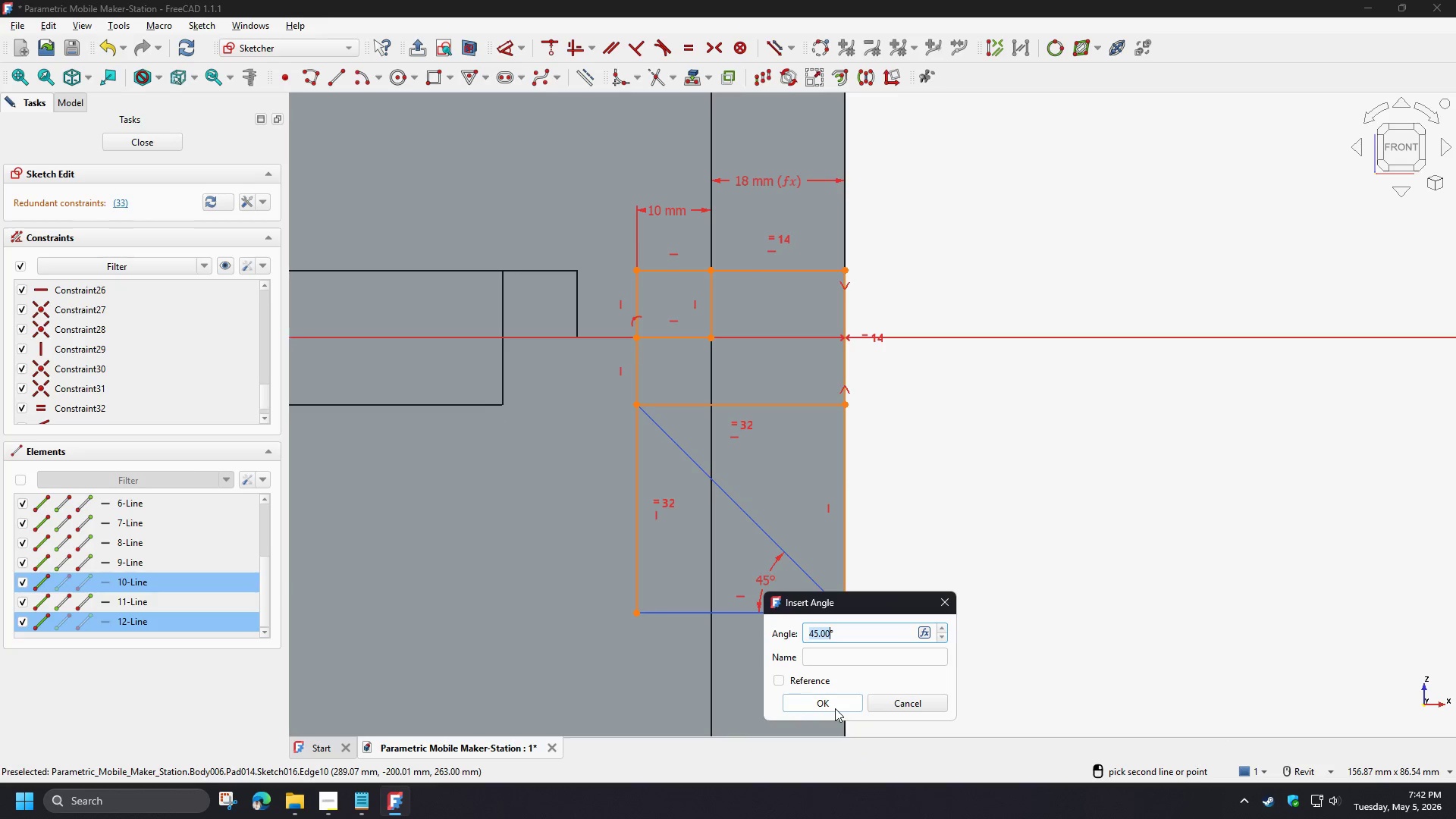 
left_click([835, 708])
 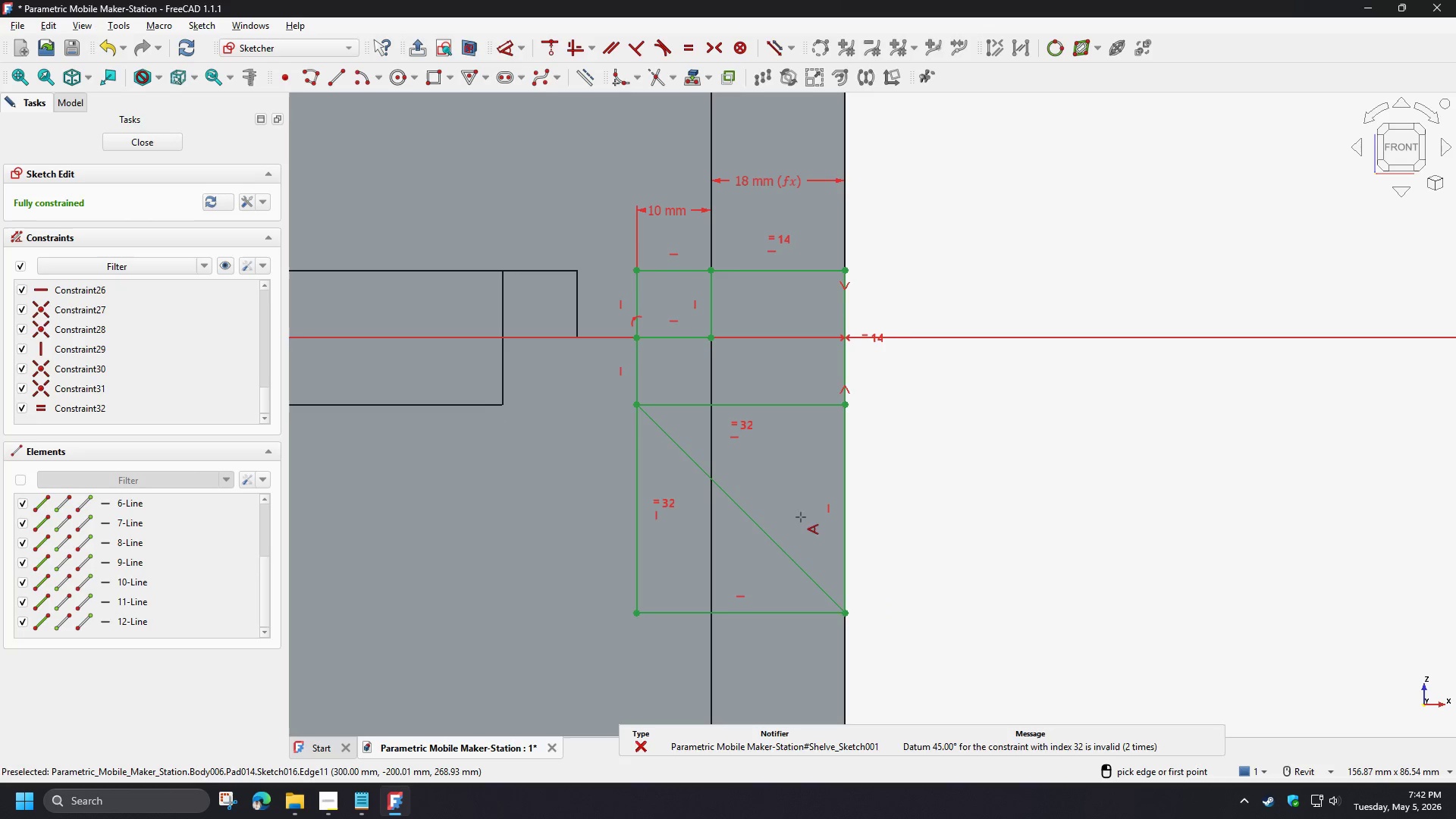 
right_click([774, 496])
 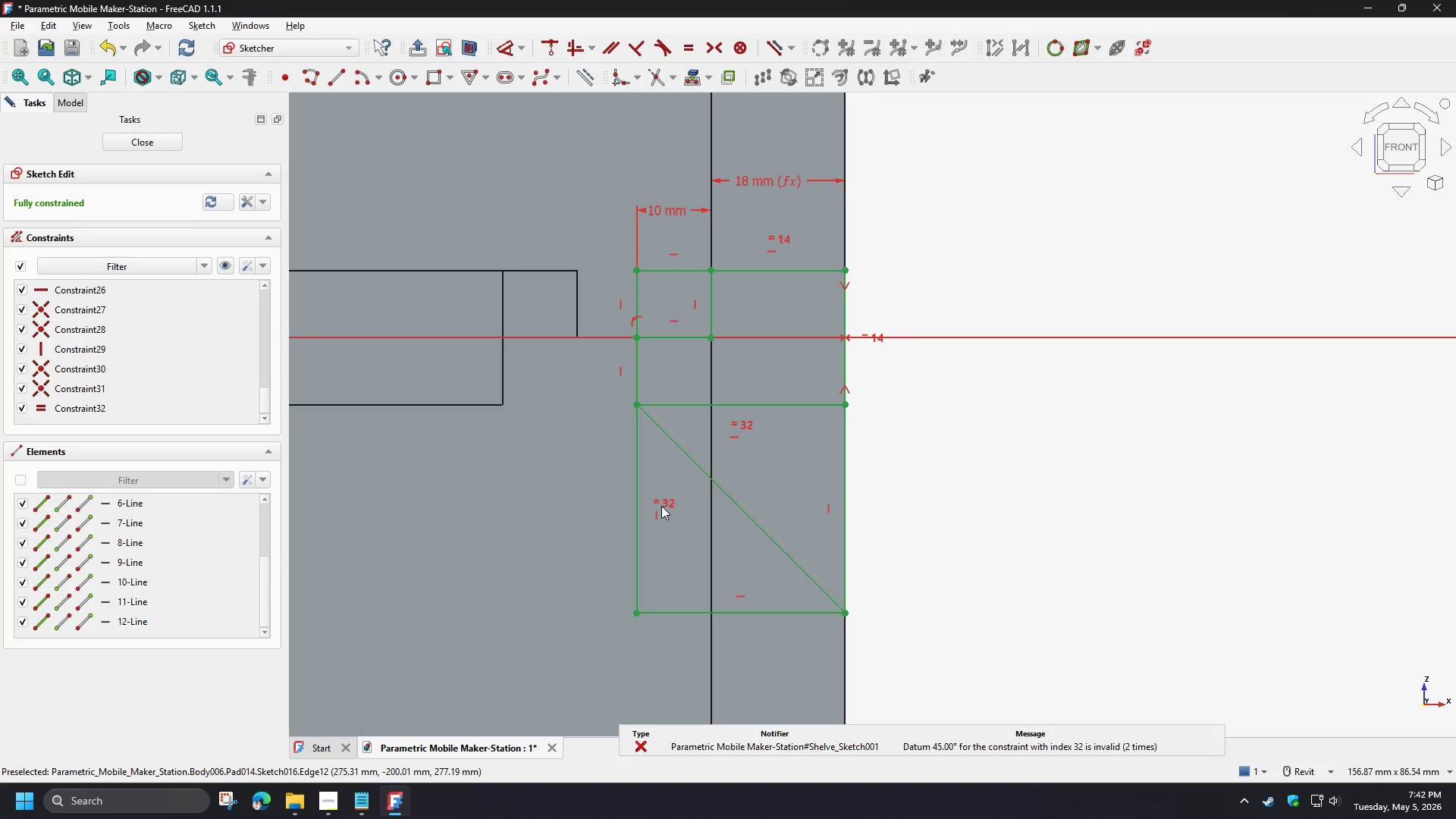 
left_click([668, 501])
 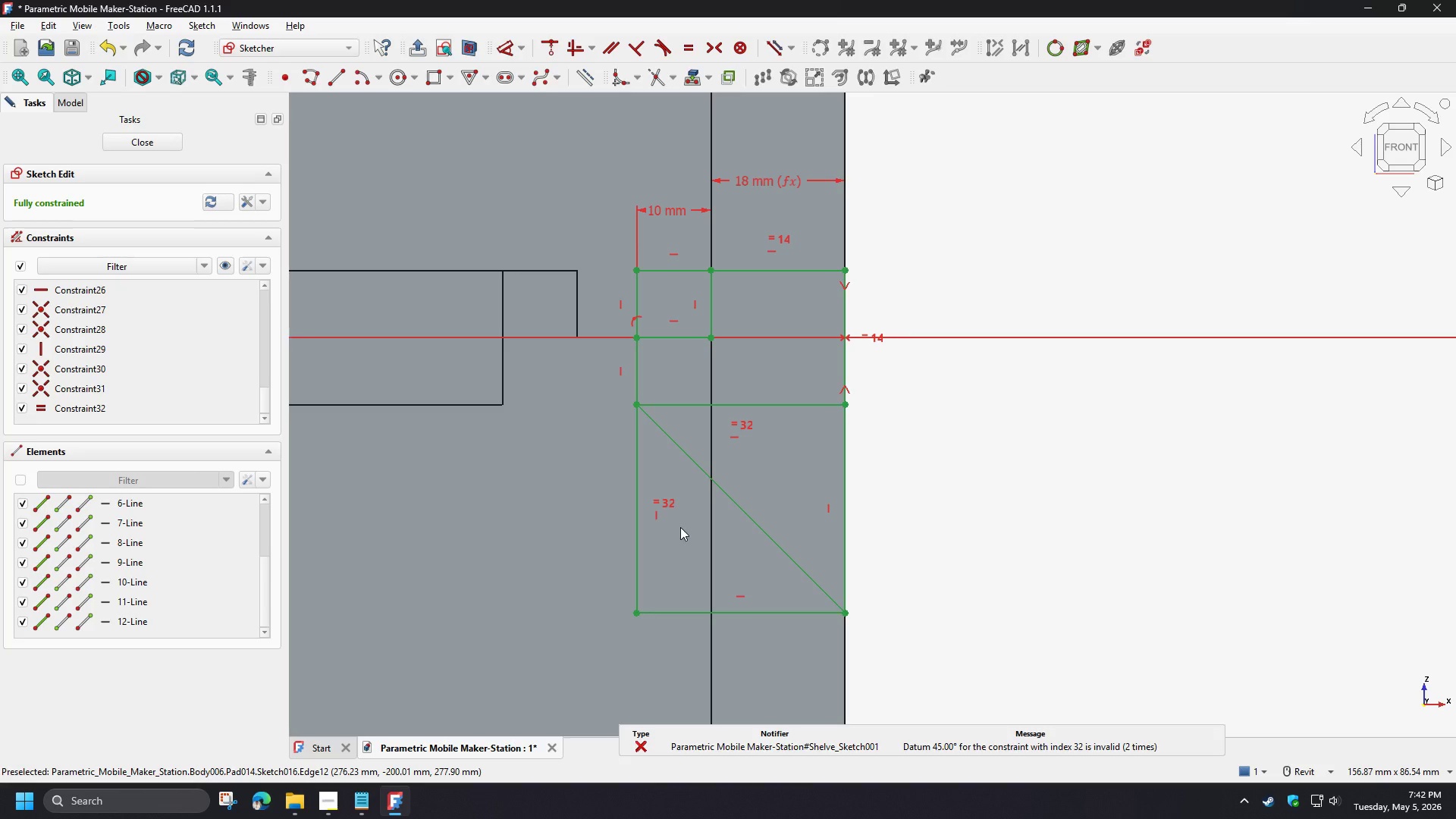 
left_click([680, 527])
 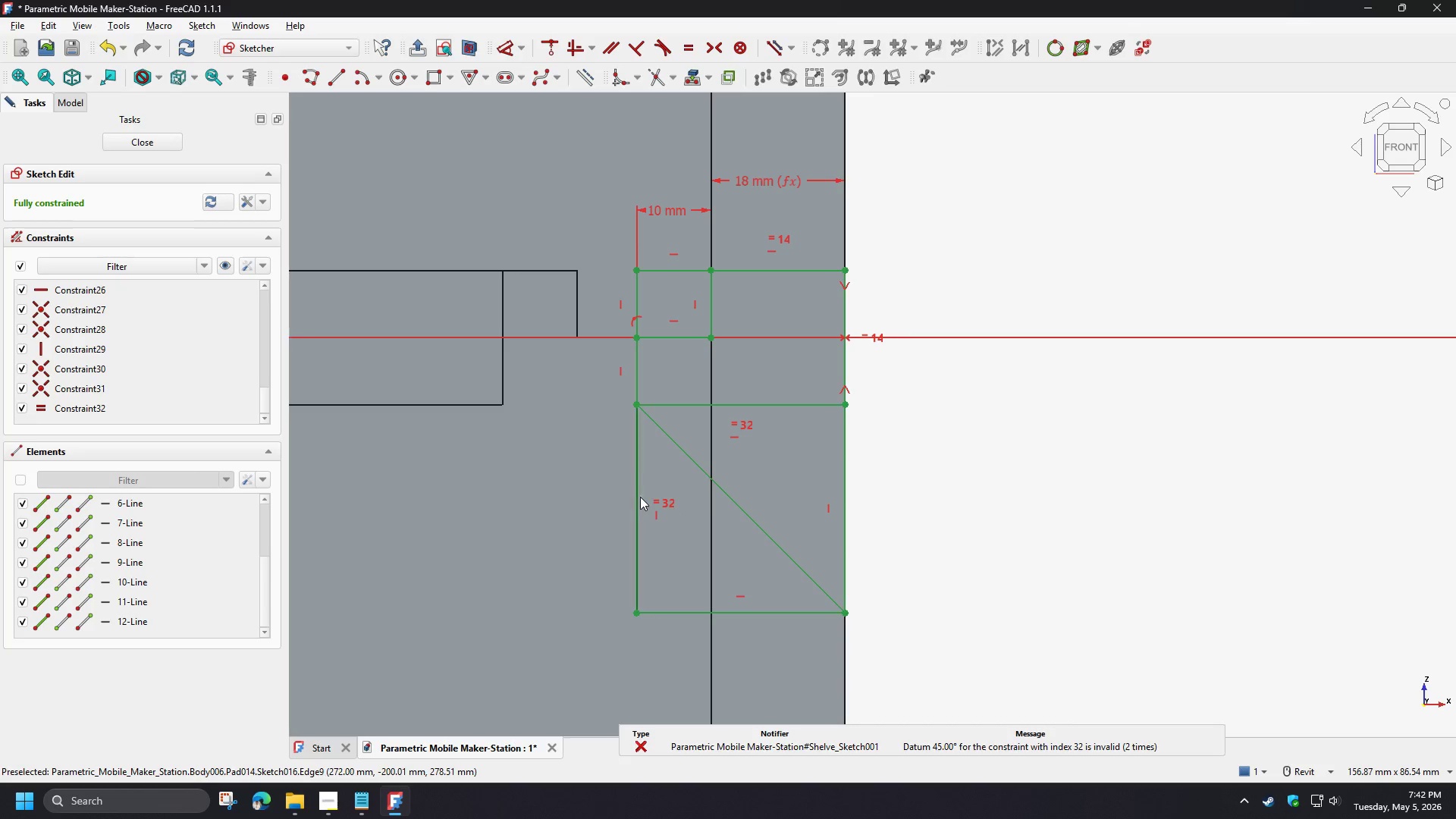 
left_click([668, 504])
 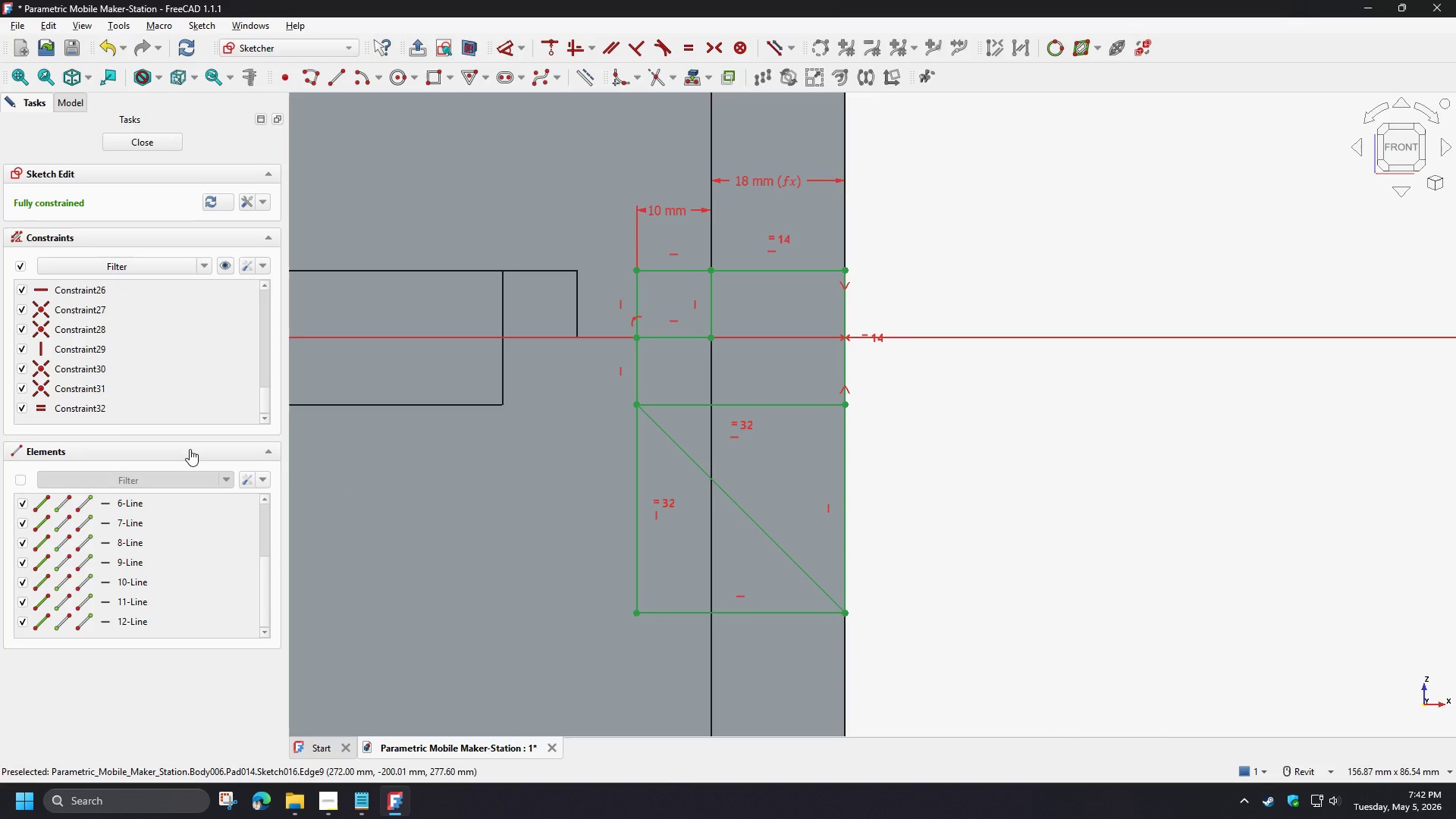 
left_click([94, 405])
 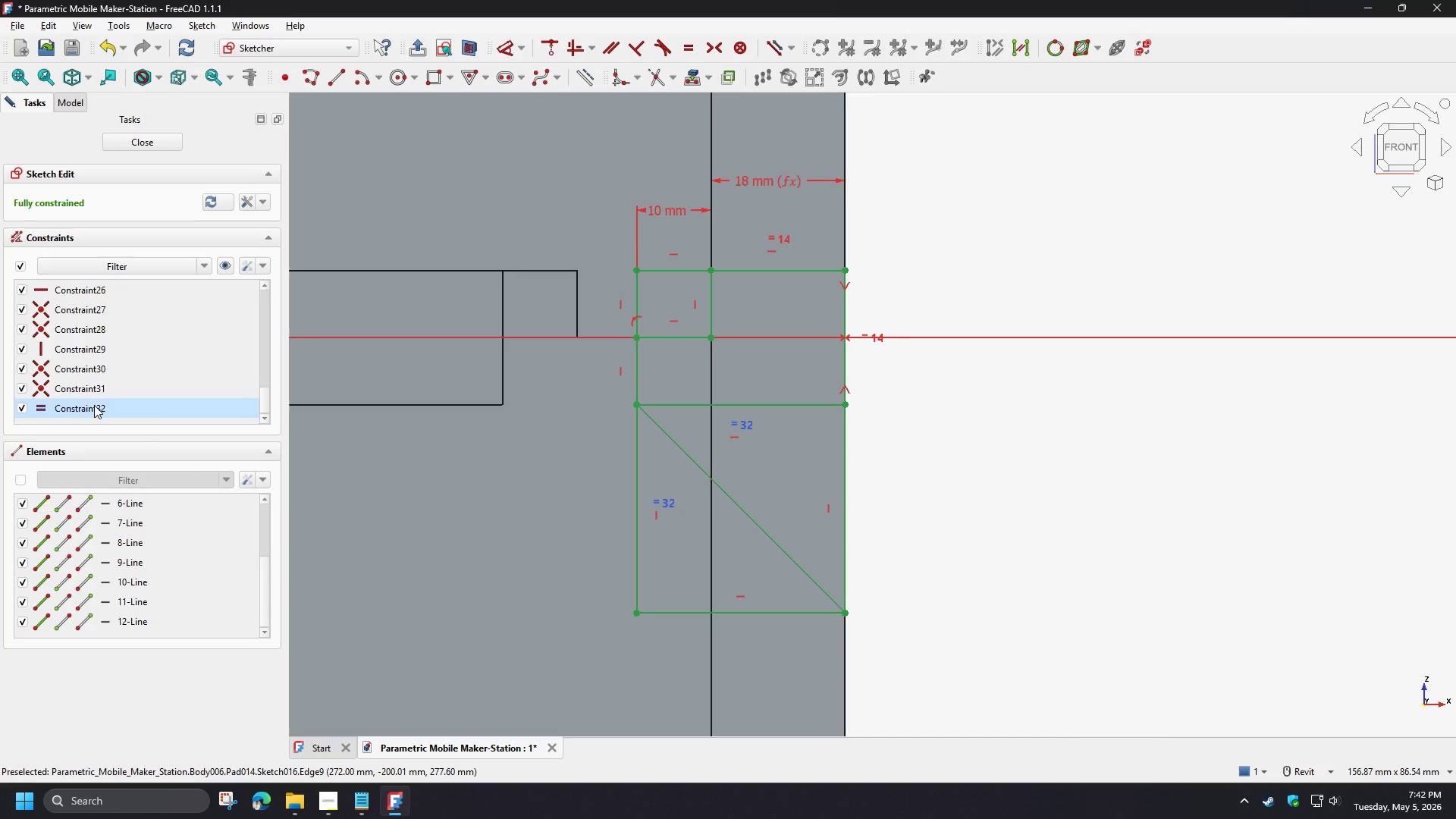 
key(Delete)
 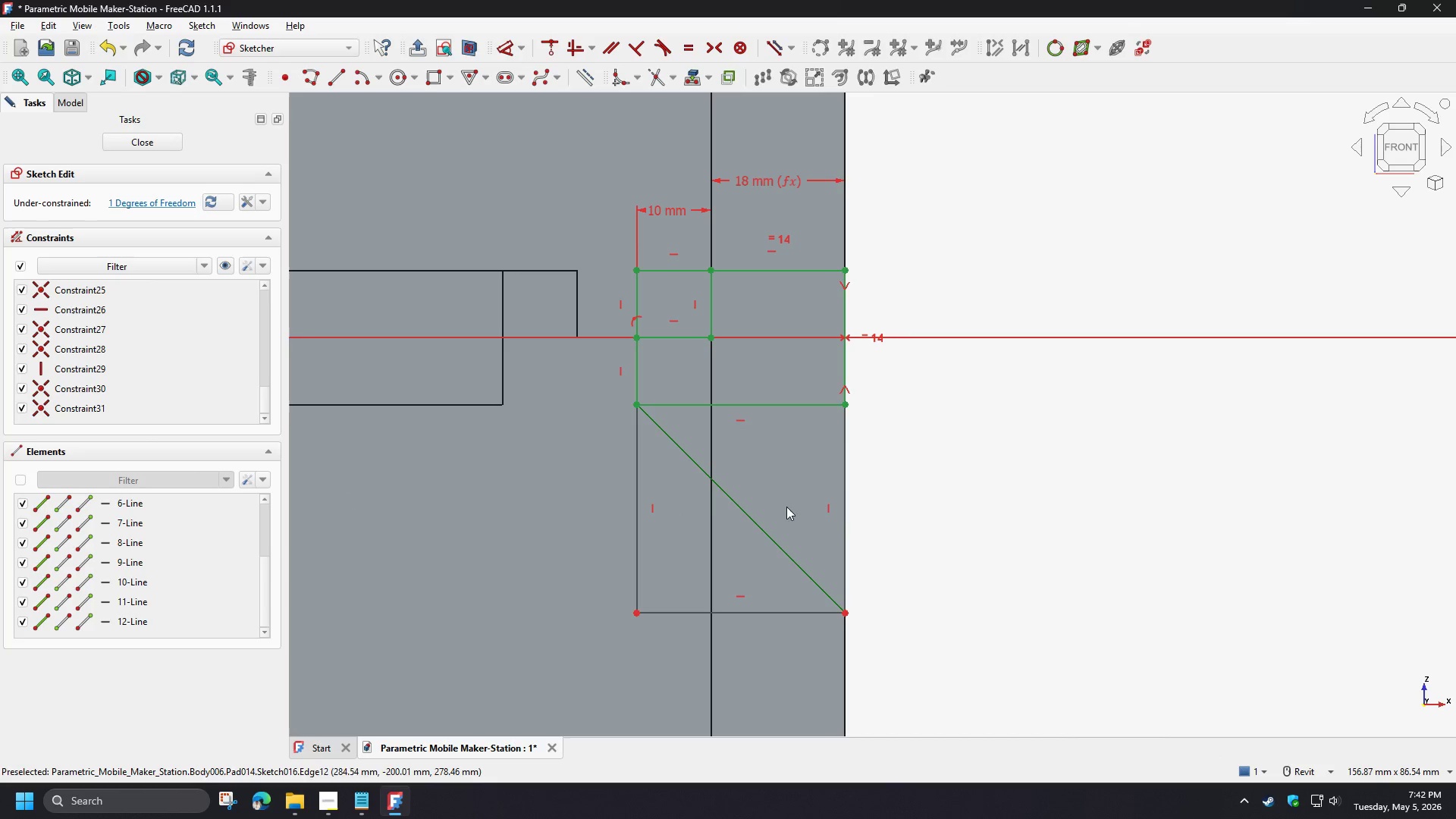 
left_click([930, 514])
 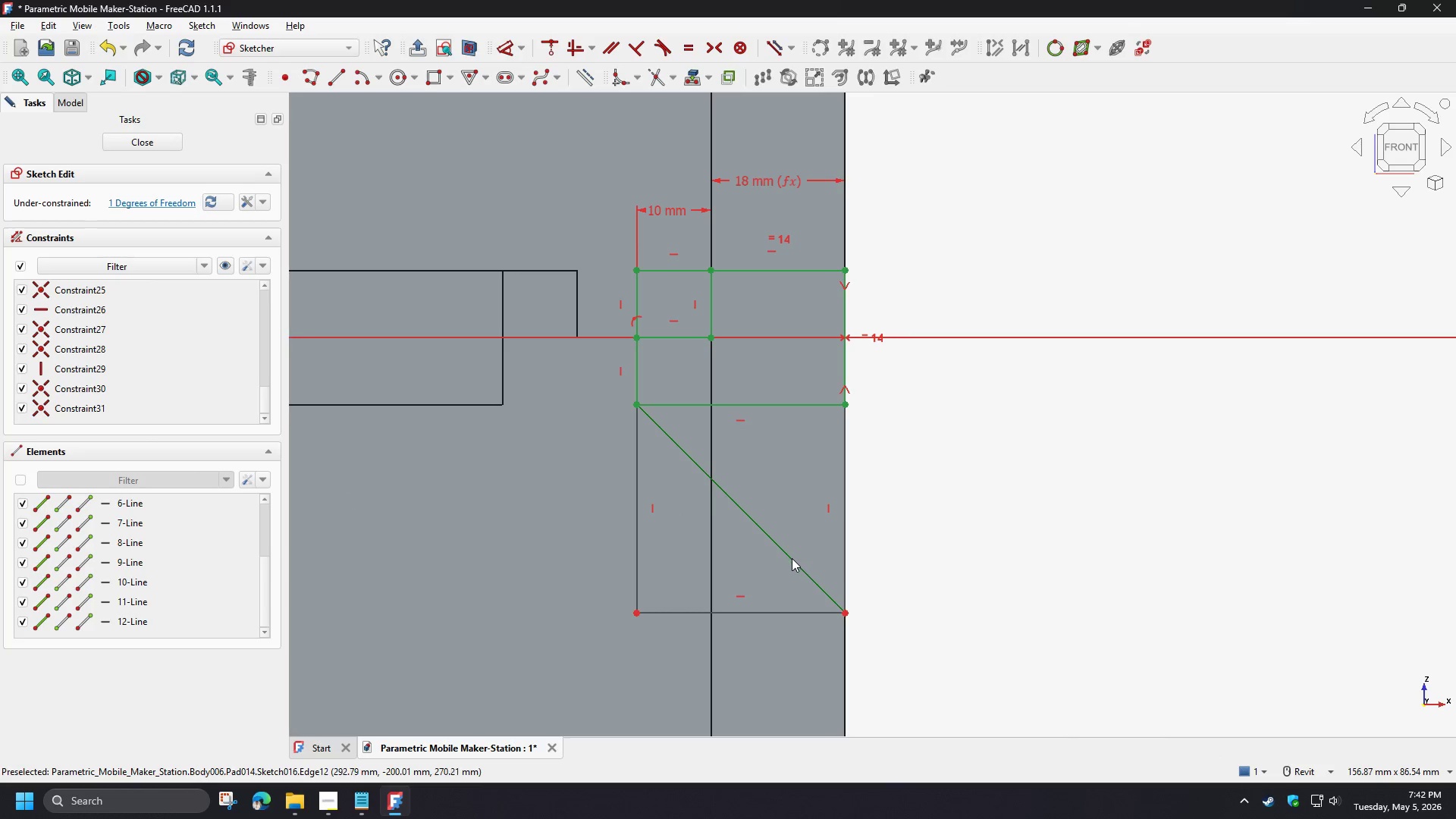 
left_click([792, 558])
 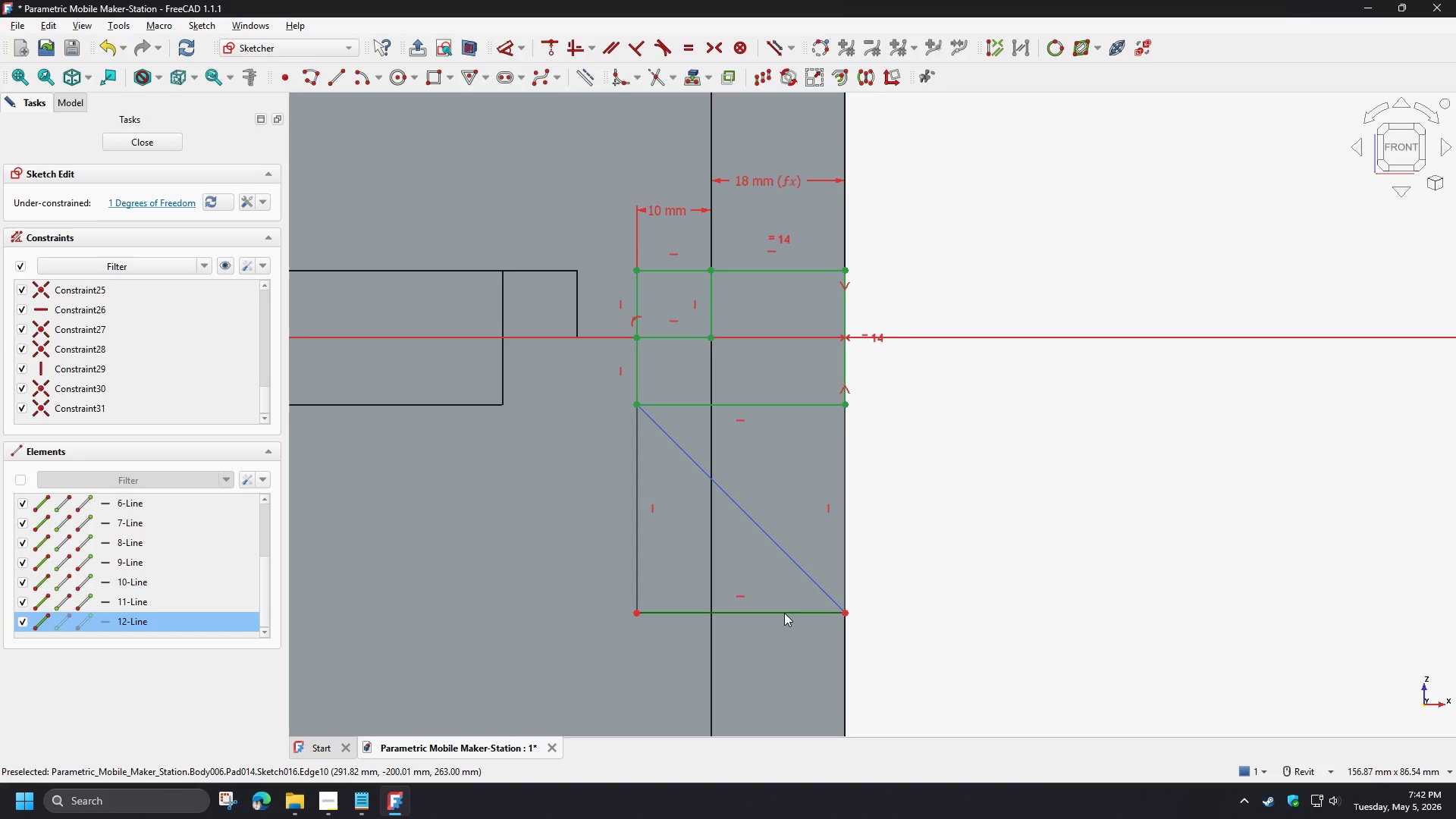 
left_click([784, 613])
 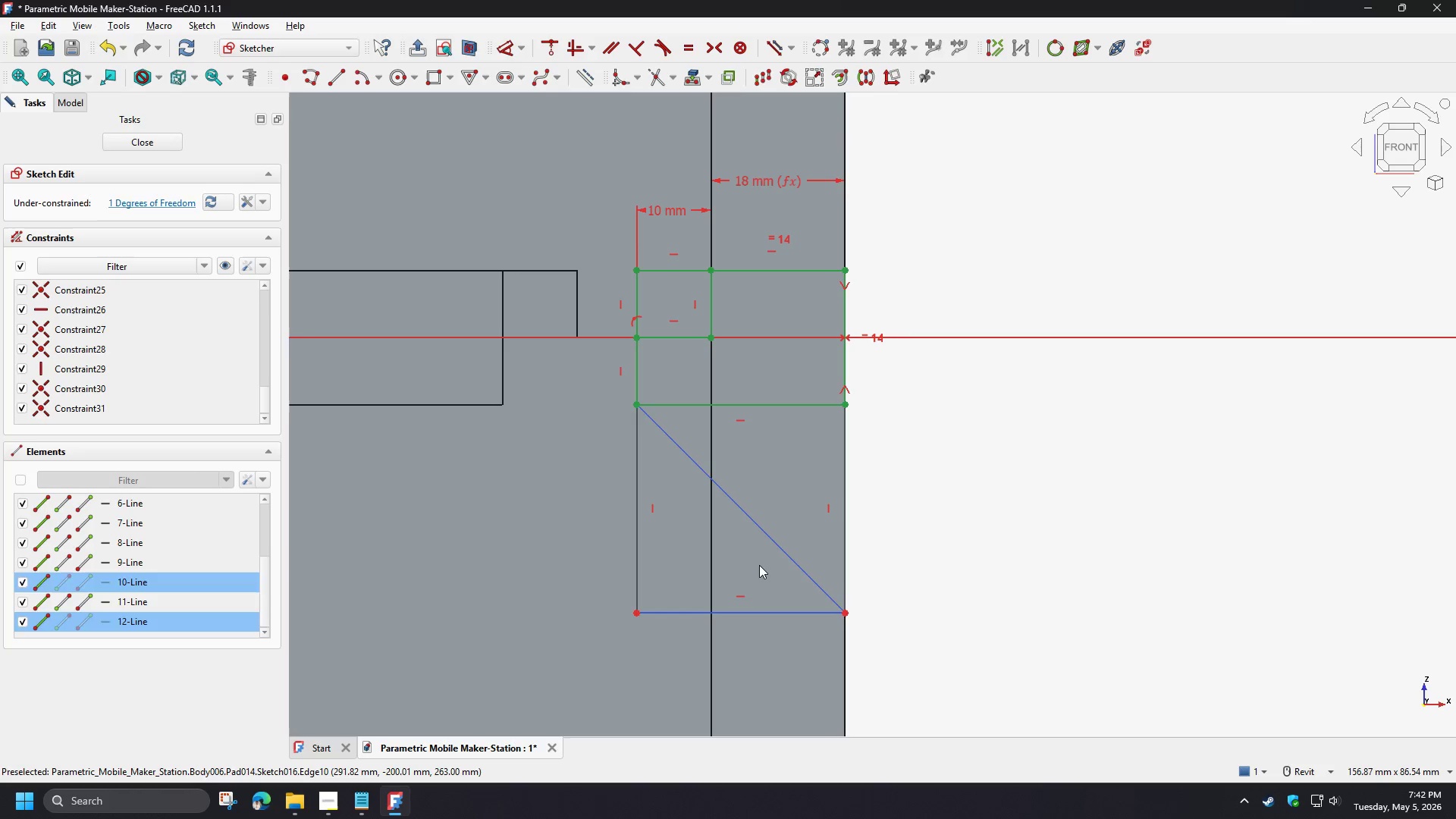 
key(D)
 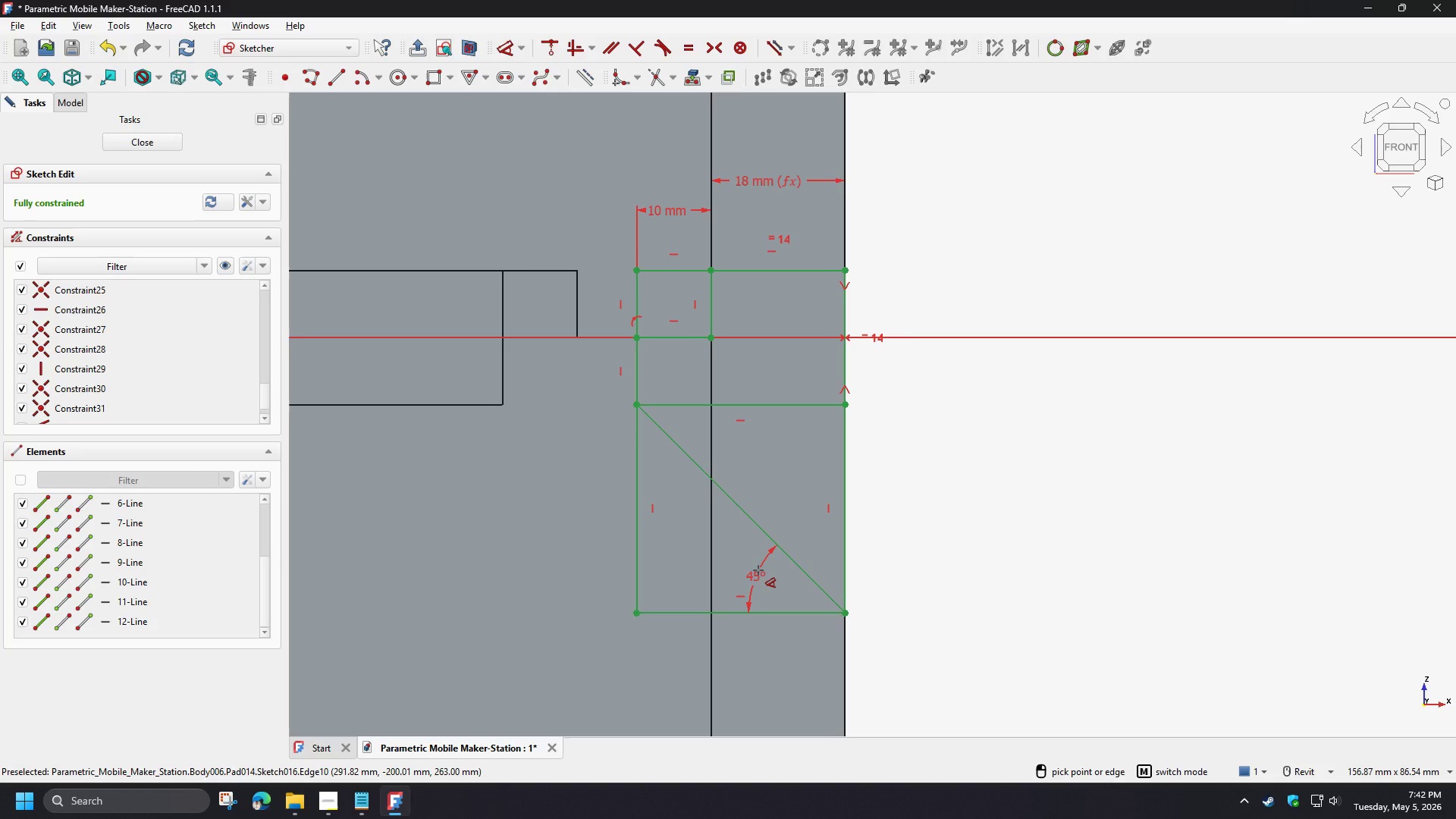 
left_click([758, 570])
 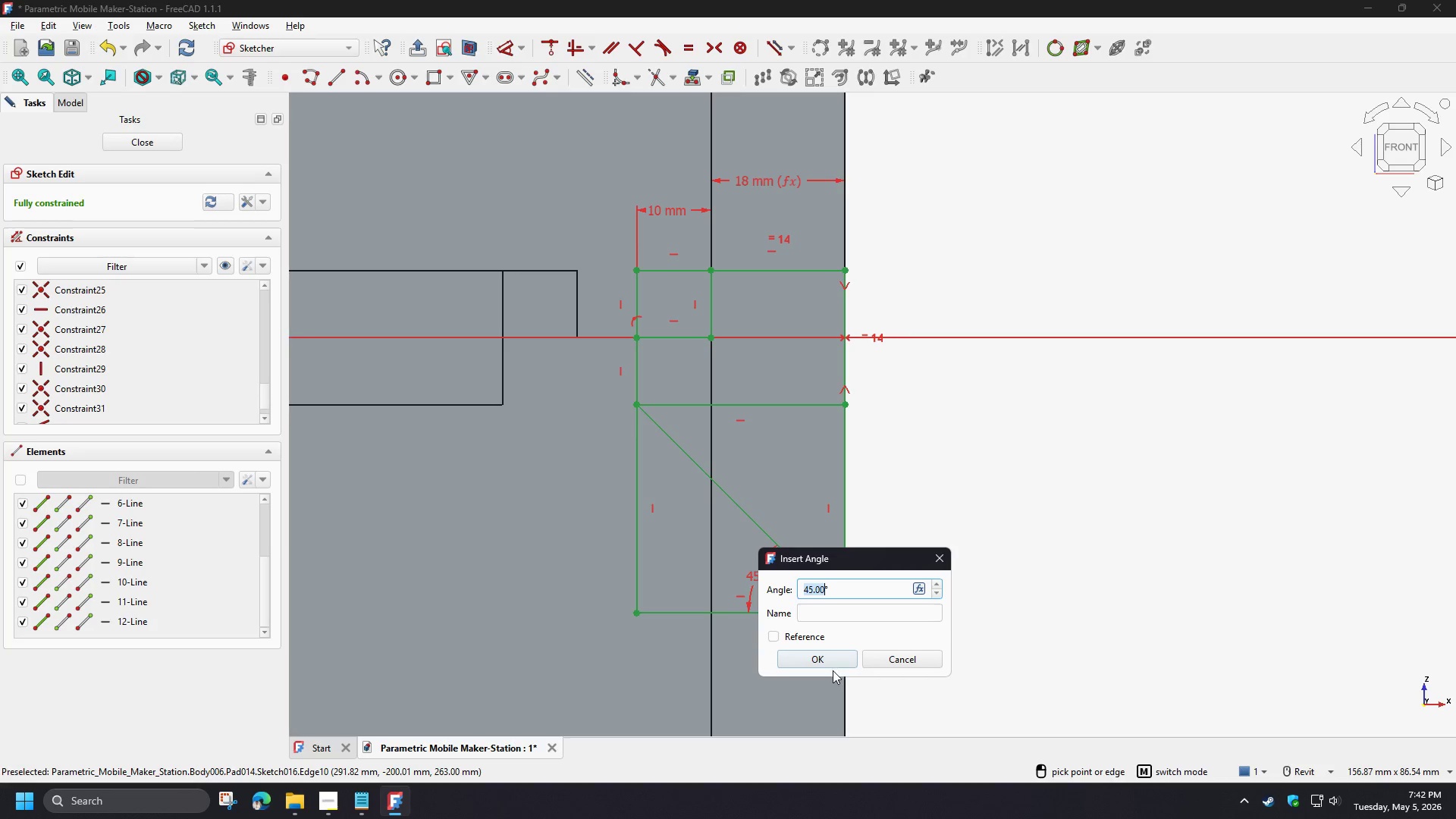 
left_click([828, 657])
 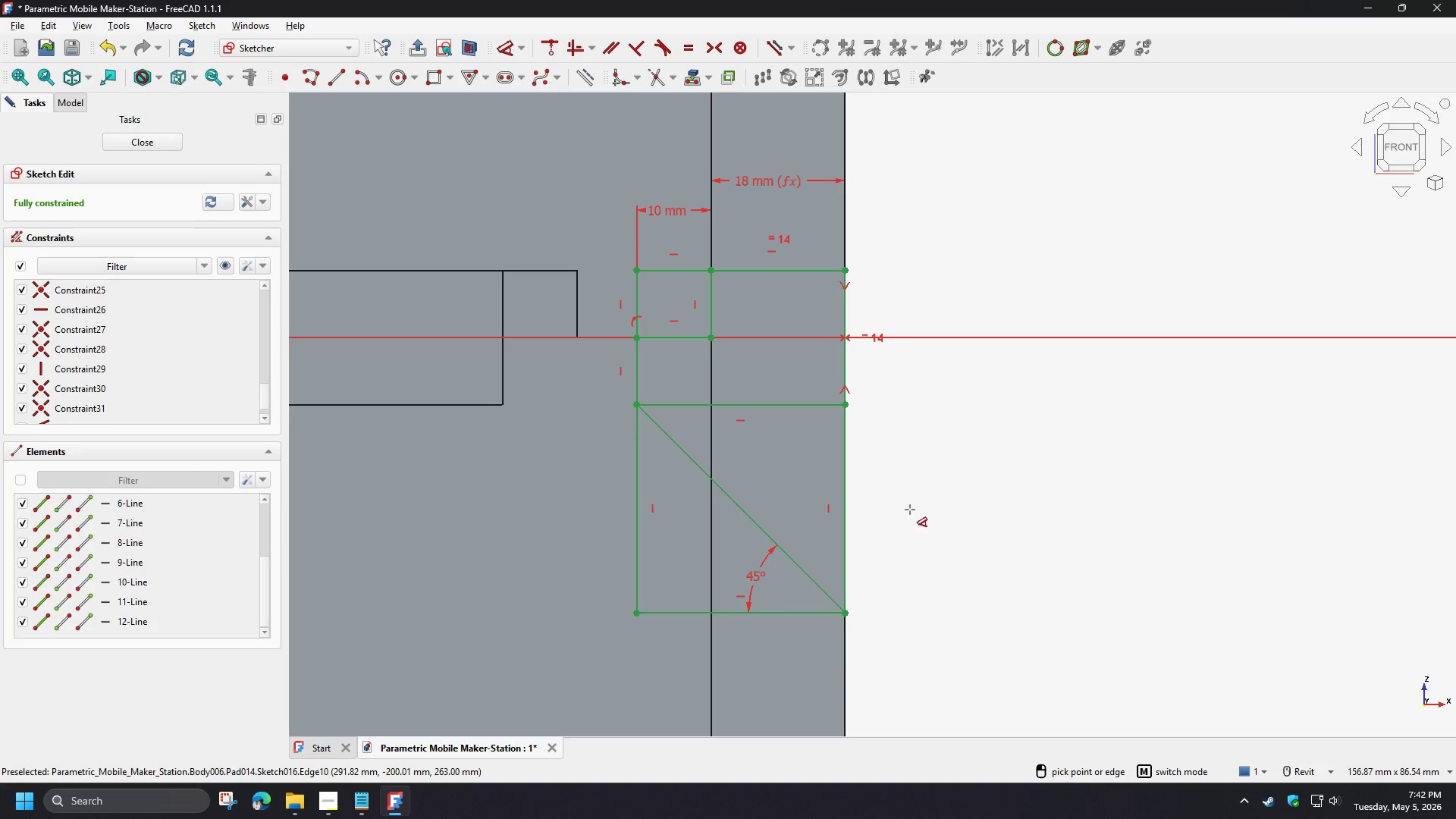 
right_click([909, 509])
 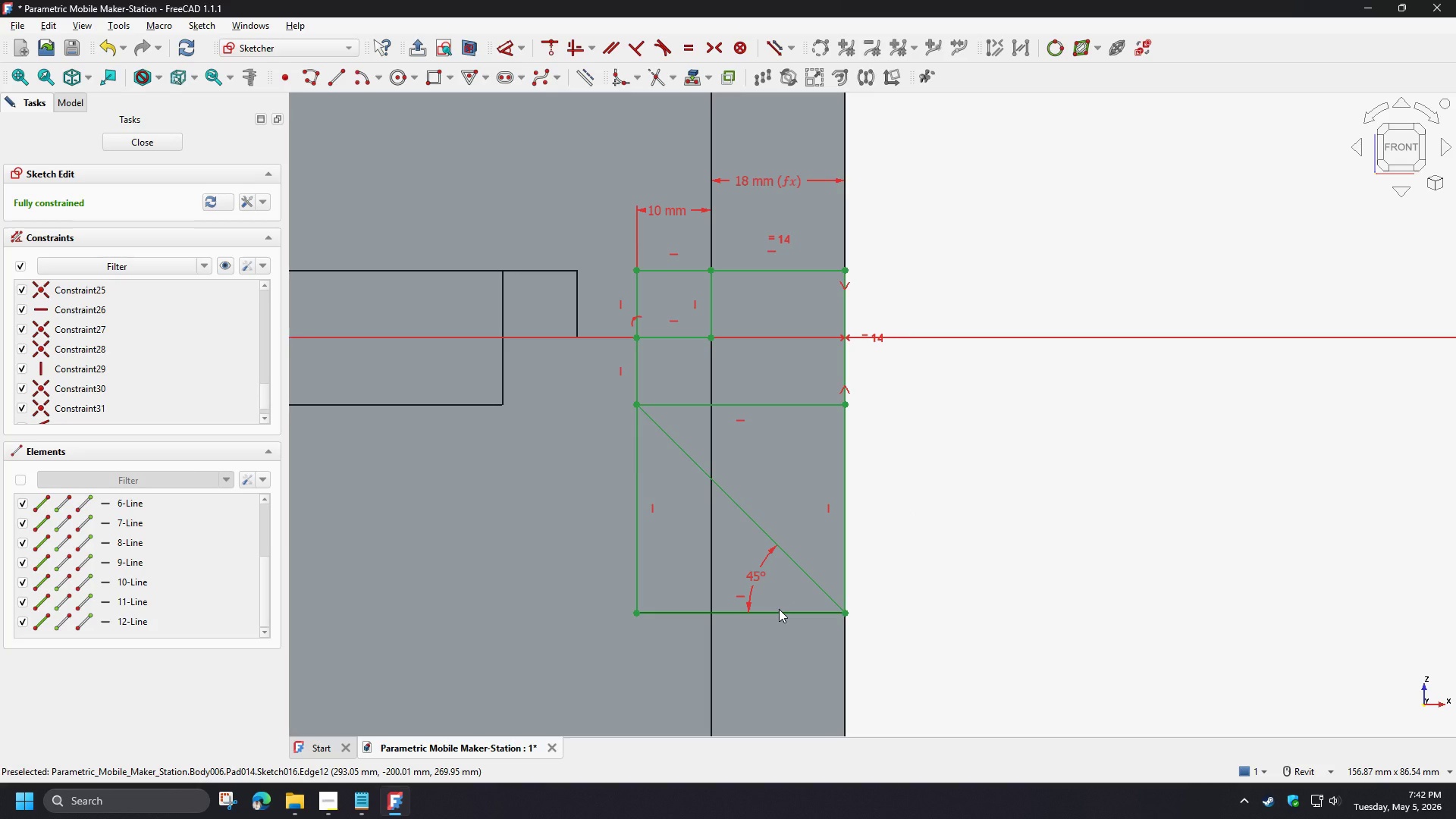 
left_click_drag(start_coordinate=[779, 609], to_coordinate=[774, 585])
 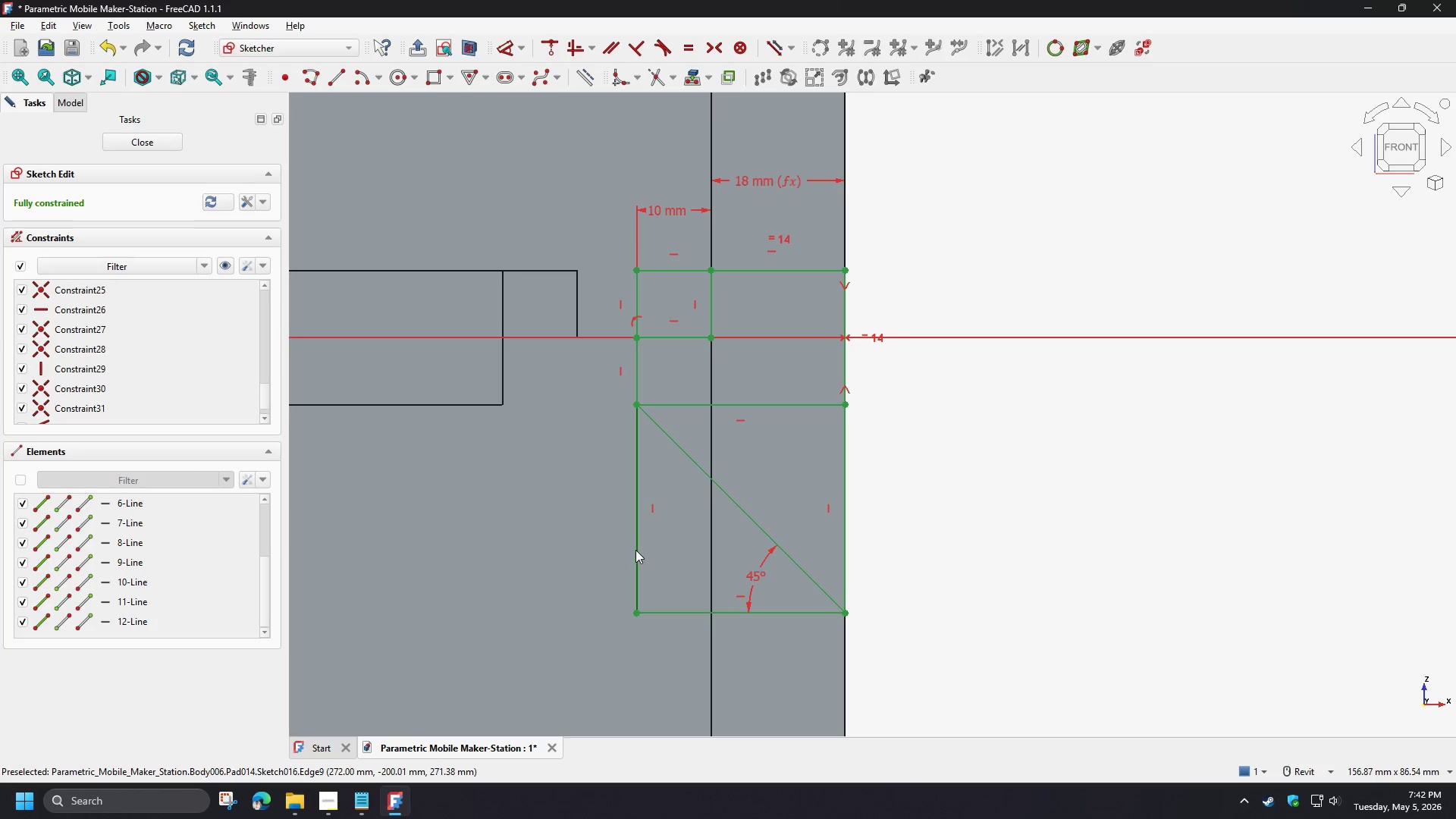 
left_click_drag(start_coordinate=[635, 550], to_coordinate=[576, 551])
 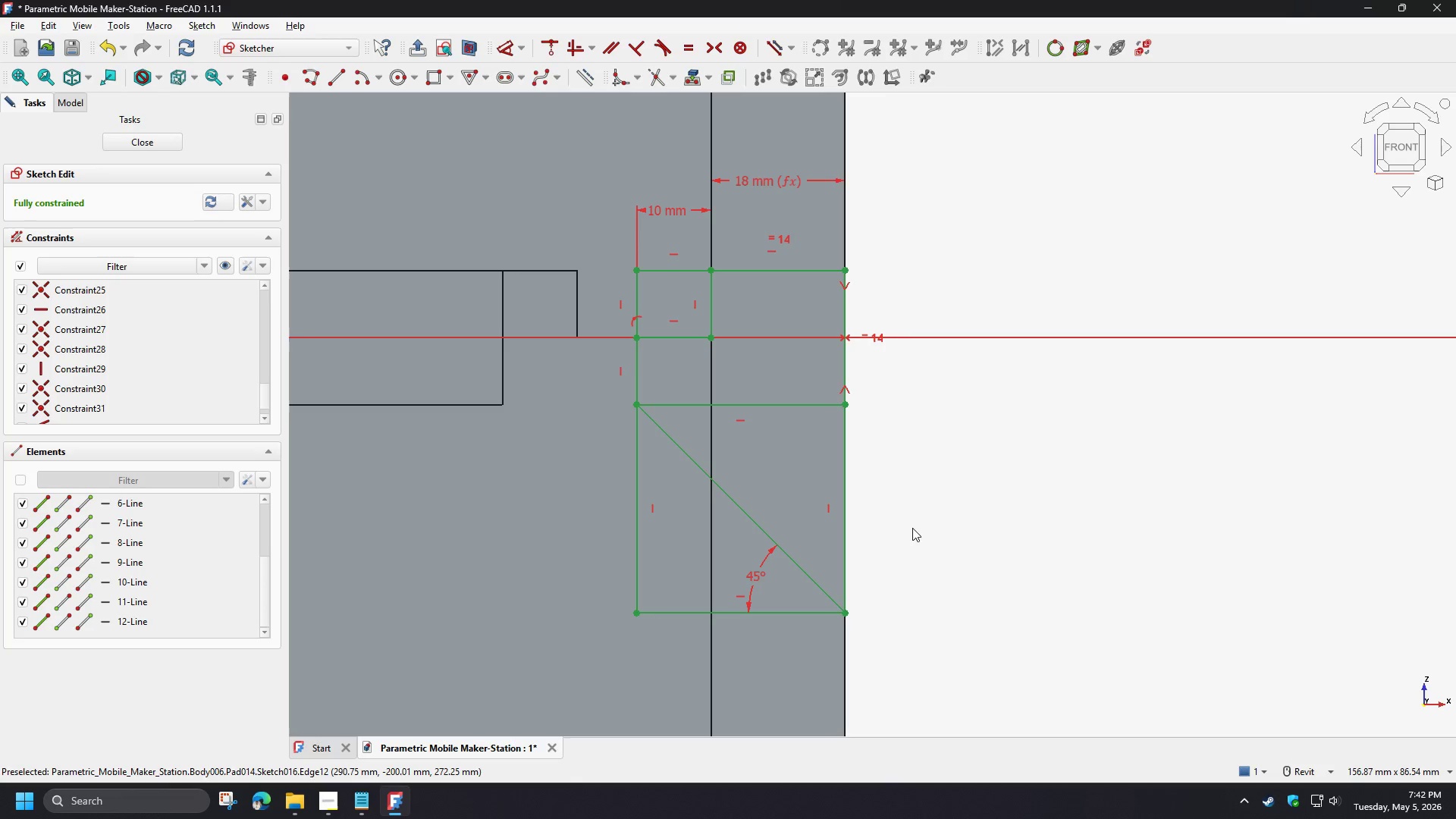 
scroll: coordinate [971, 488], scroll_direction: down, amount: 7.0
 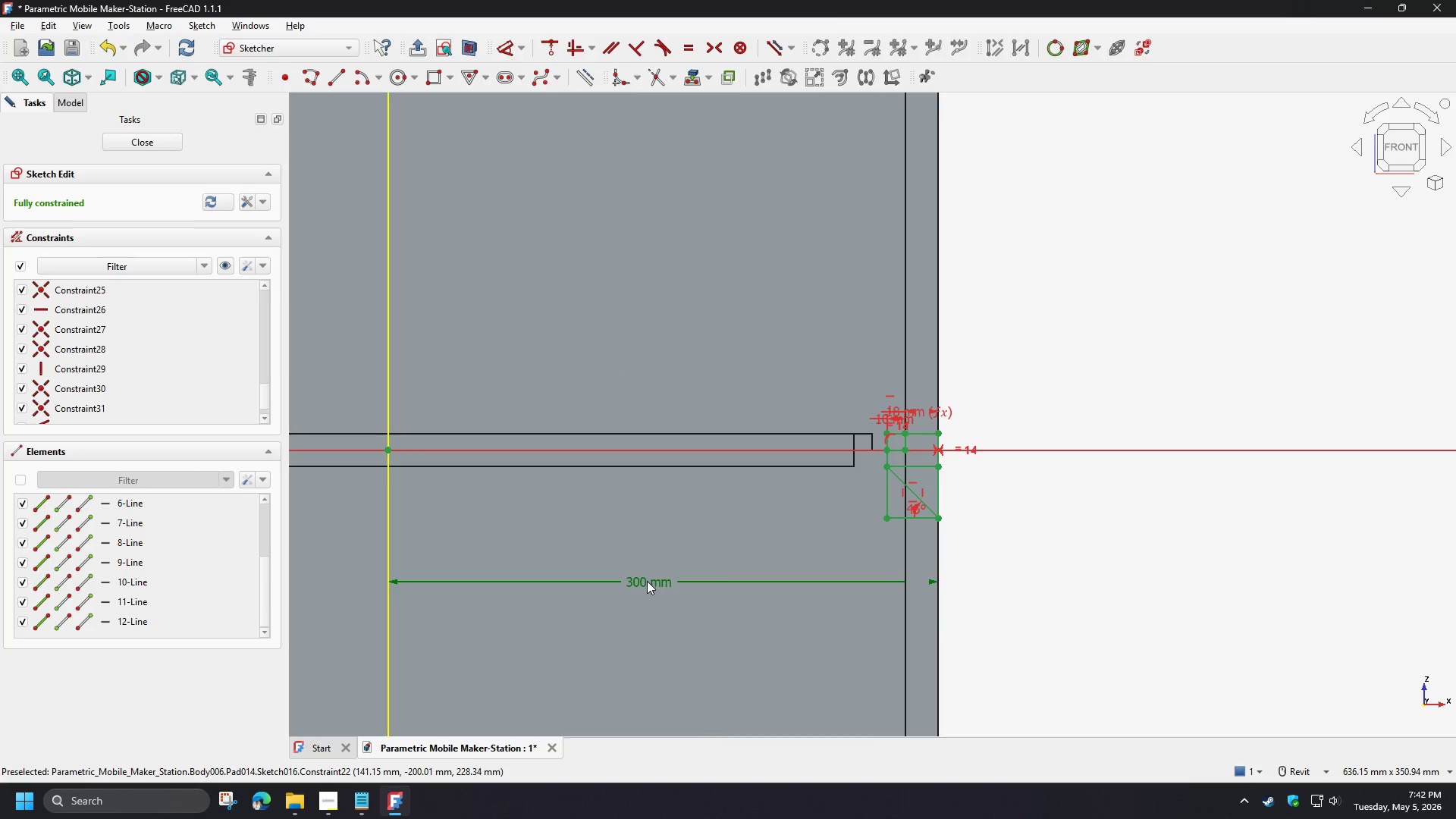 
double_click([647, 581])
 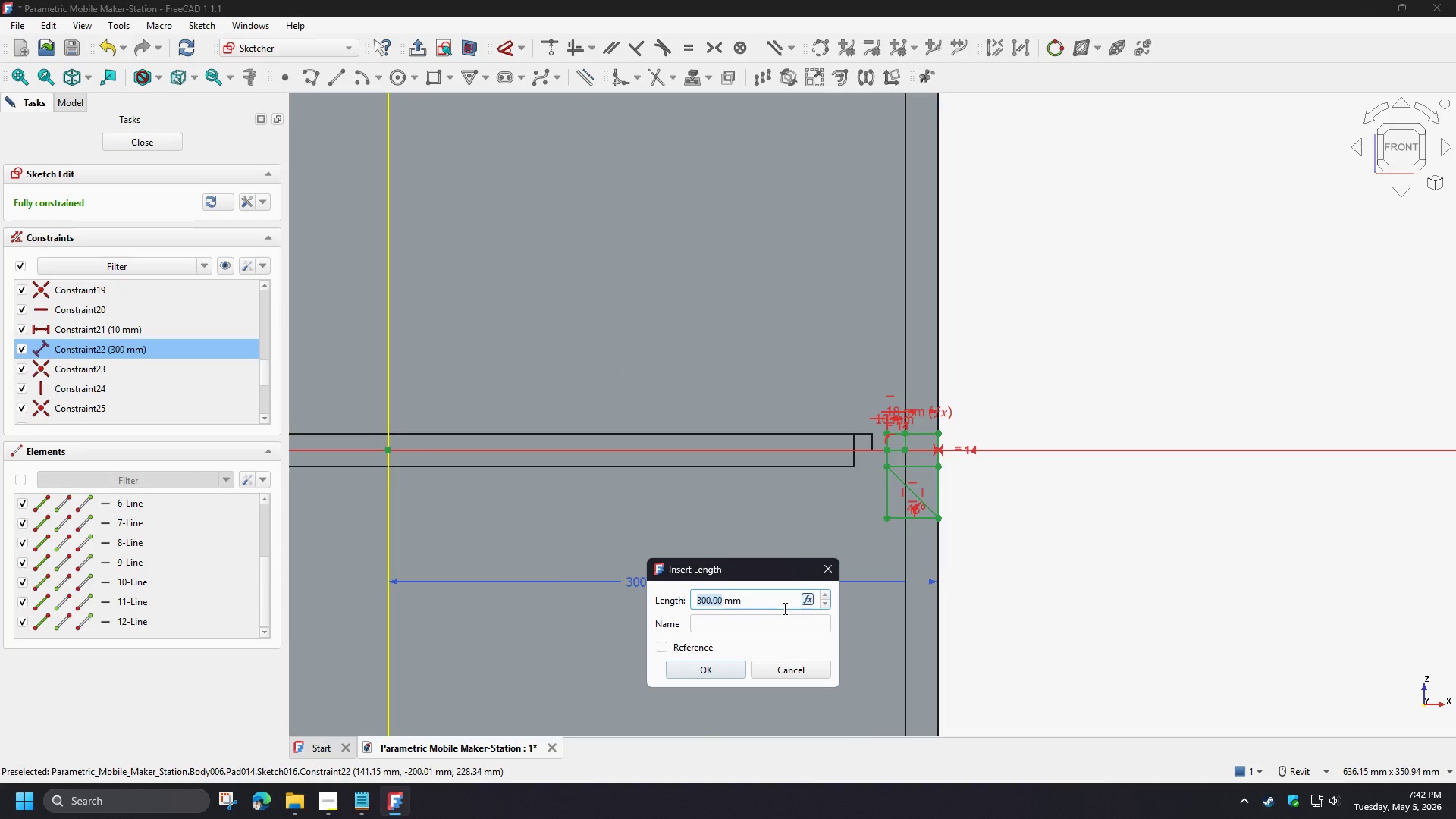 
key(Control+V)
 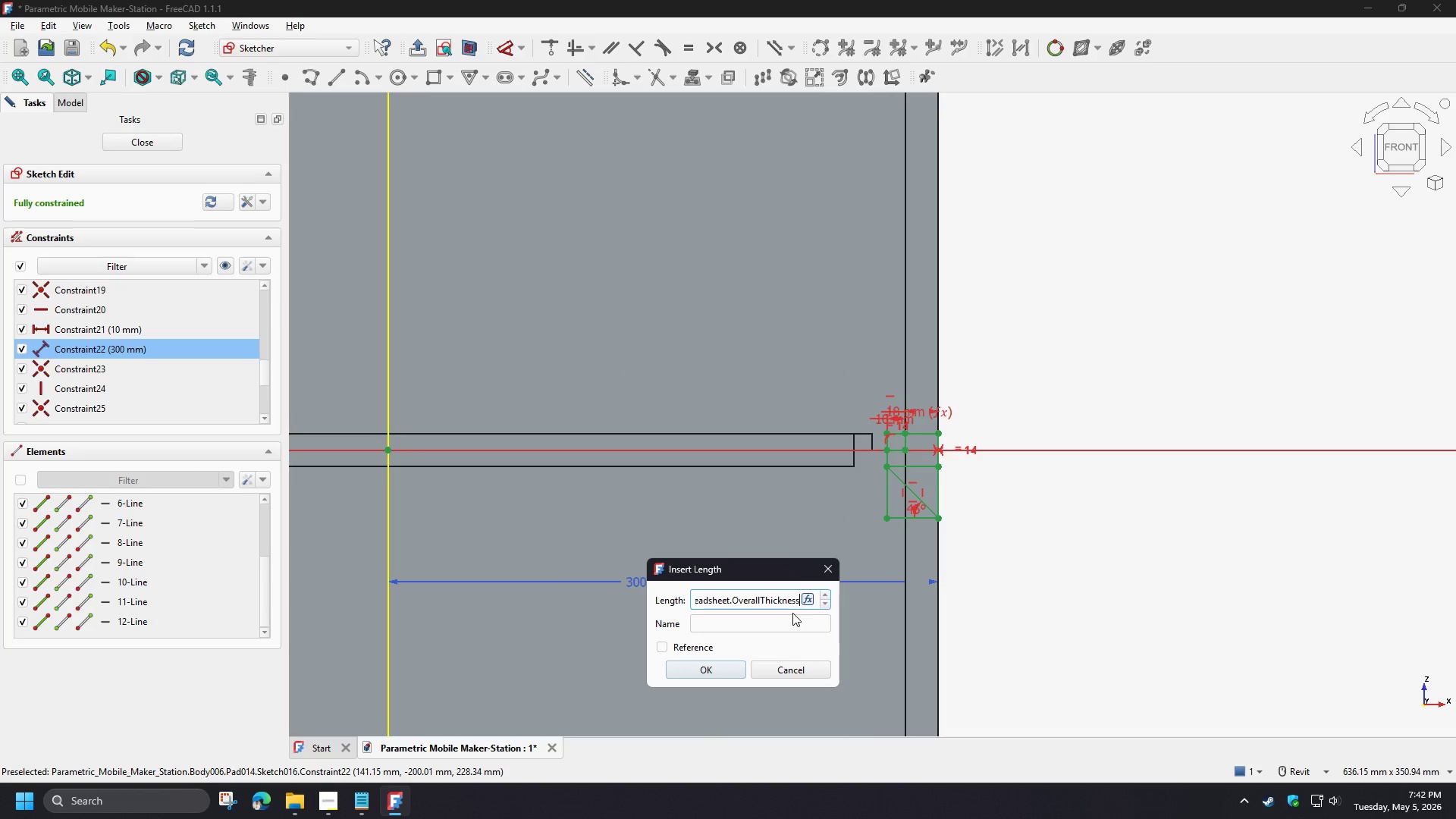 
key(Control+A)
 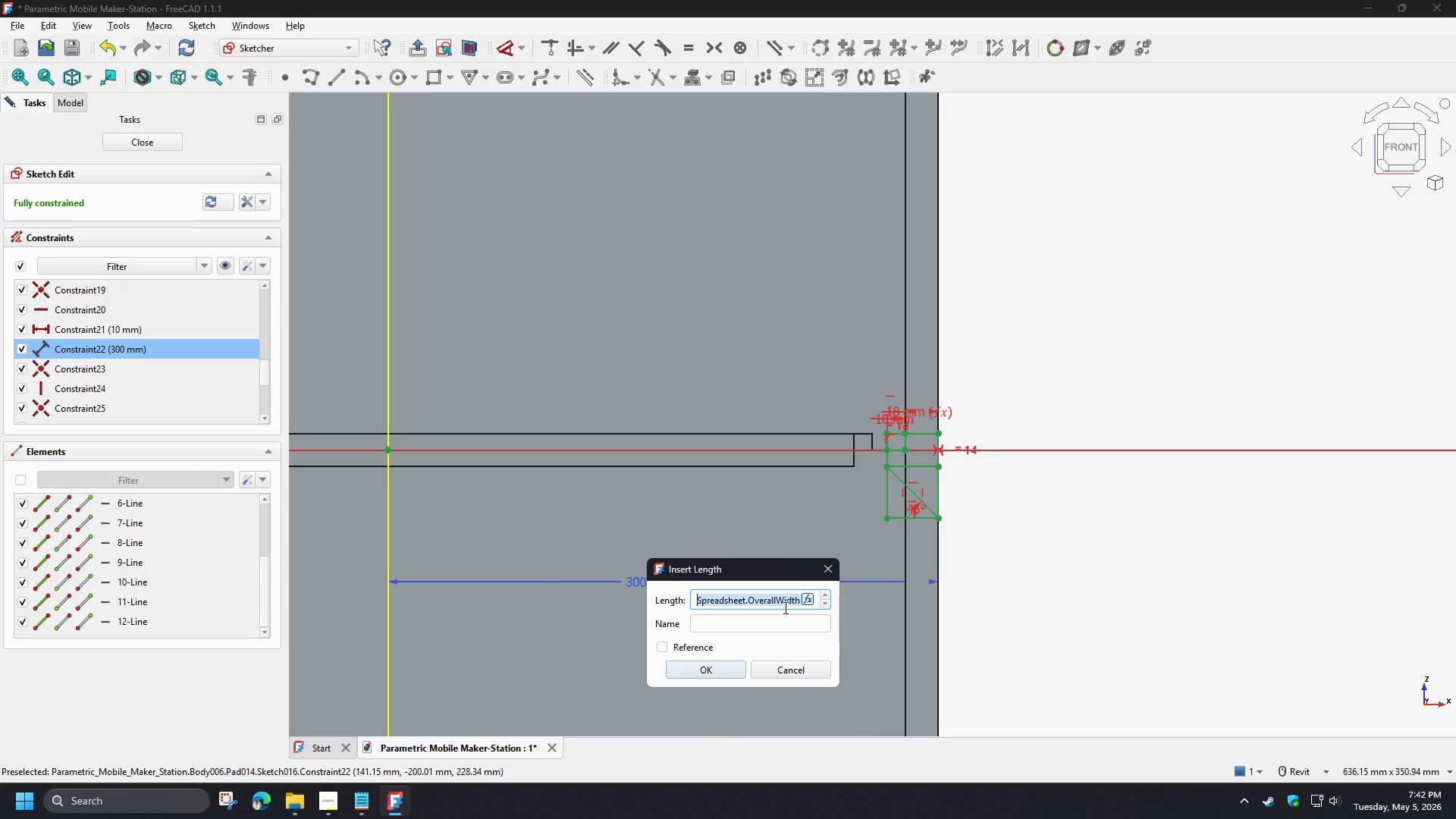 
key(Numpad2)
 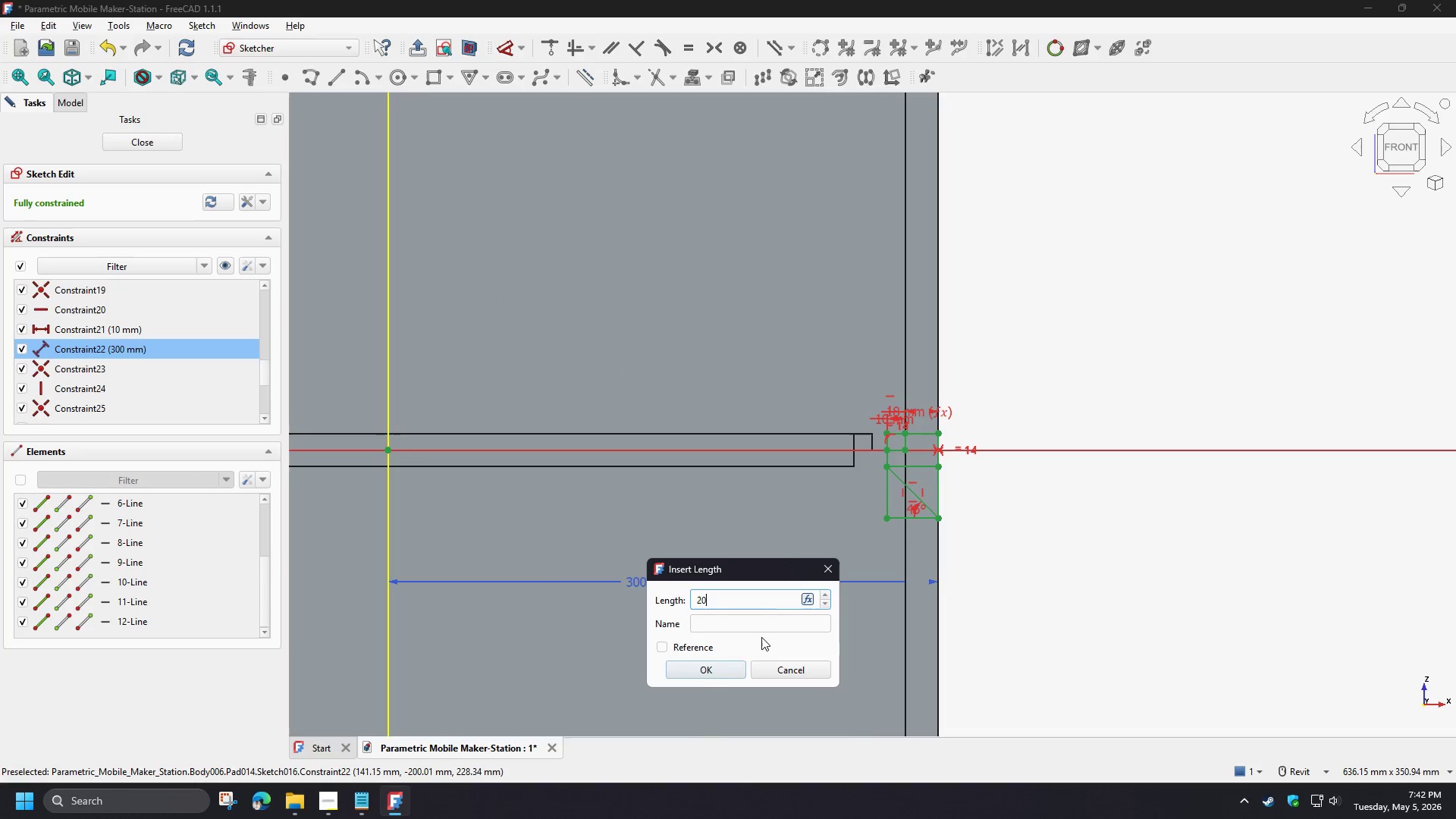 
key(Numpad0)
 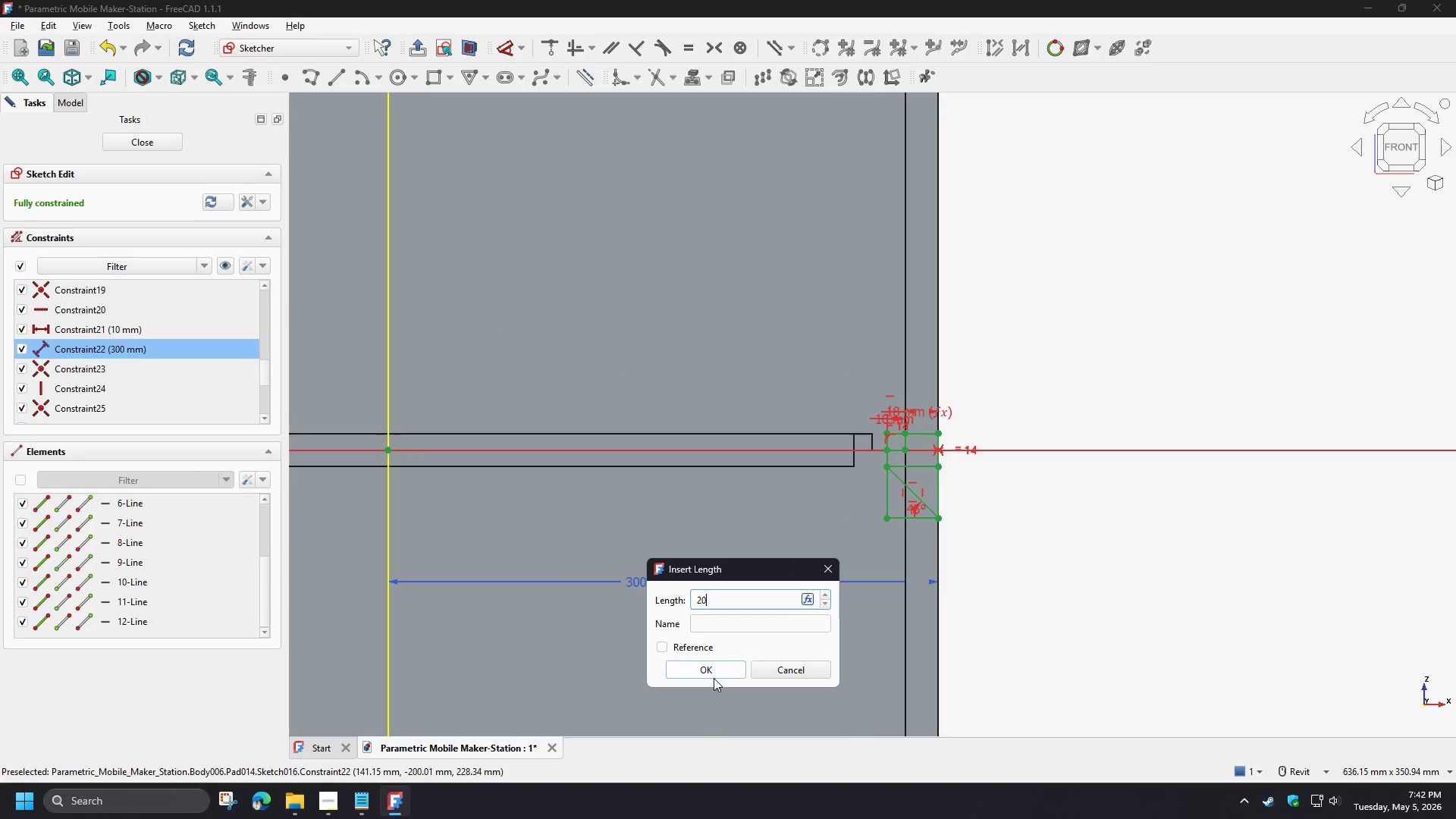 
key(Numpad0)
 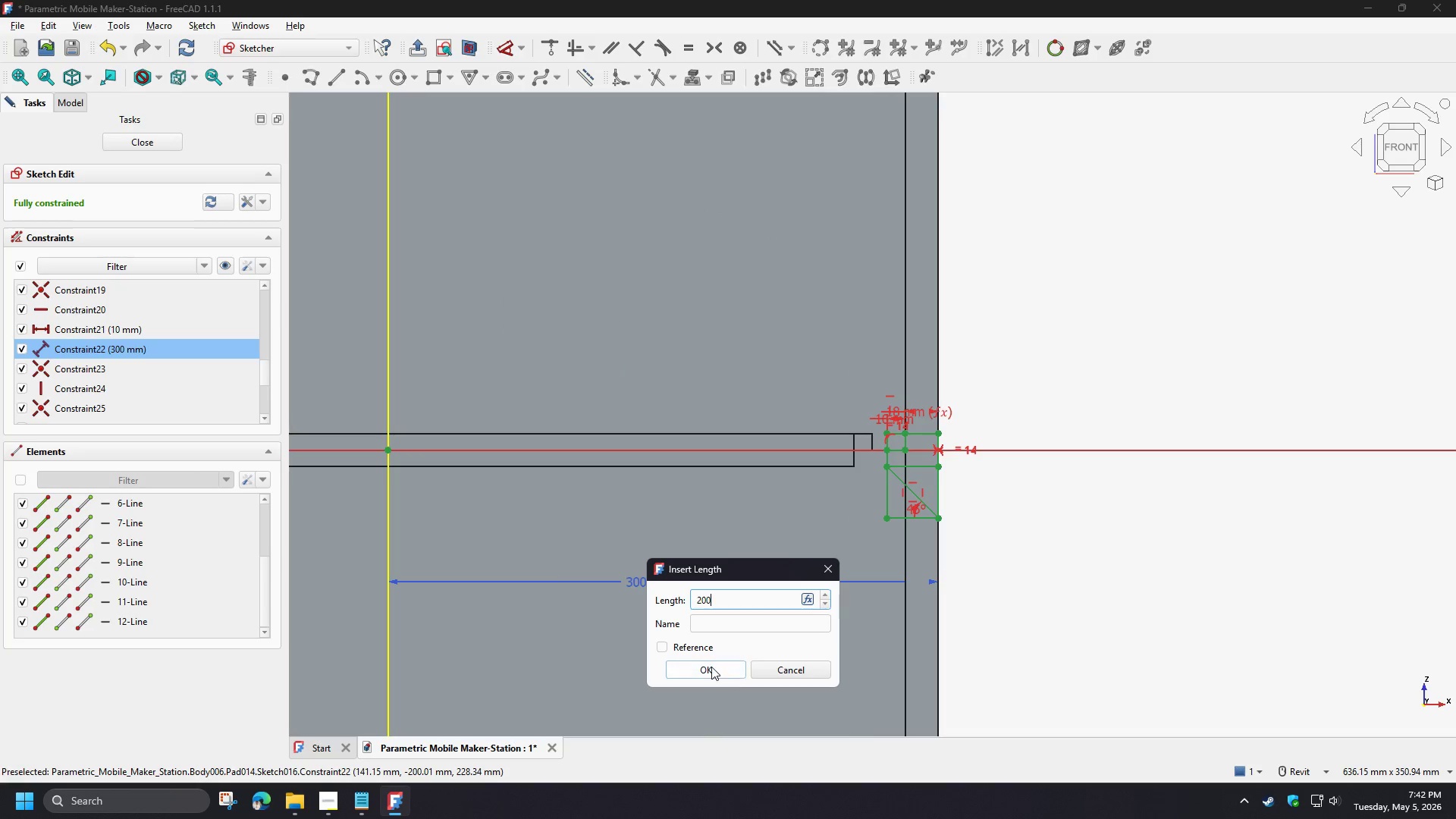 
left_click([711, 667])
 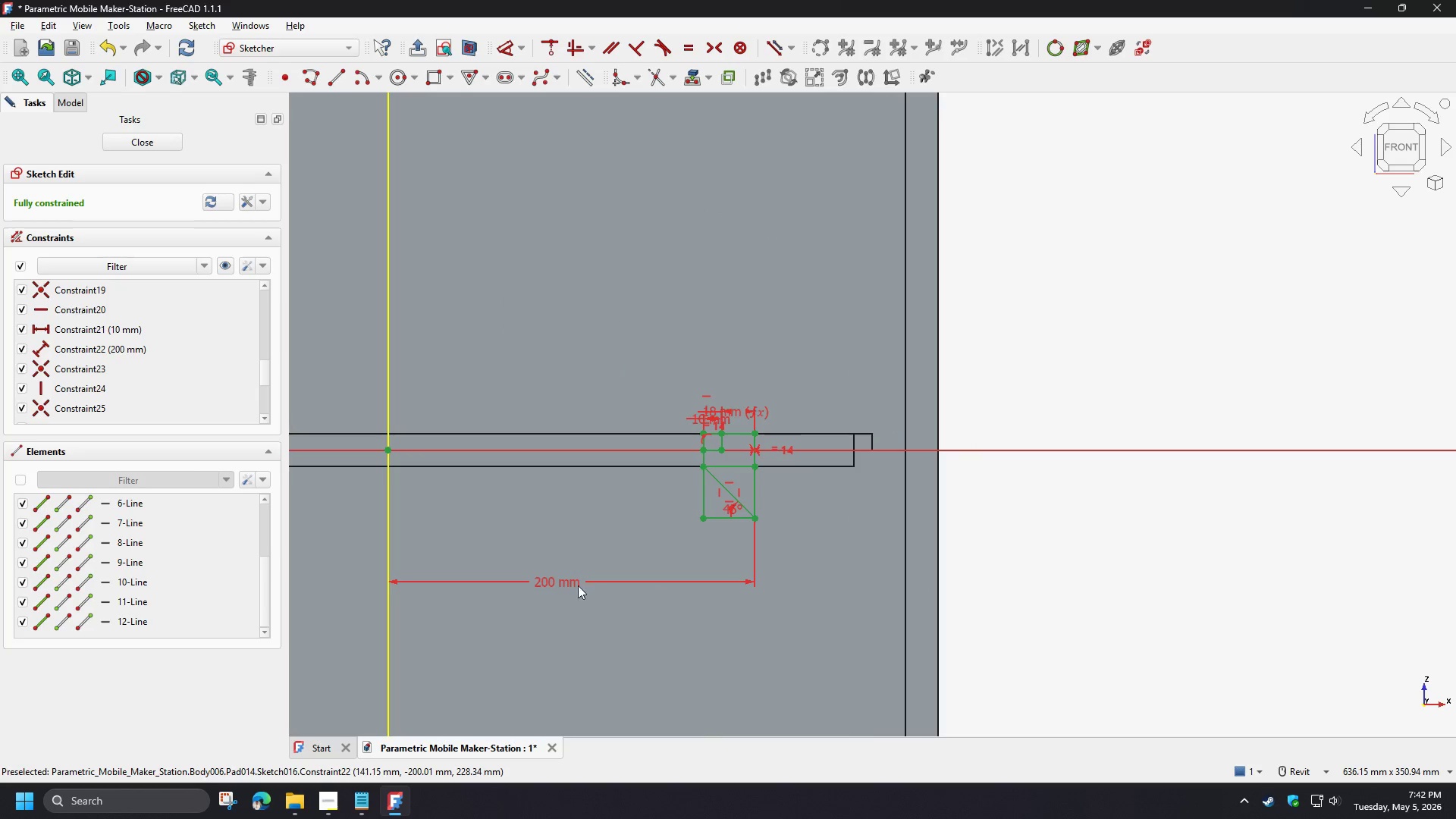 
double_click([563, 584])
 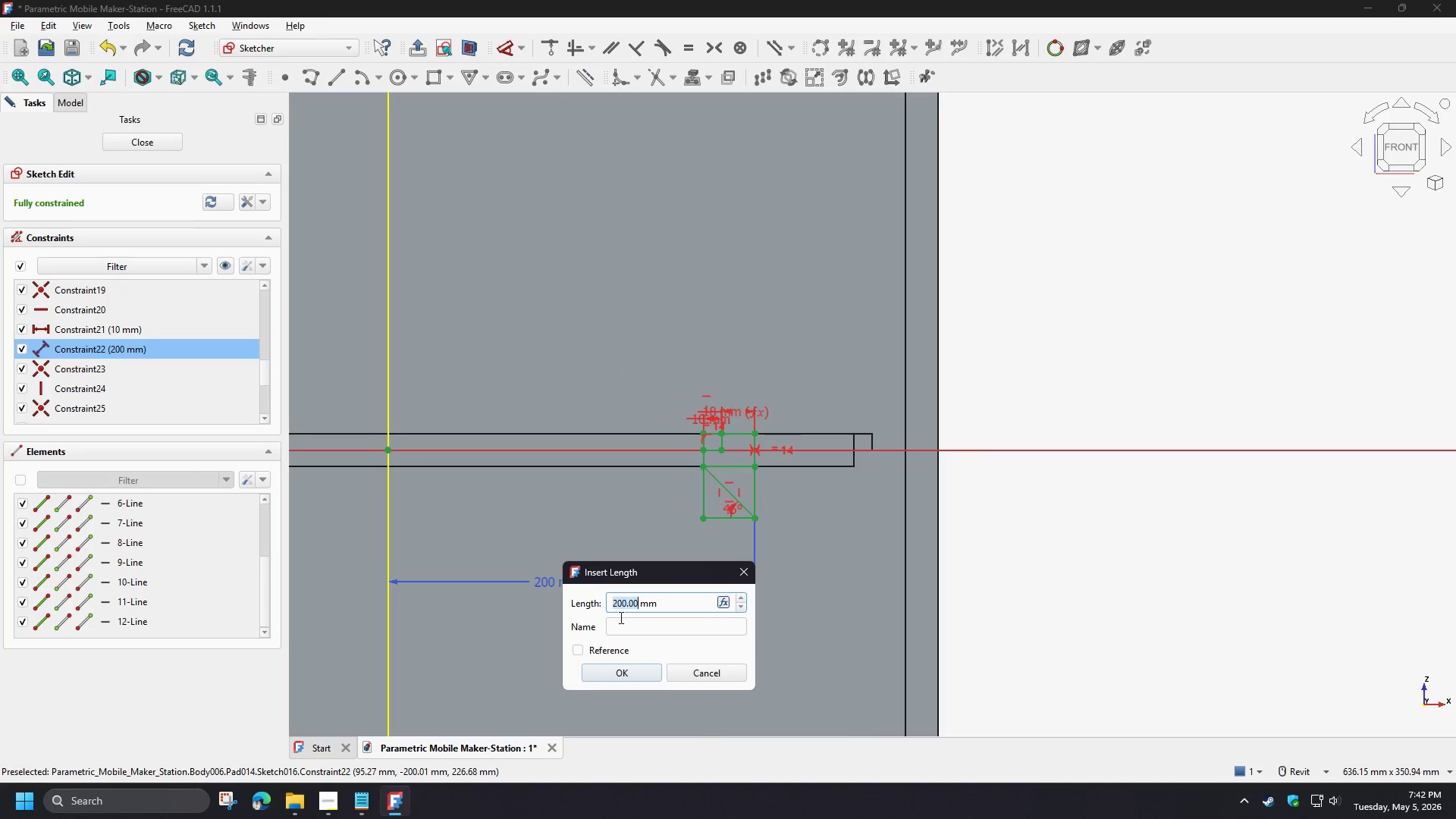 
key(Numpad1)
 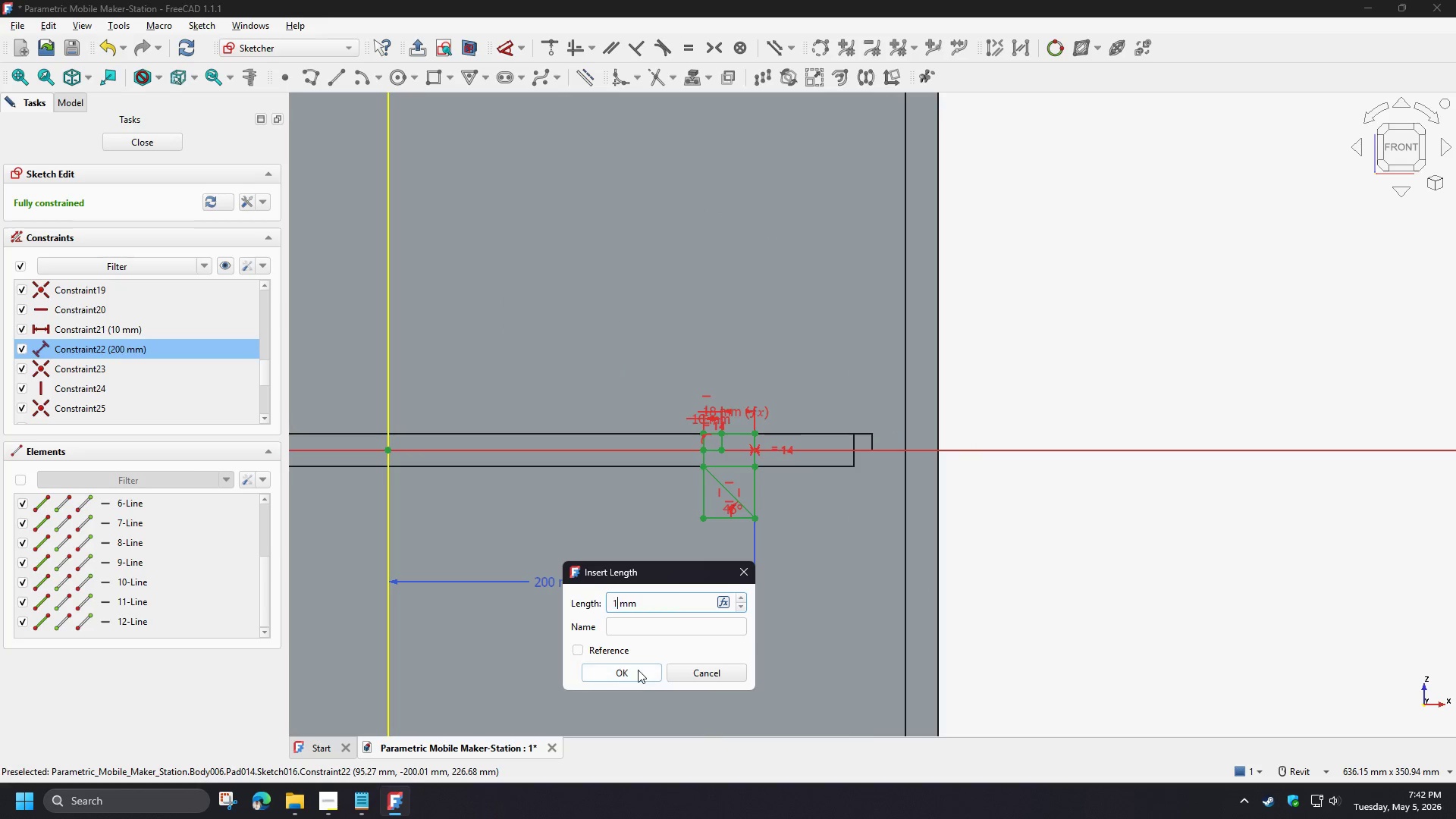 
key(Numpad0)
 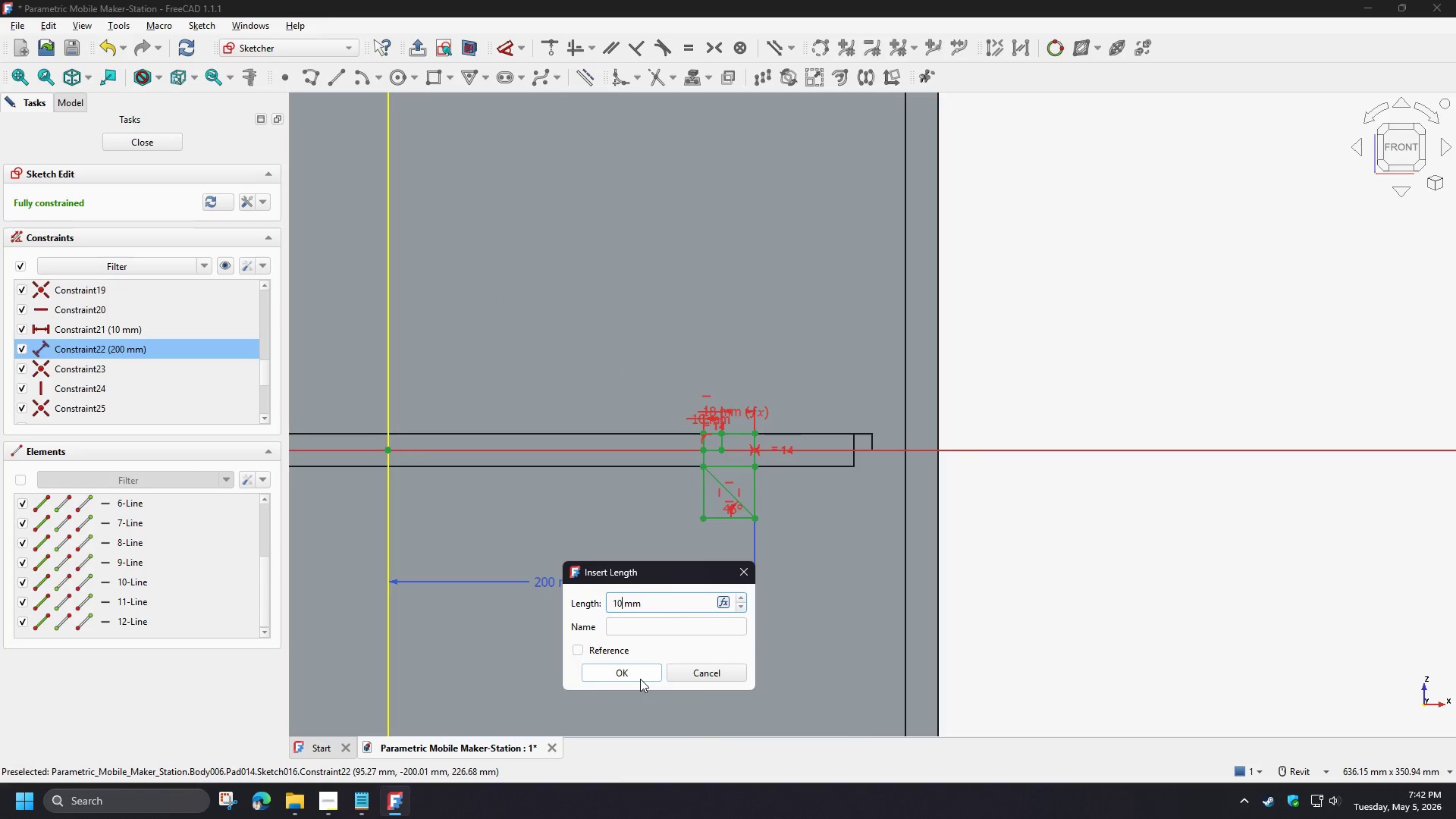 
key(Numpad0)
 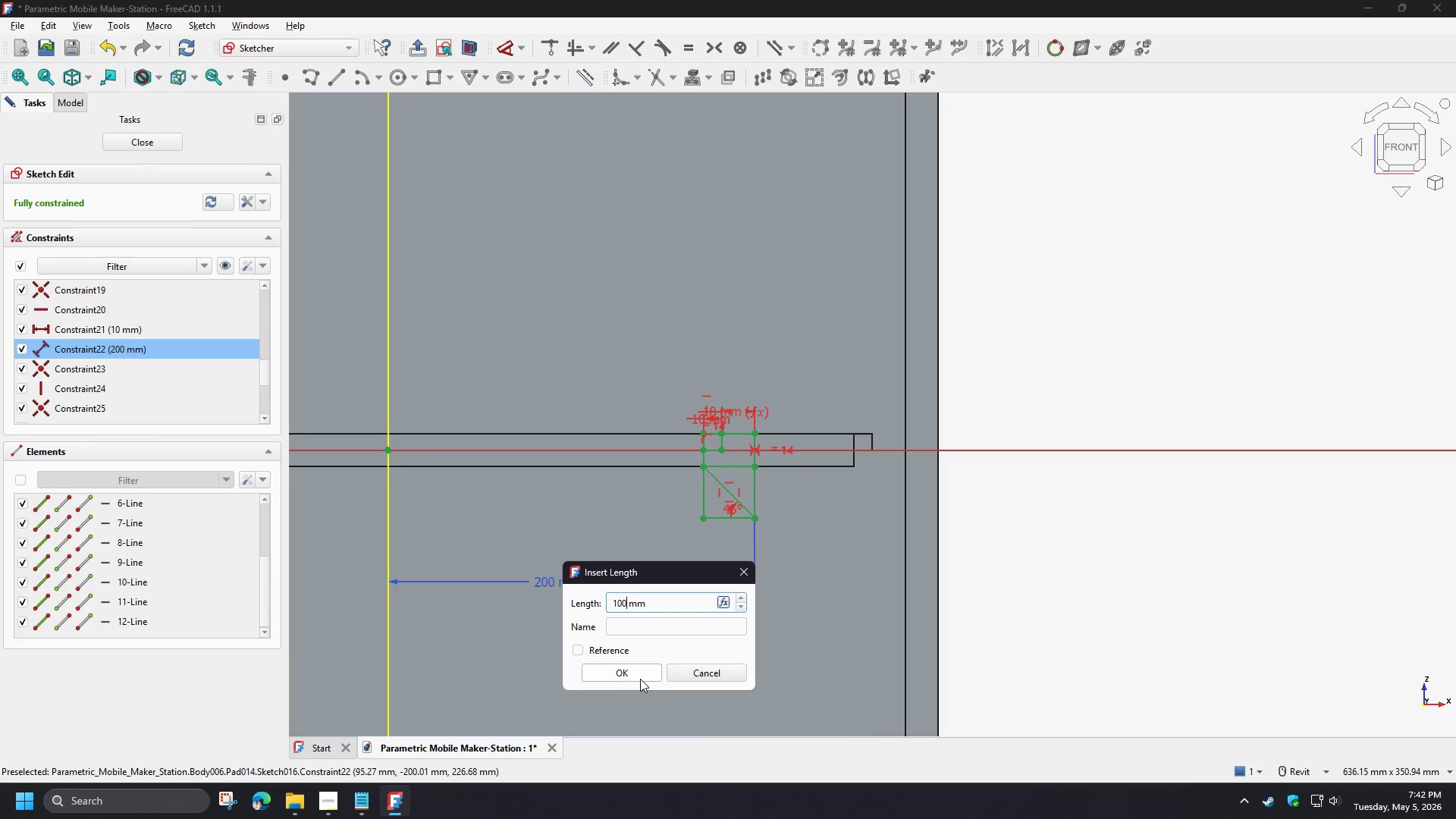 
left_click([640, 679])
 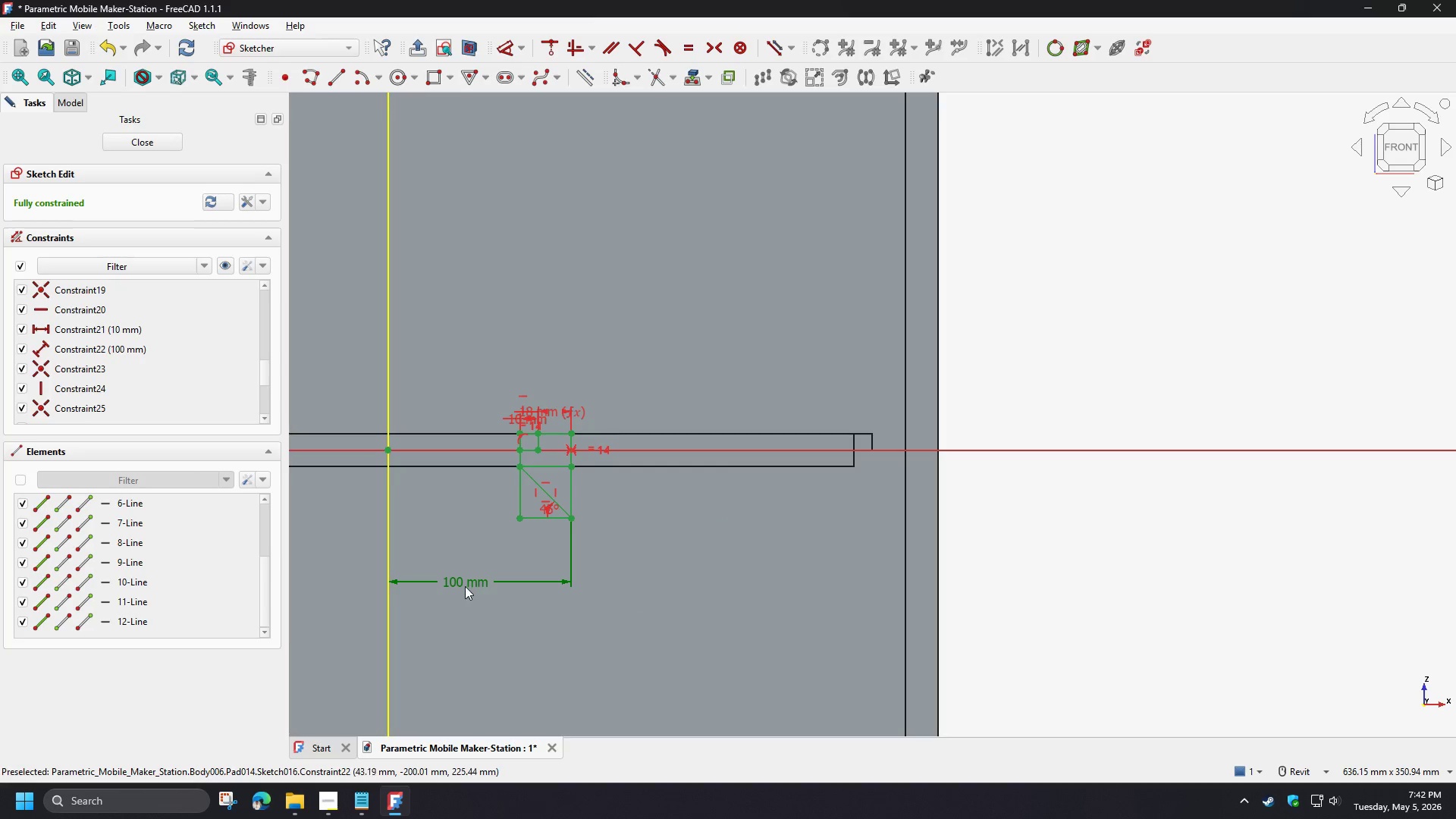 
double_click([463, 586])
 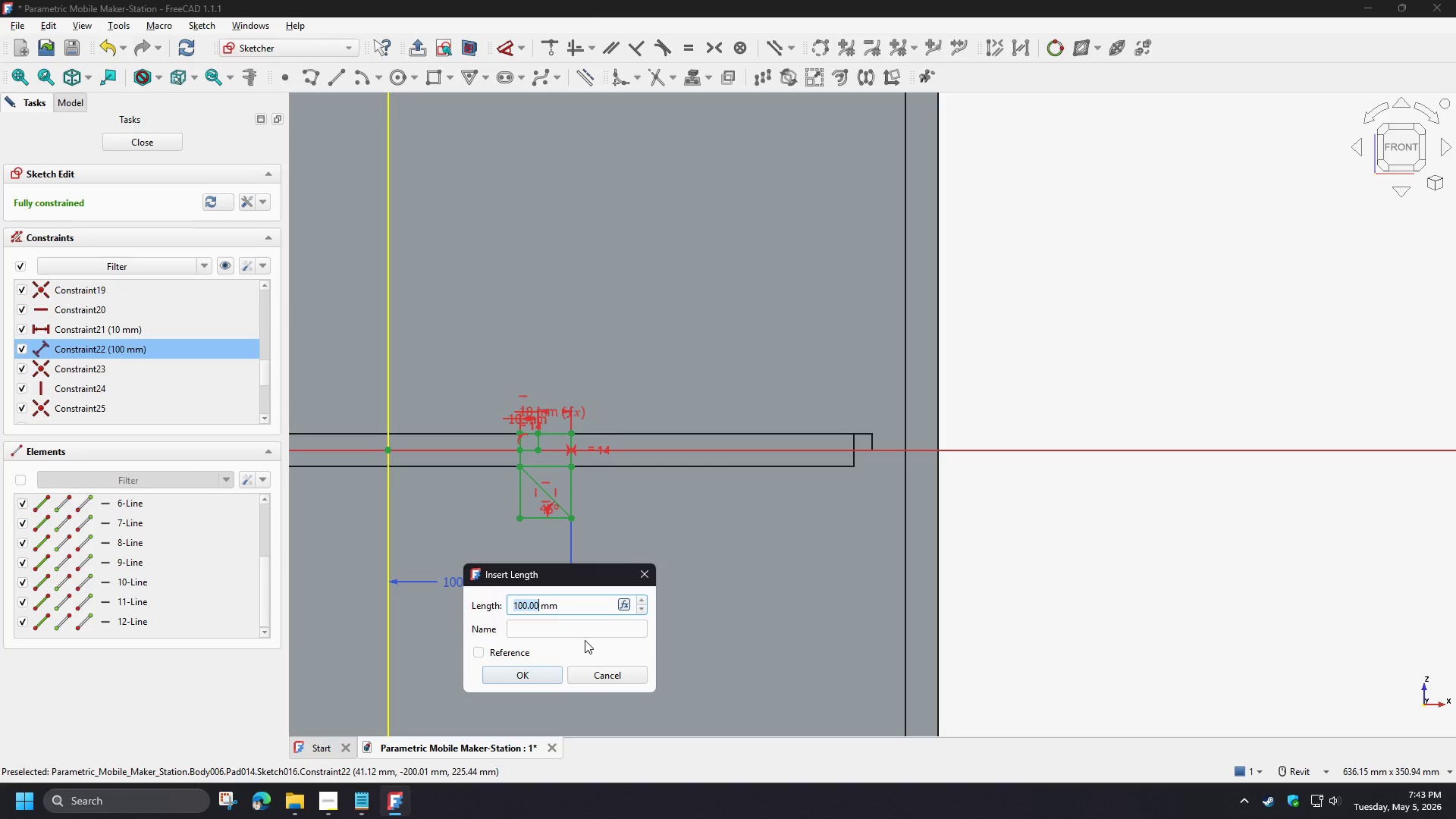 
key(Numpad5)
 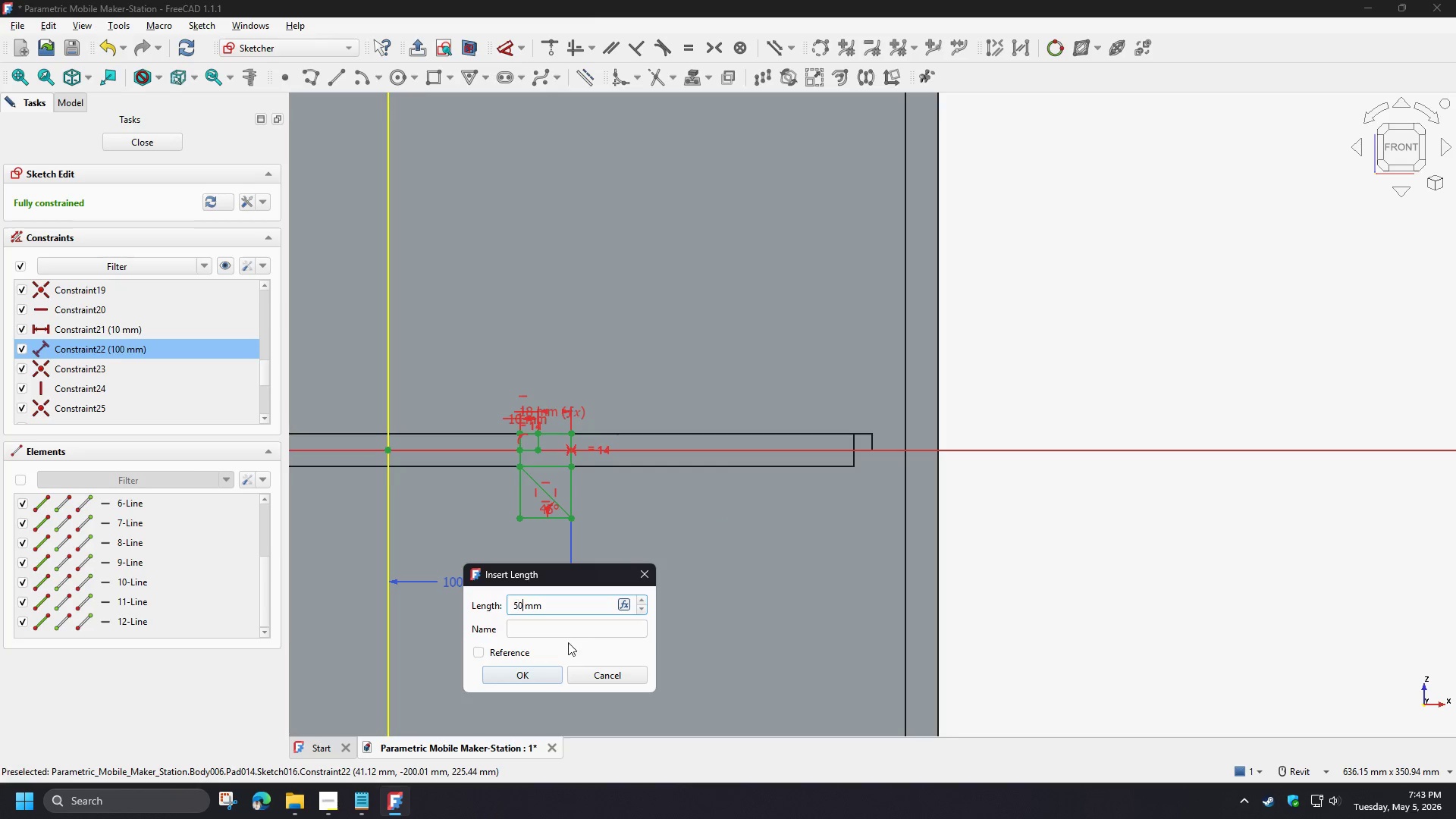 
key(Numpad0)
 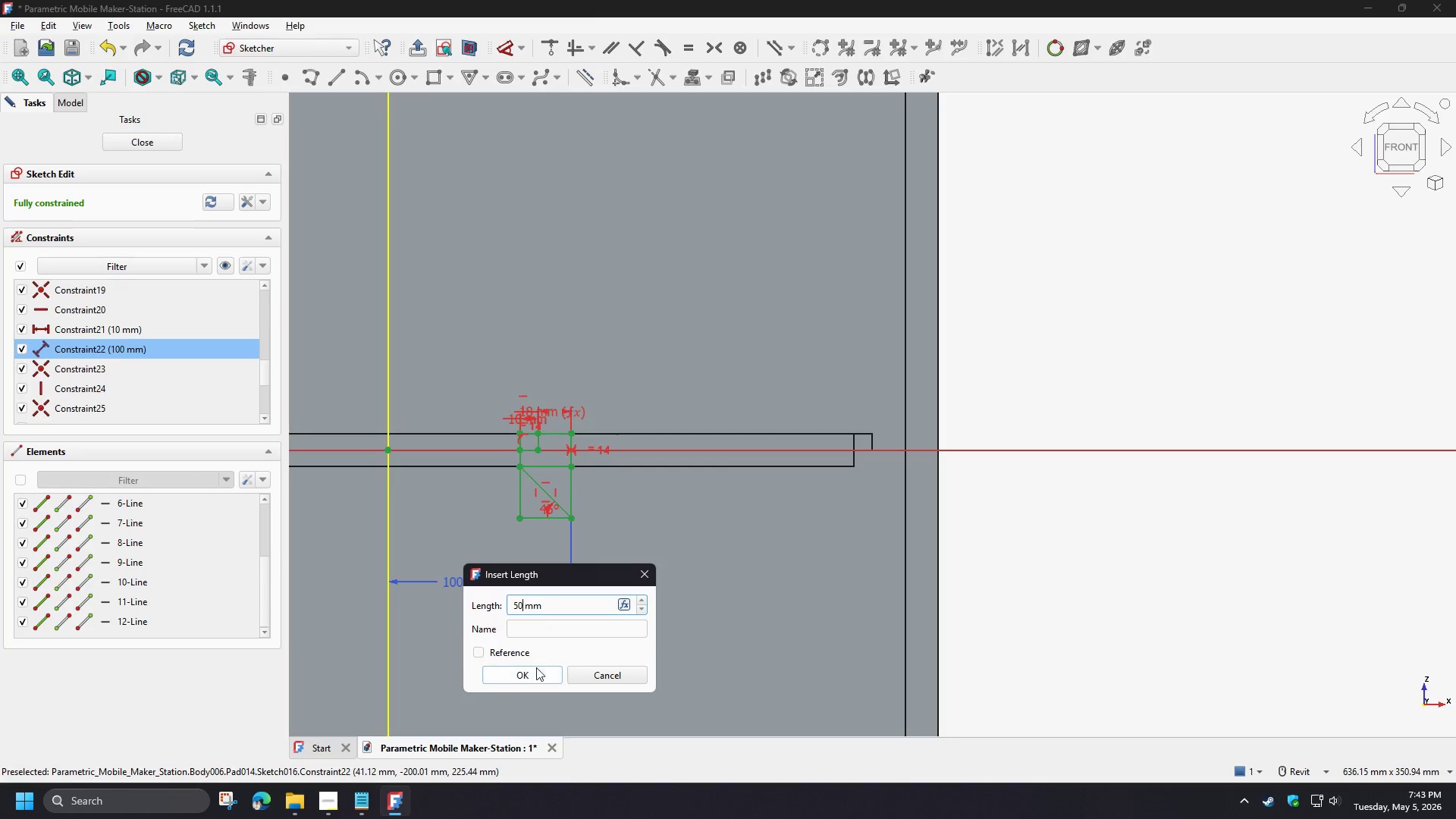 
key(Numpad0)
 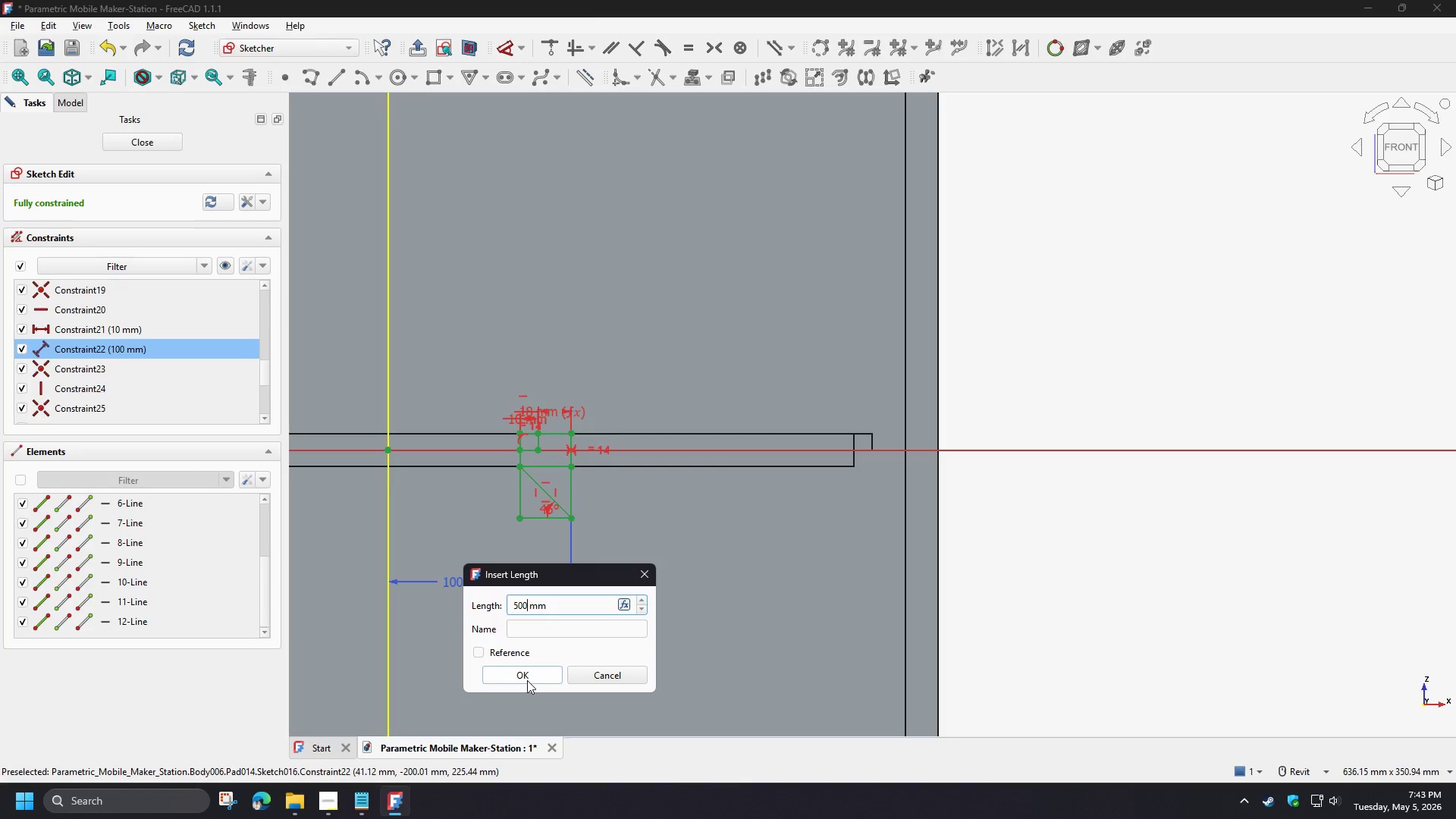 
left_click([527, 680])
 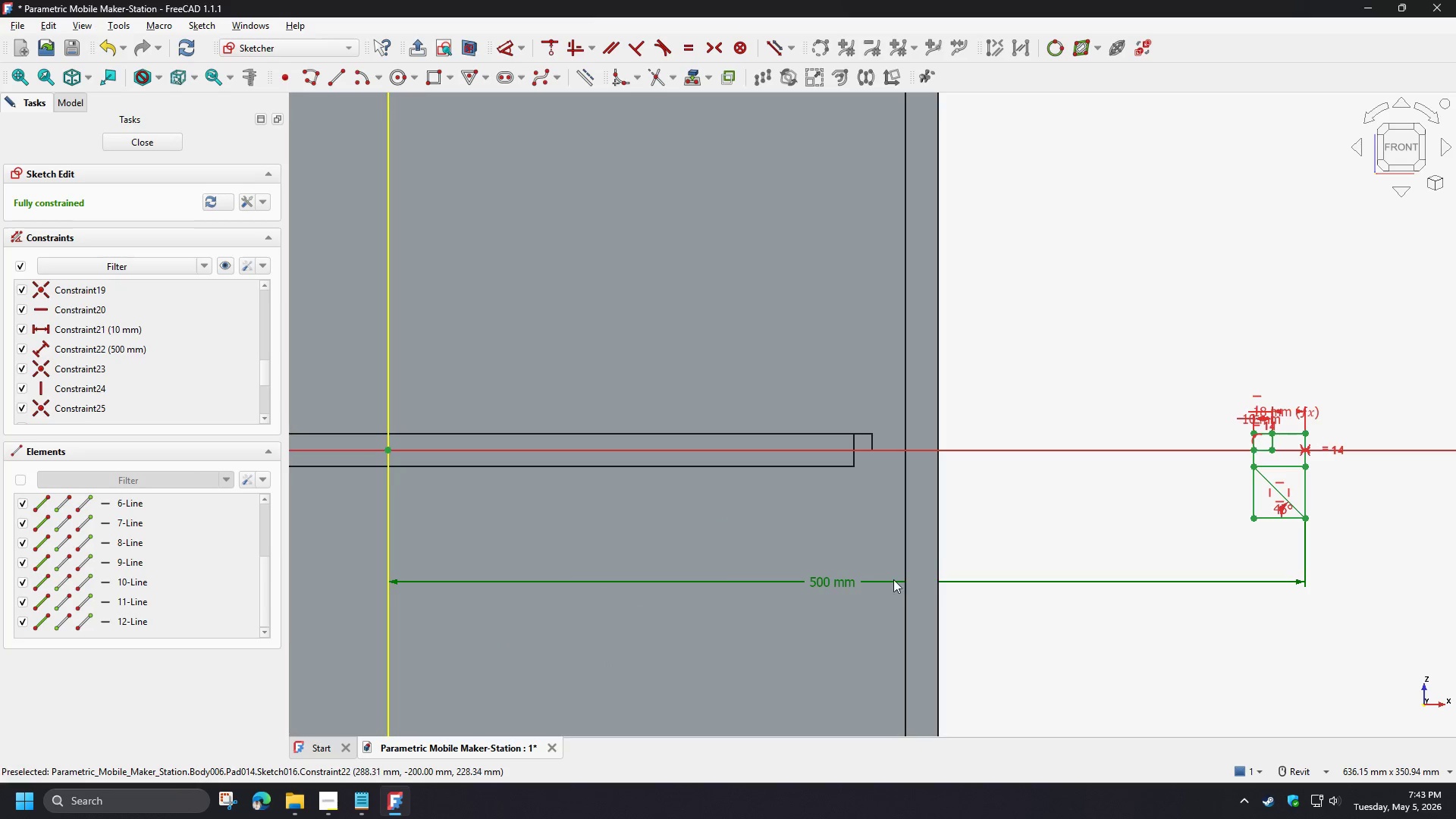 
double_click([832, 582])
 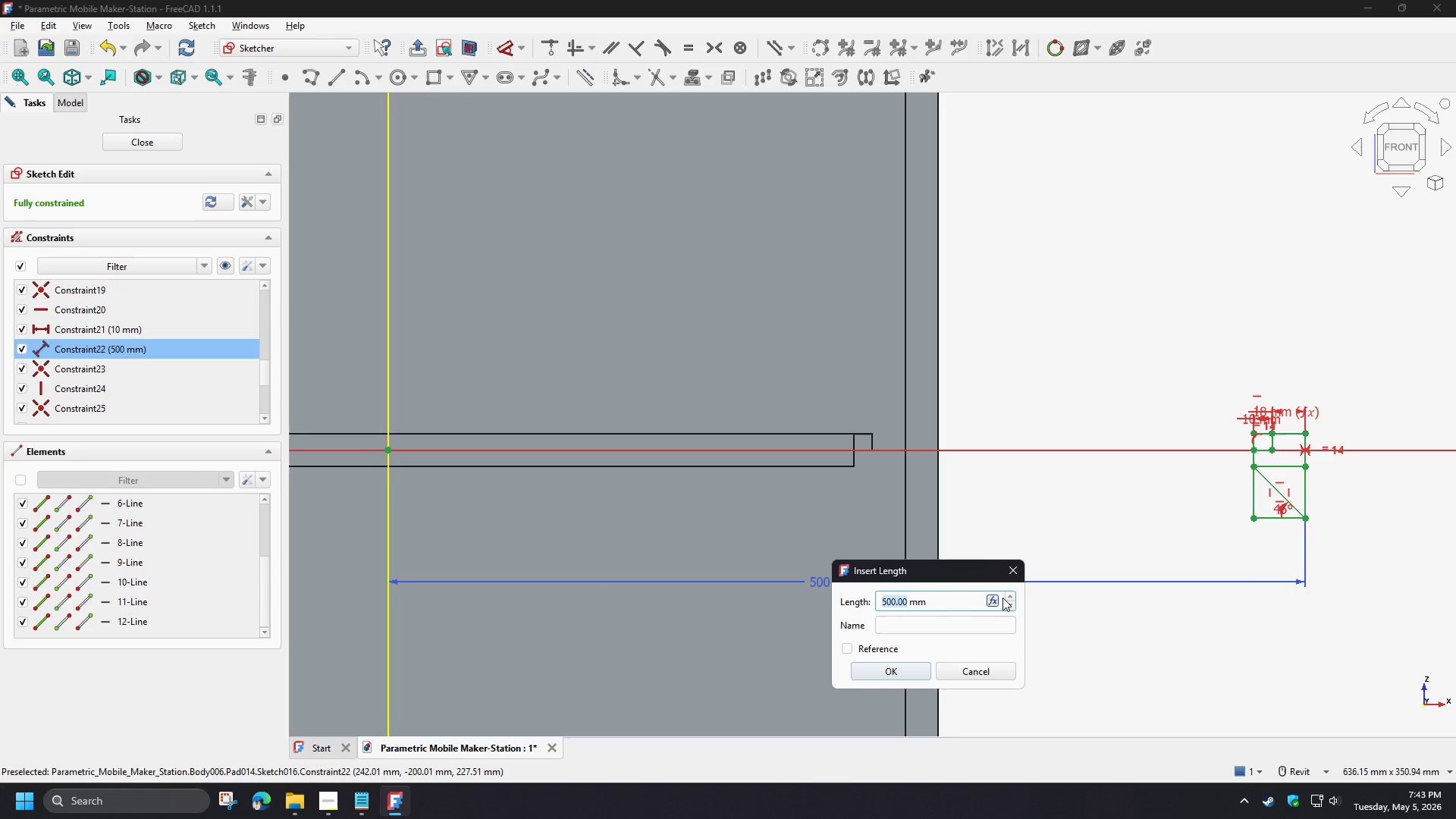 
left_click([990, 598])
 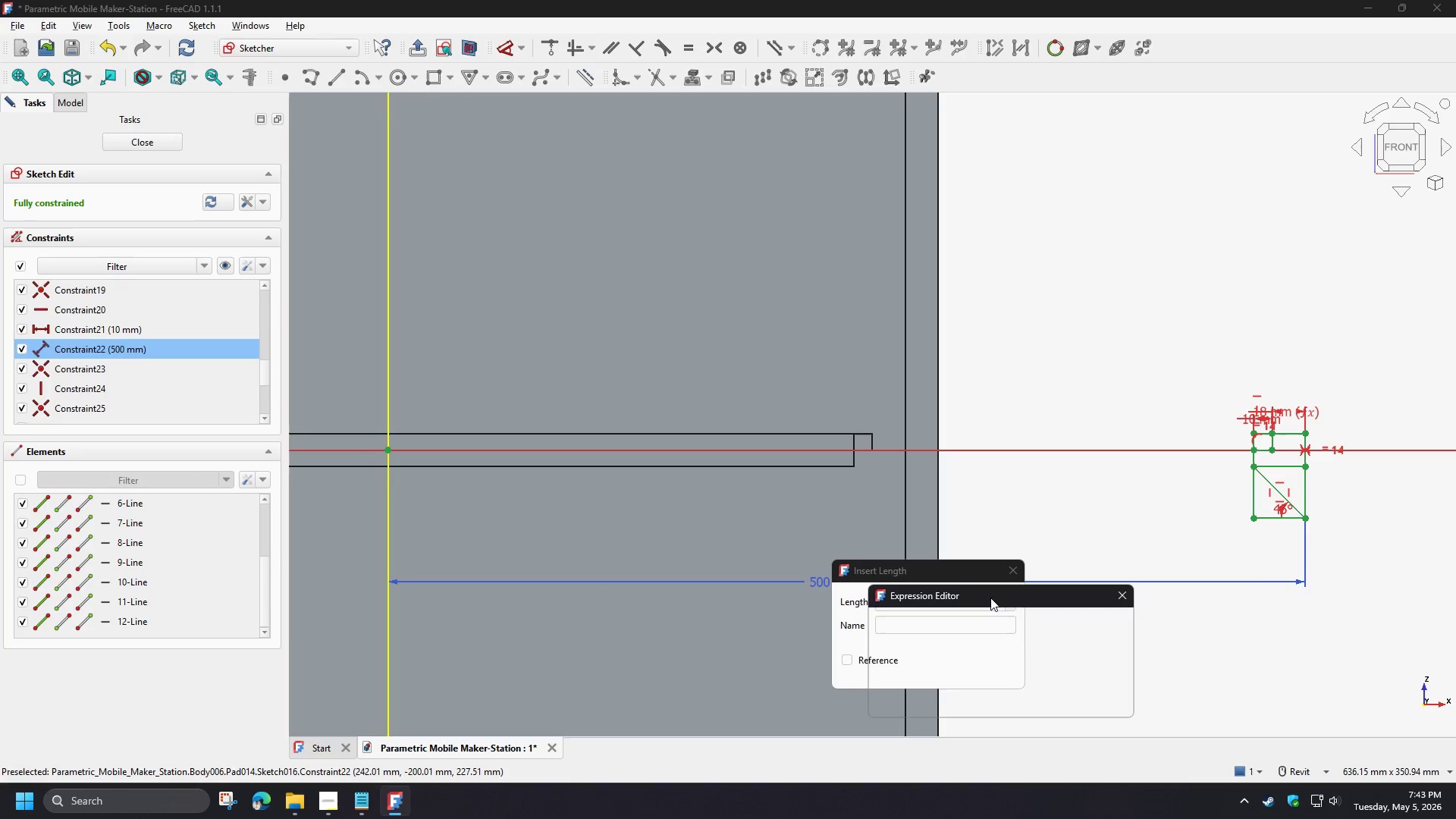 
key(Control+V)
 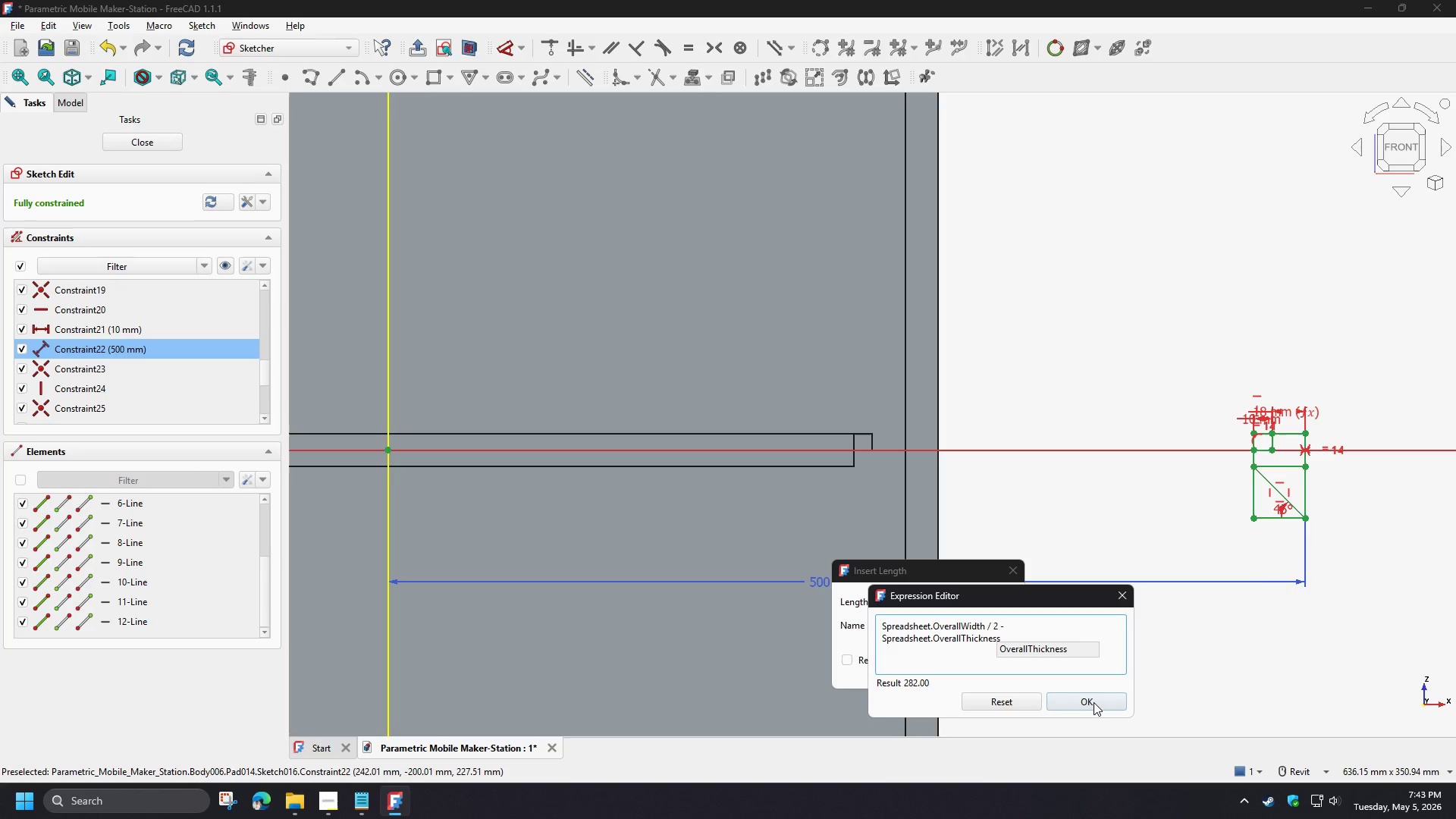 
left_click([1094, 702])
 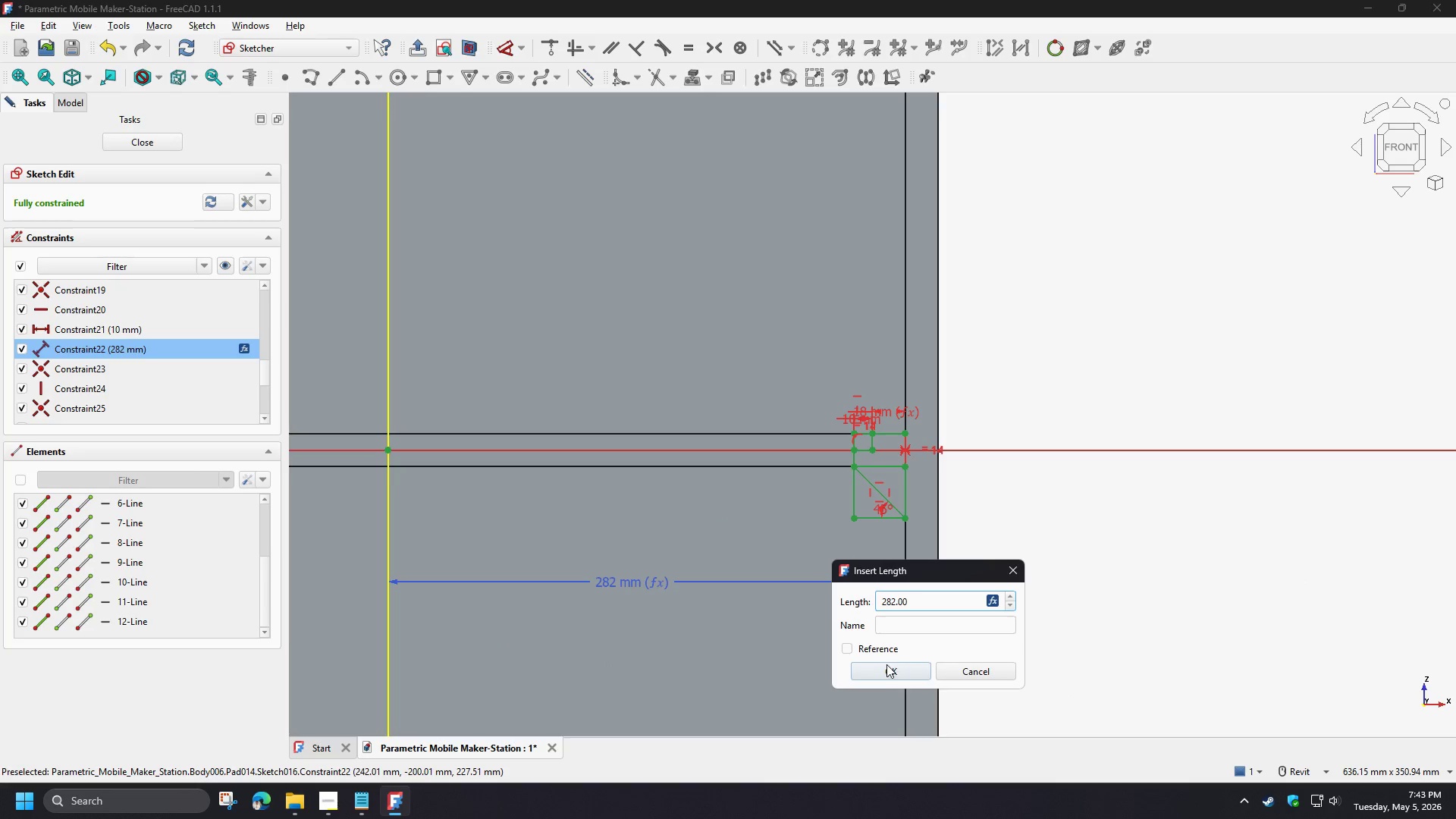 
left_click([884, 676])
 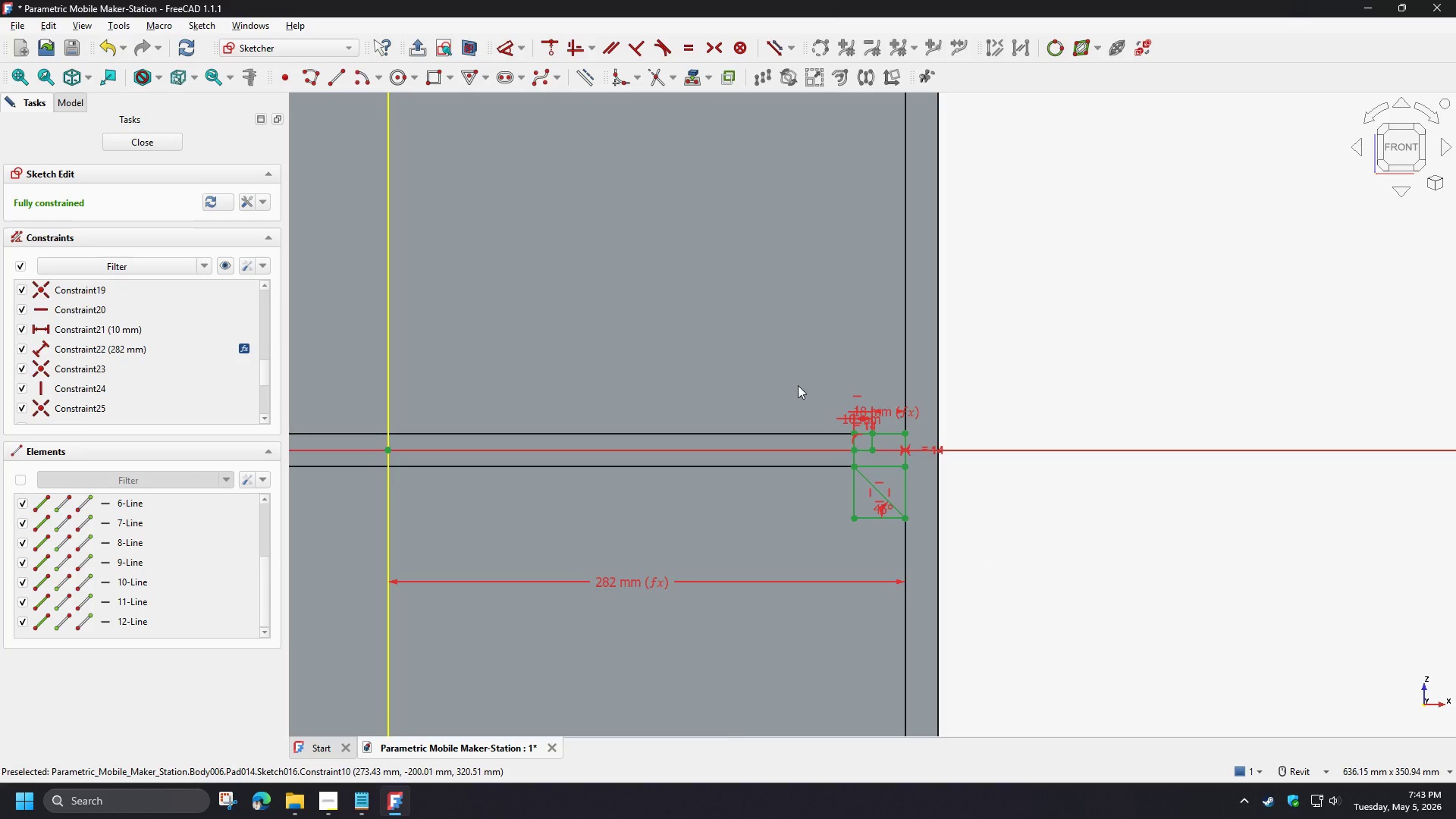 
scroll: coordinate [852, 439], scroll_direction: up, amount: 4.0
 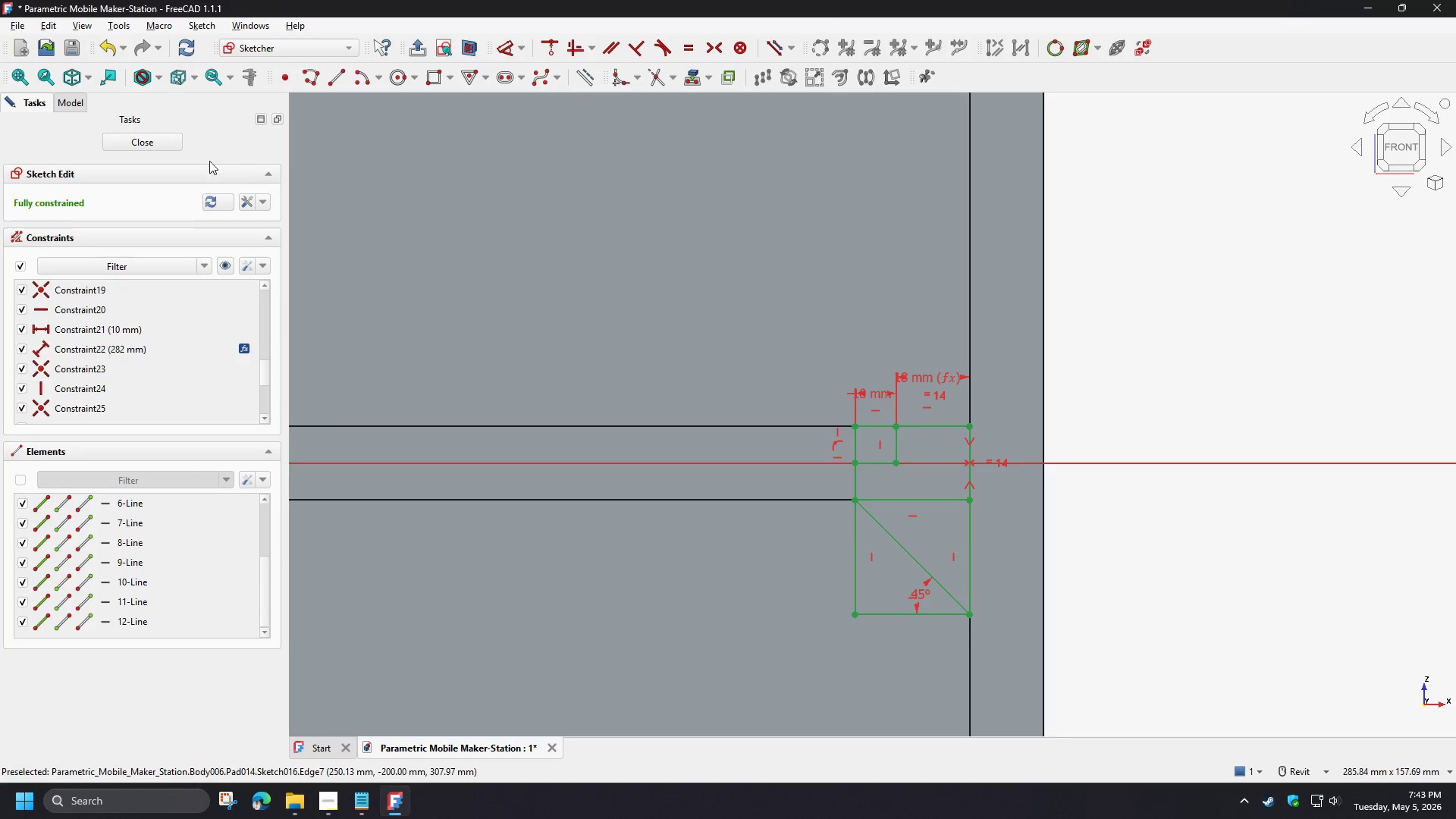 
left_click([149, 146])
 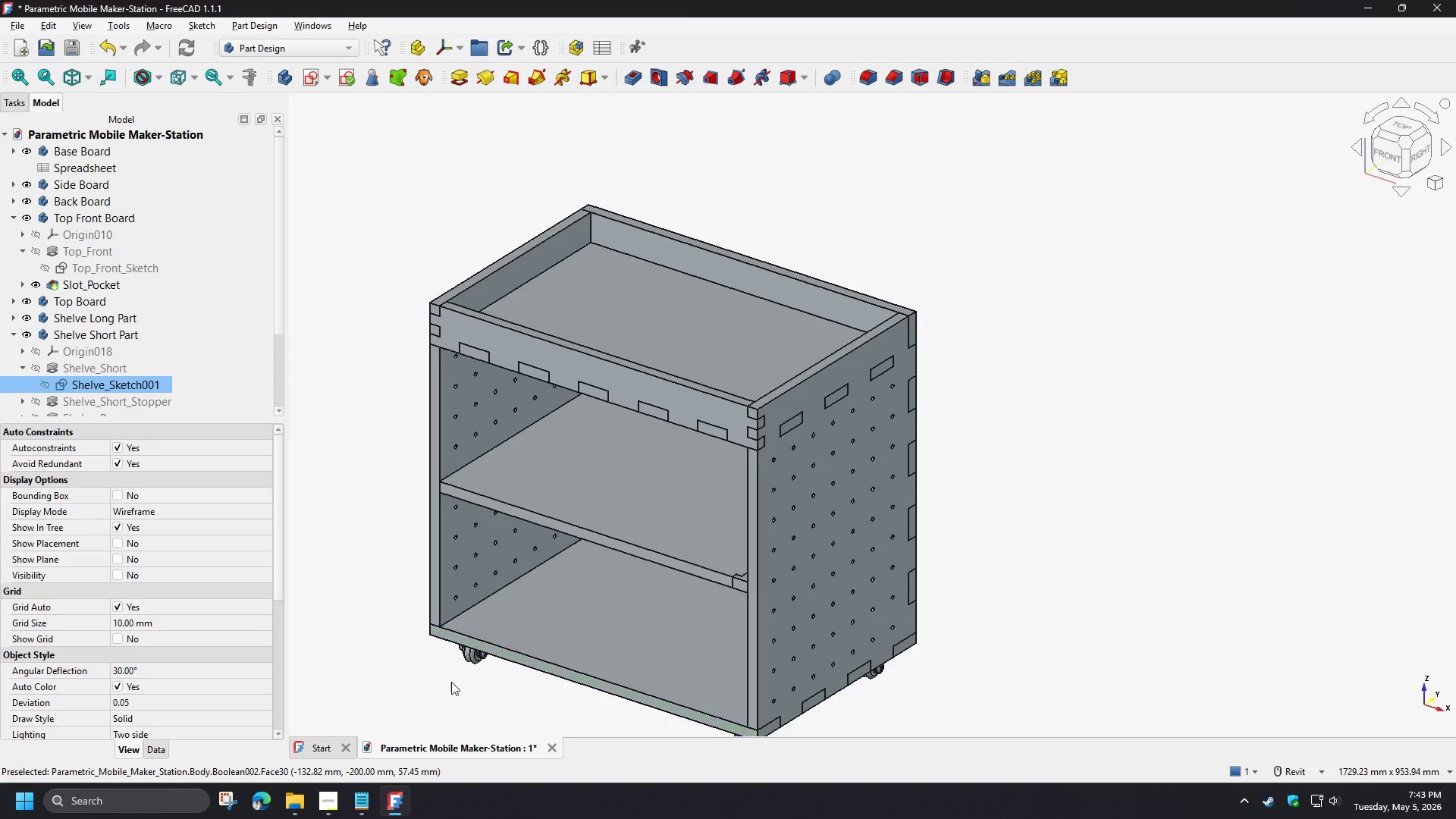 
left_click([74, 171])
 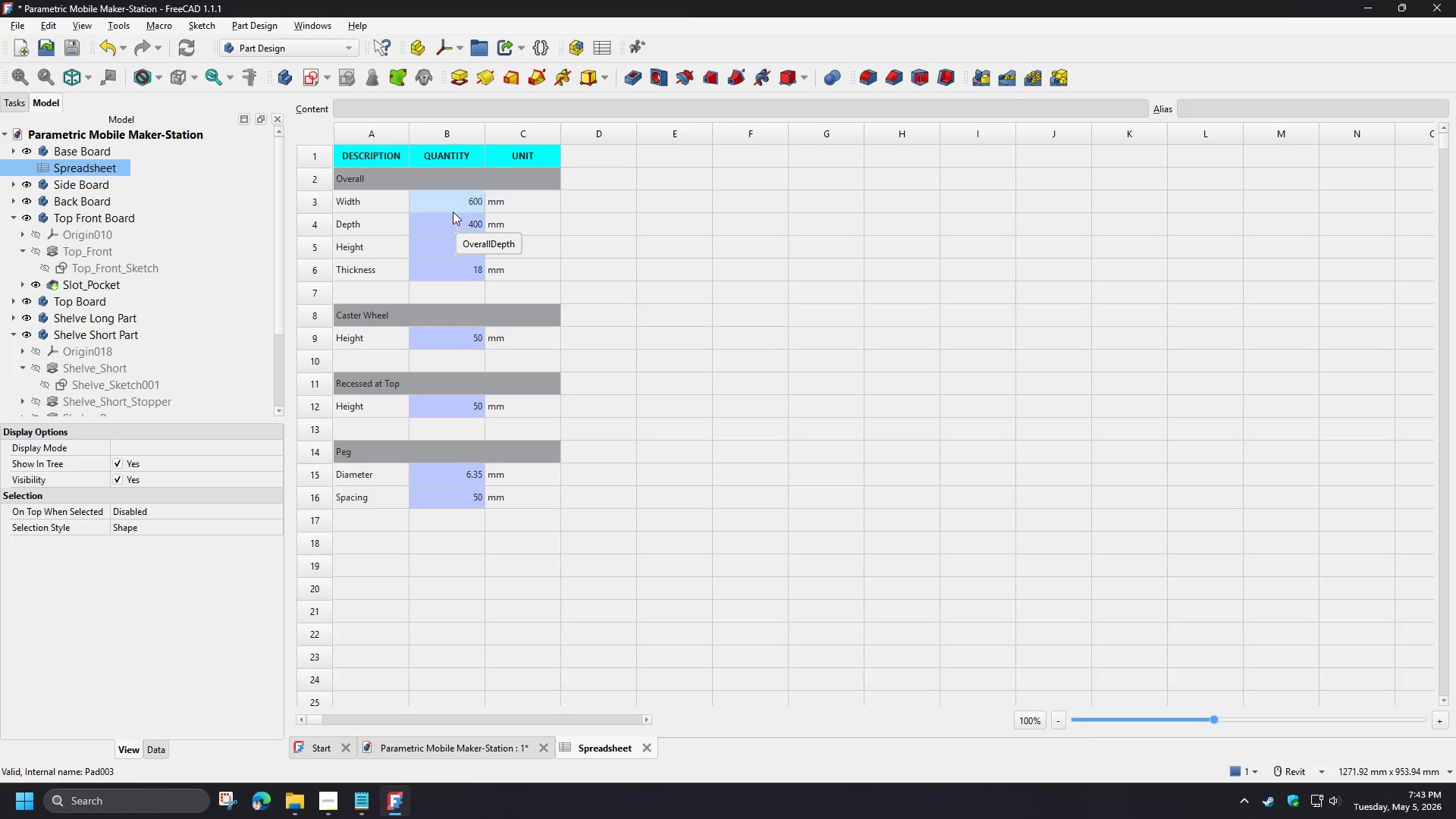 
left_click([450, 201])
 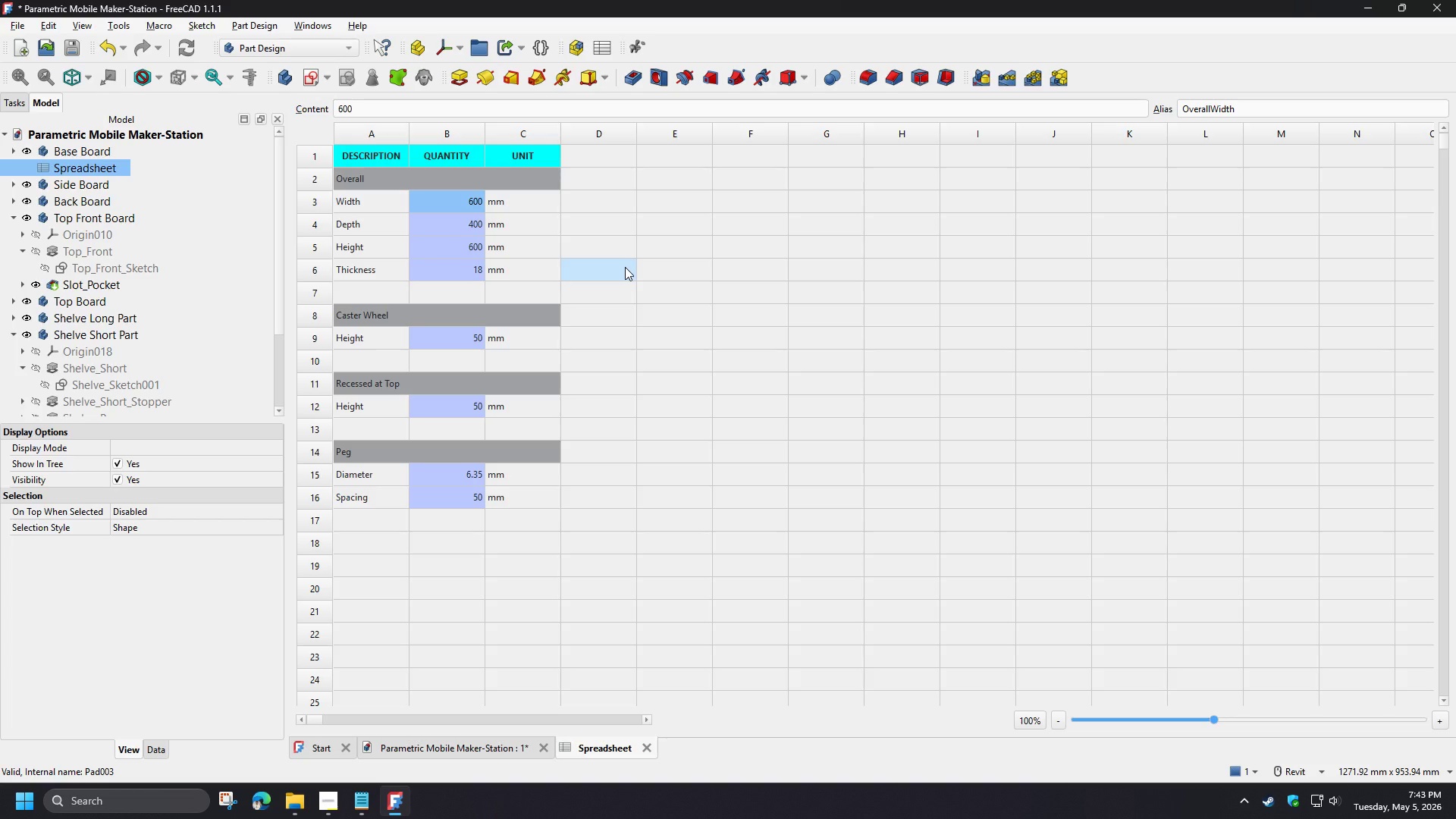 
key(Numpad9)
 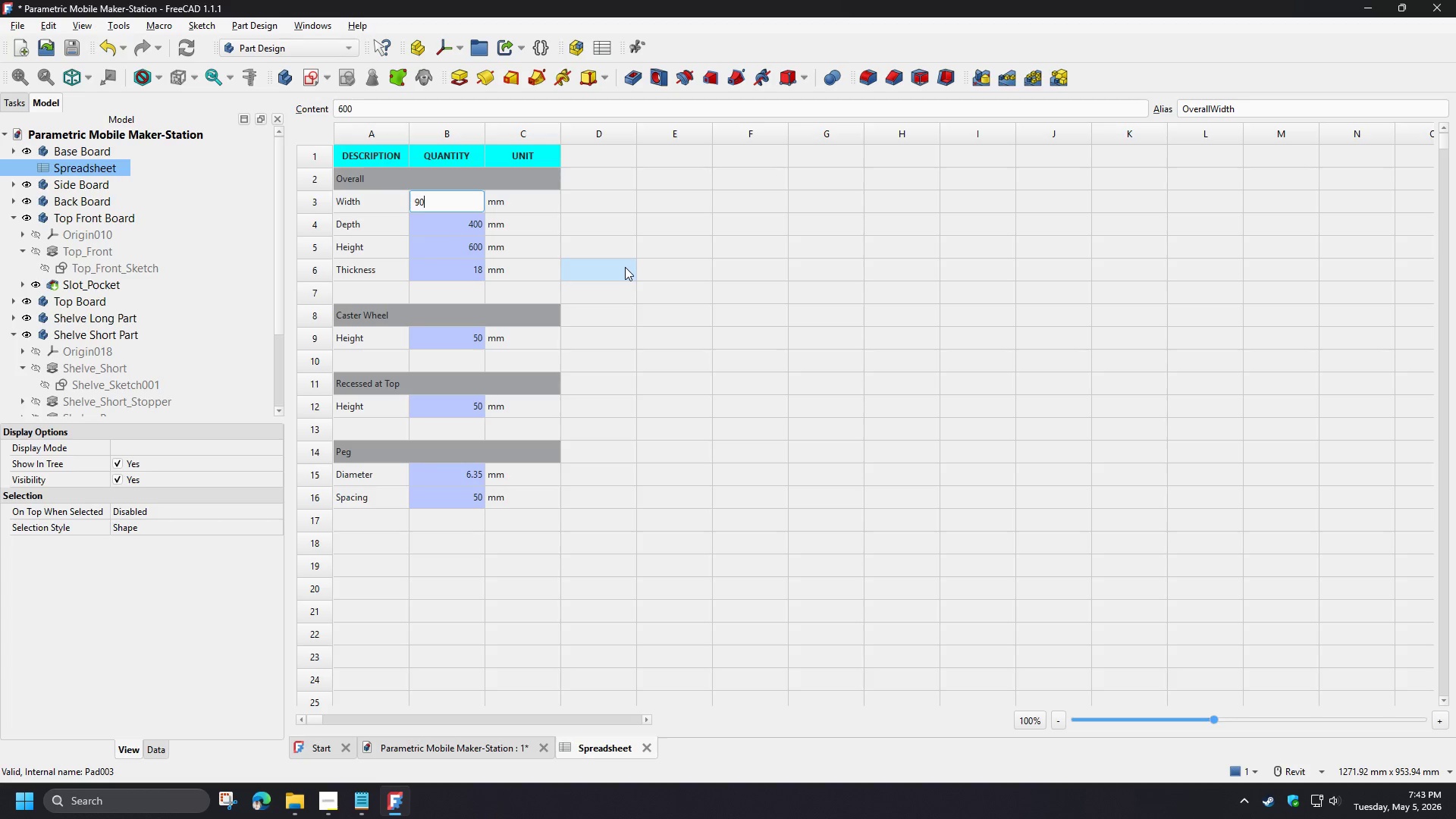 
key(Numpad0)
 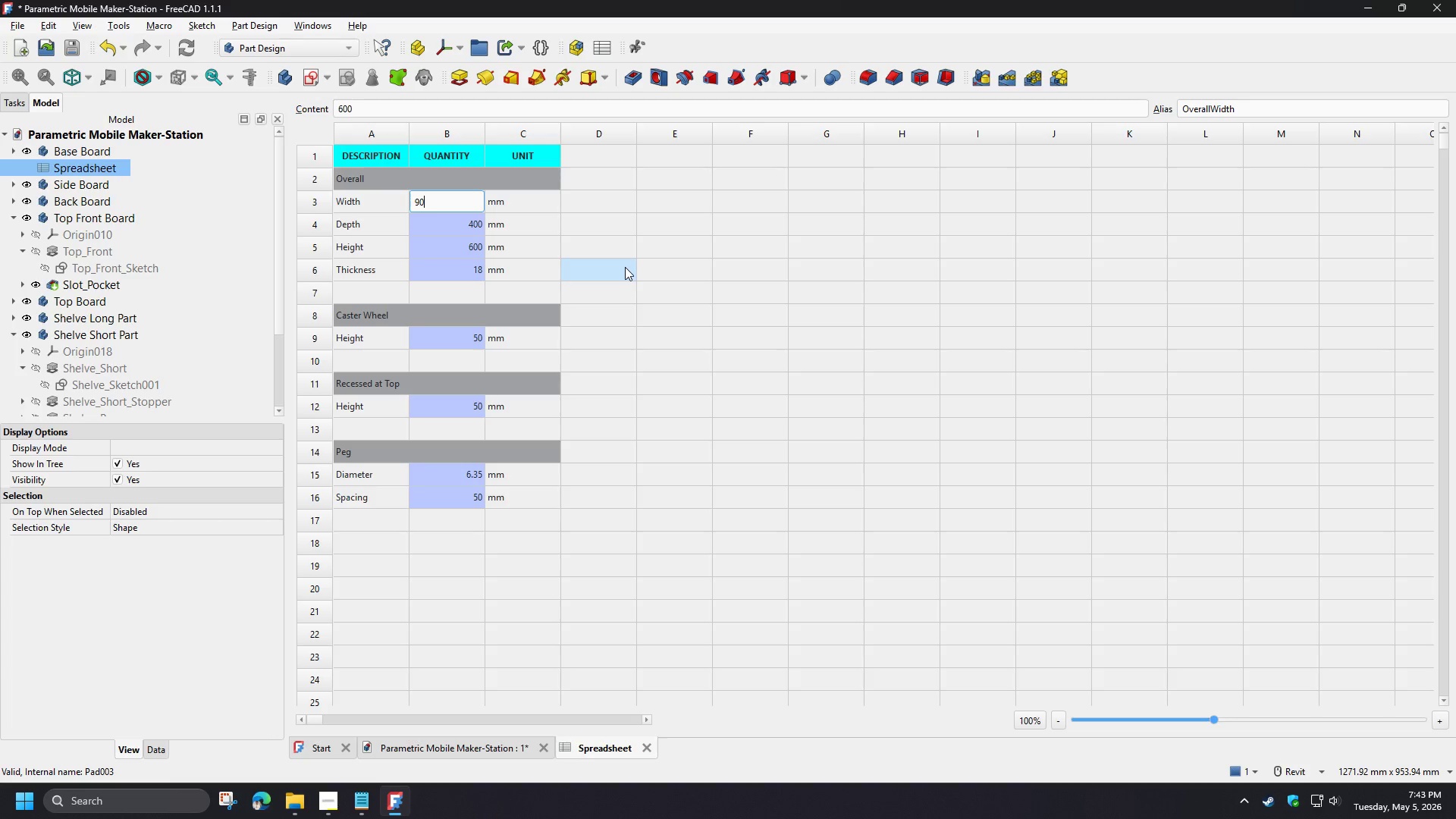 
key(Numpad0)
 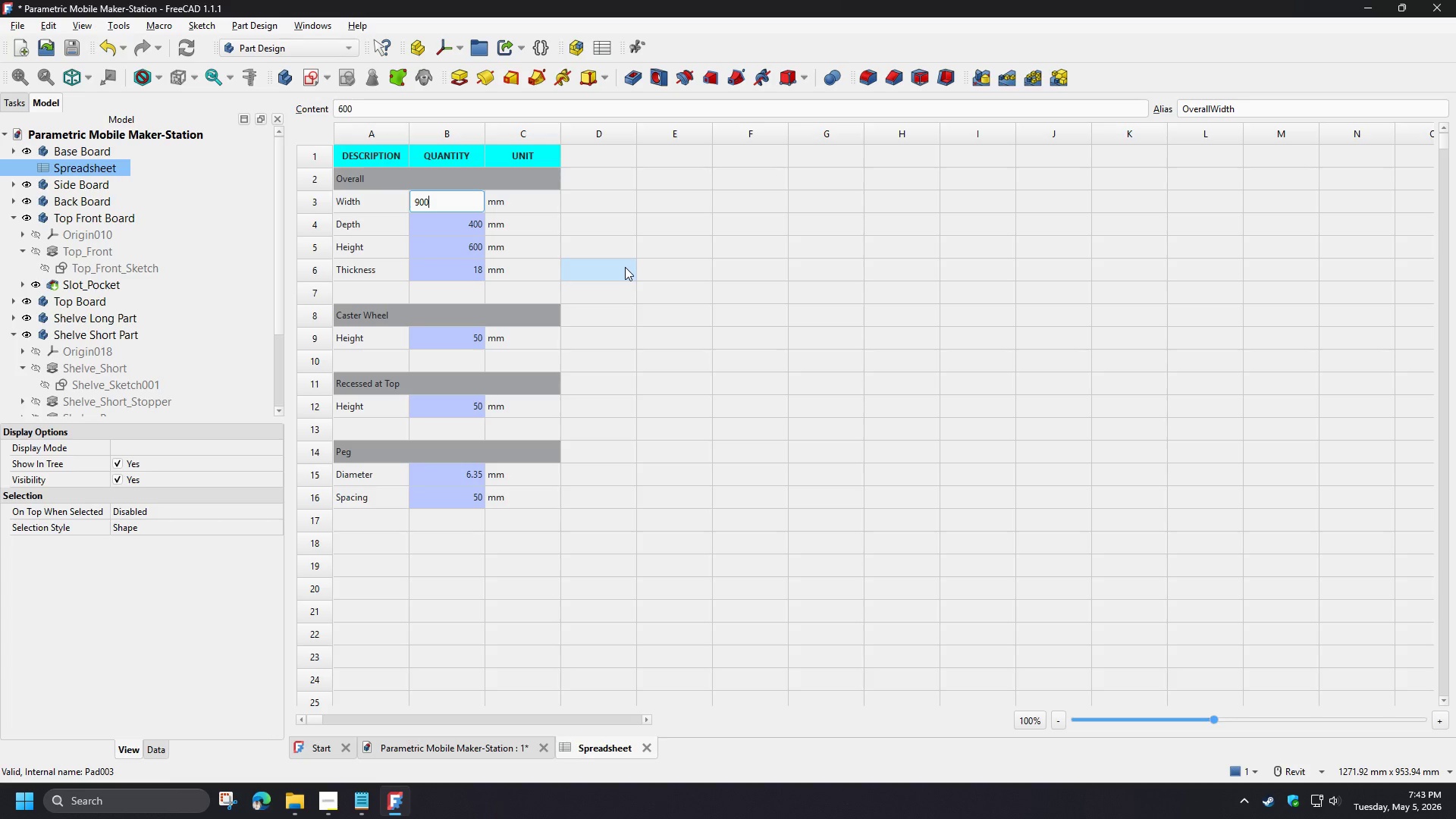 
key(NumpadEnter)
 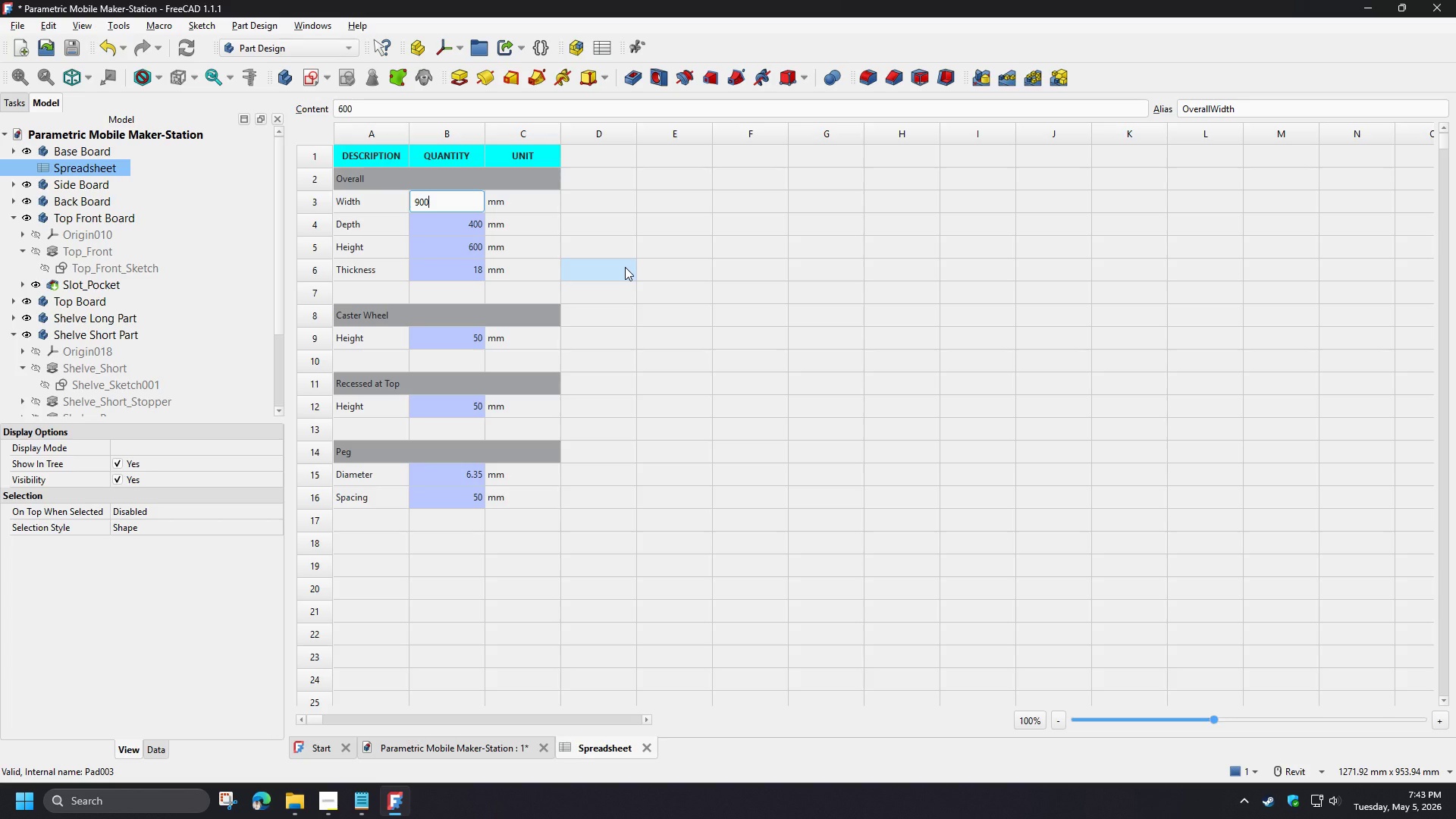 
wait(19.48)
 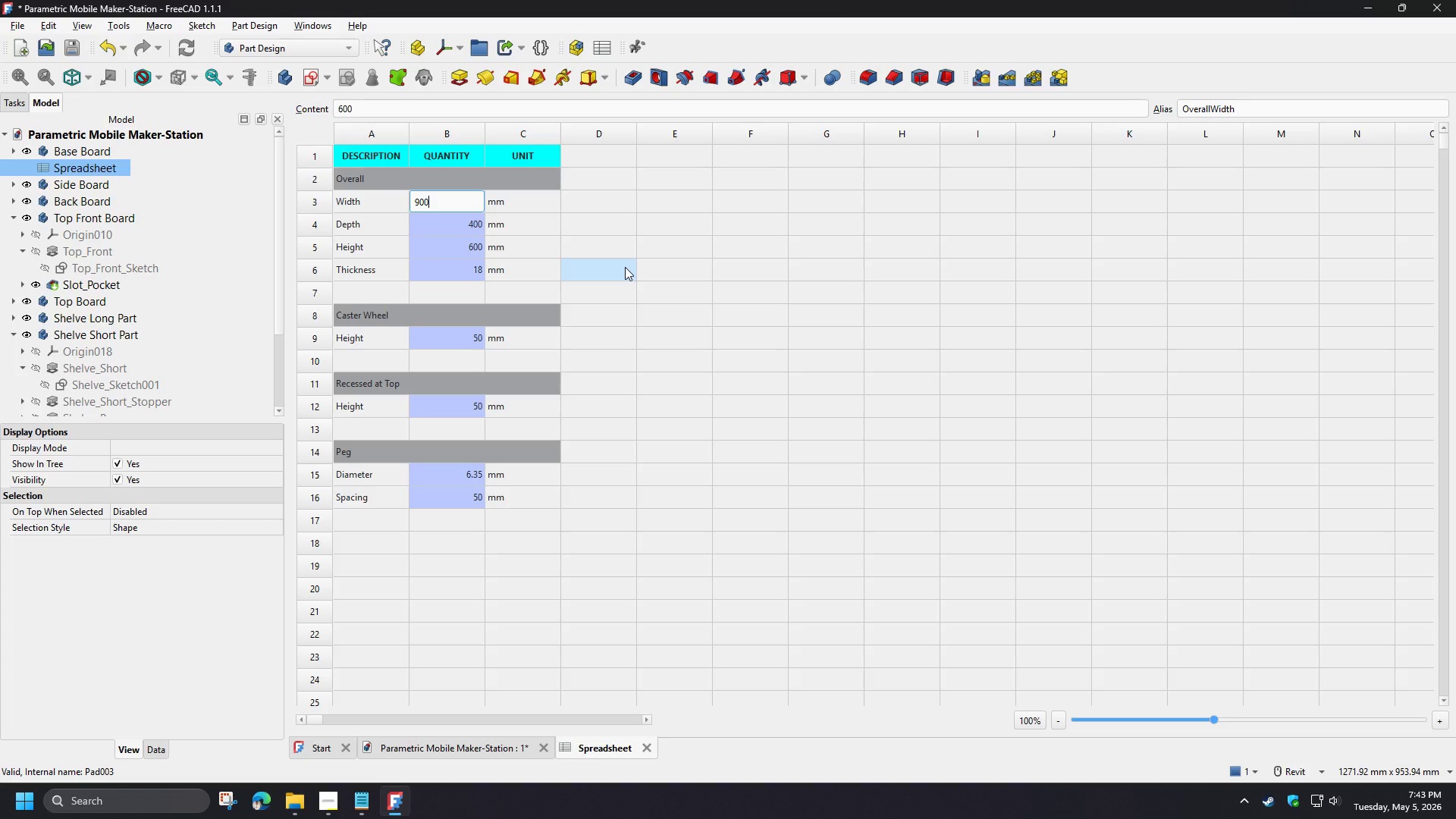 
left_click([457, 247])
 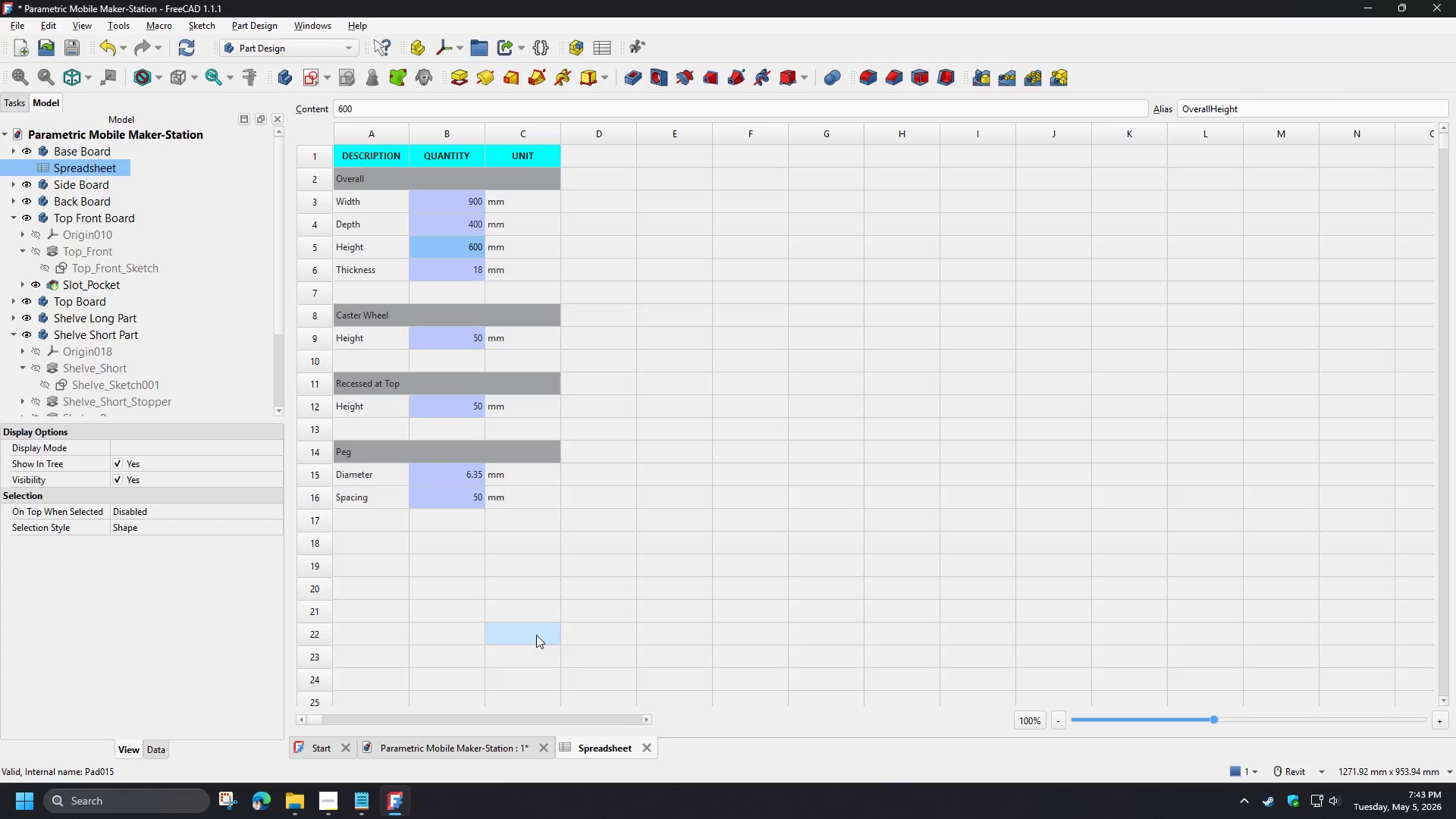 
left_click([491, 748])
 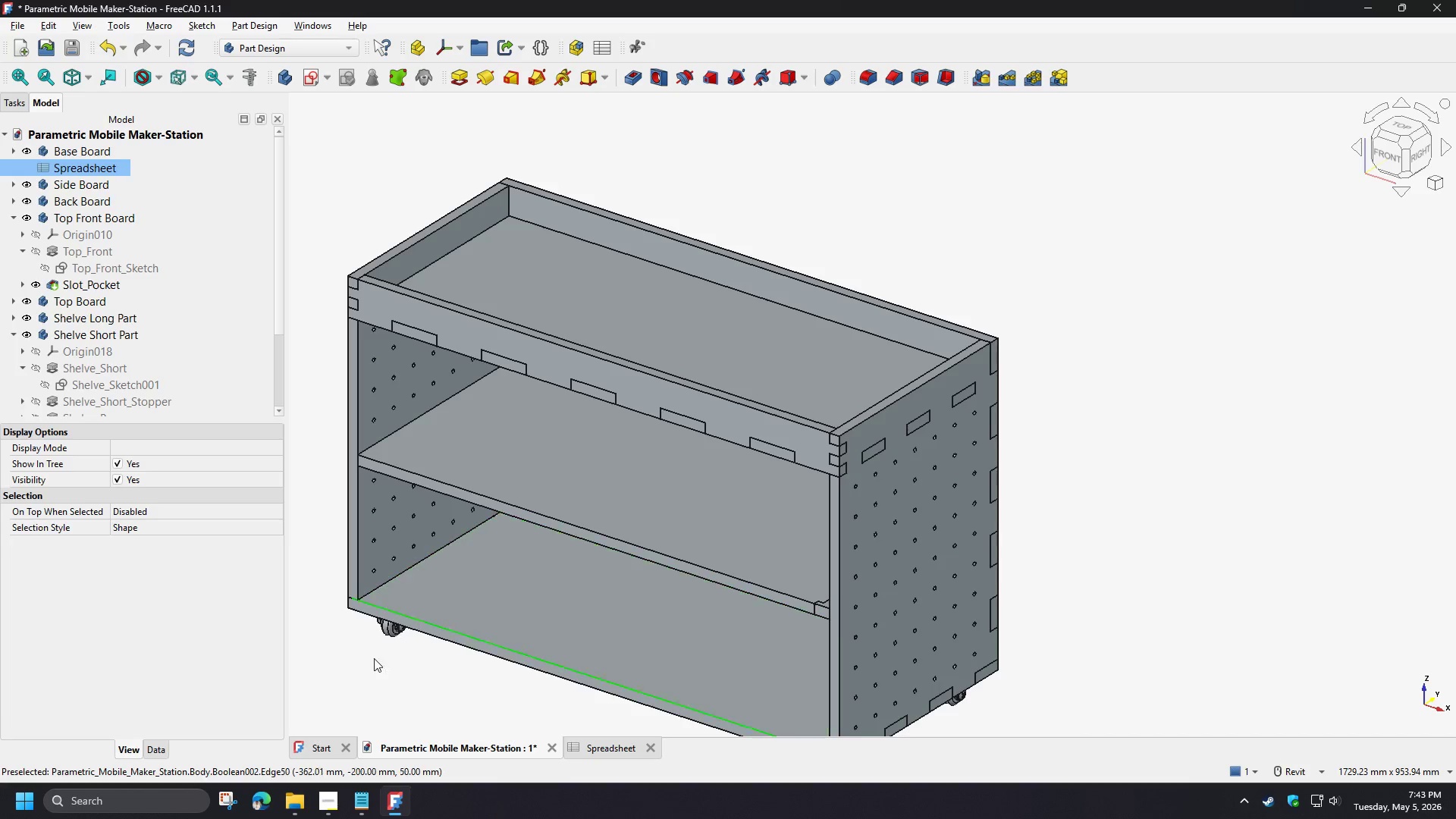 
left_click([604, 746])
 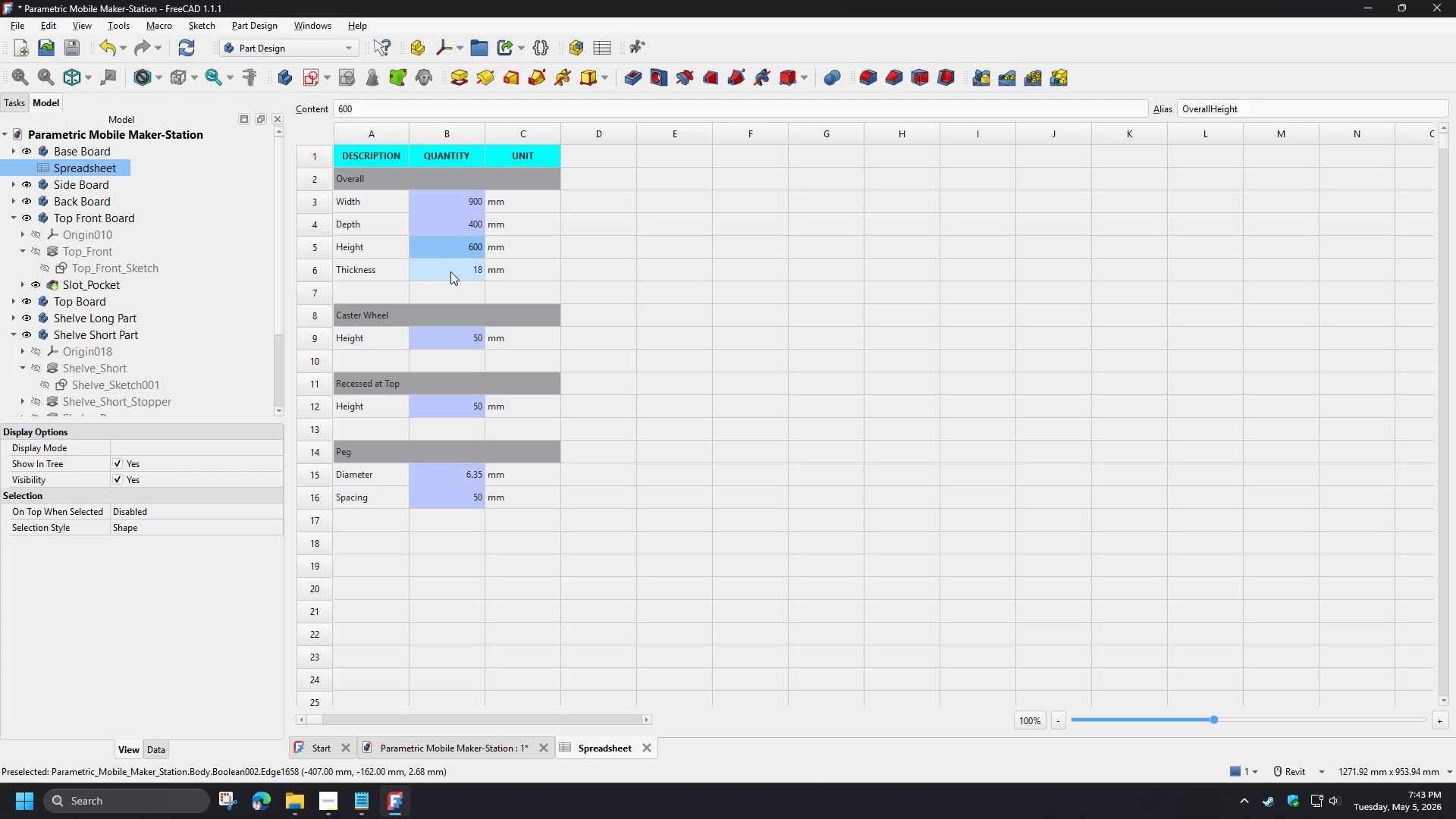 
double_click([448, 251])
 